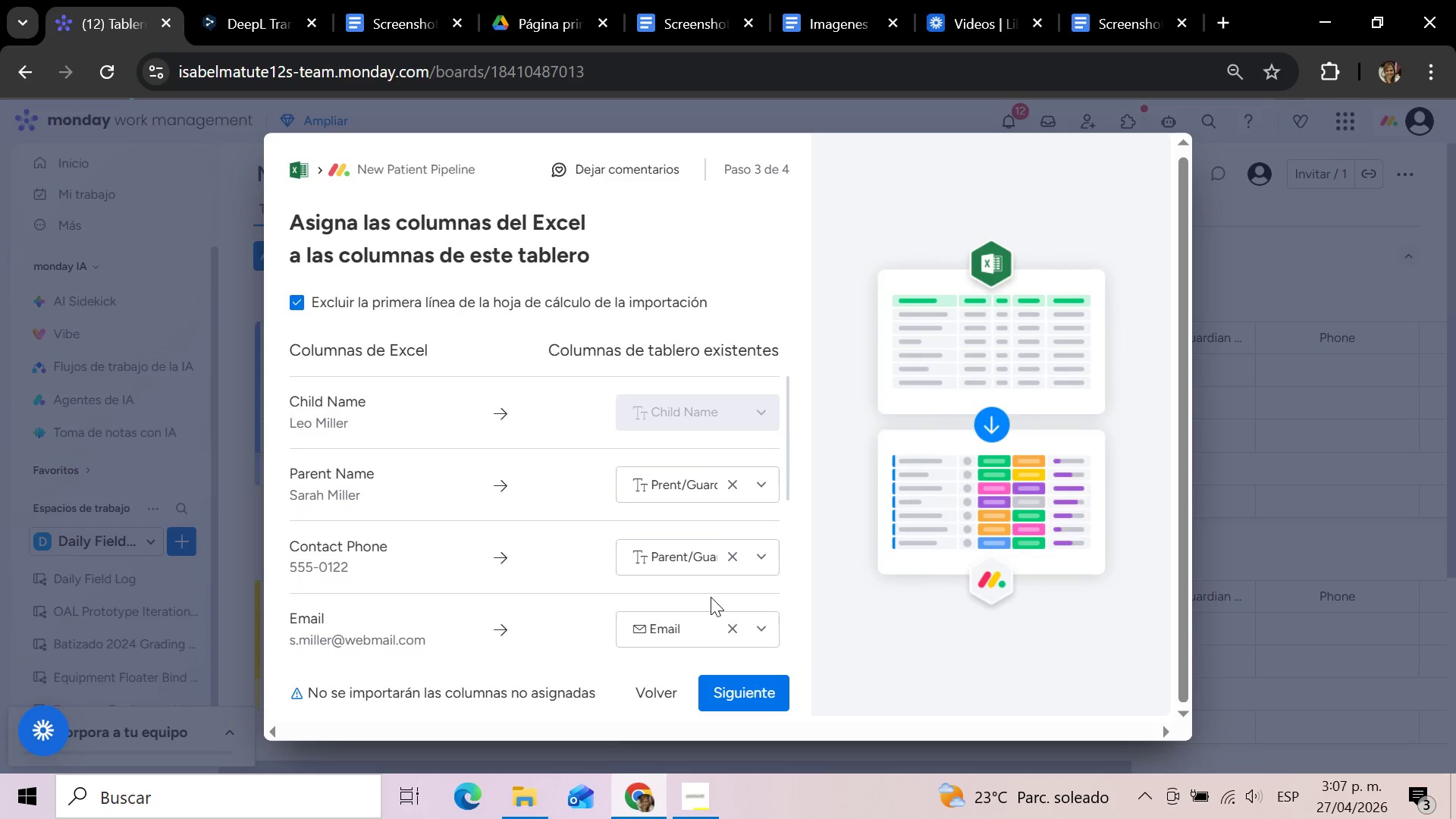 
scroll: coordinate [711, 597], scroll_direction: down, amount: 4.0
 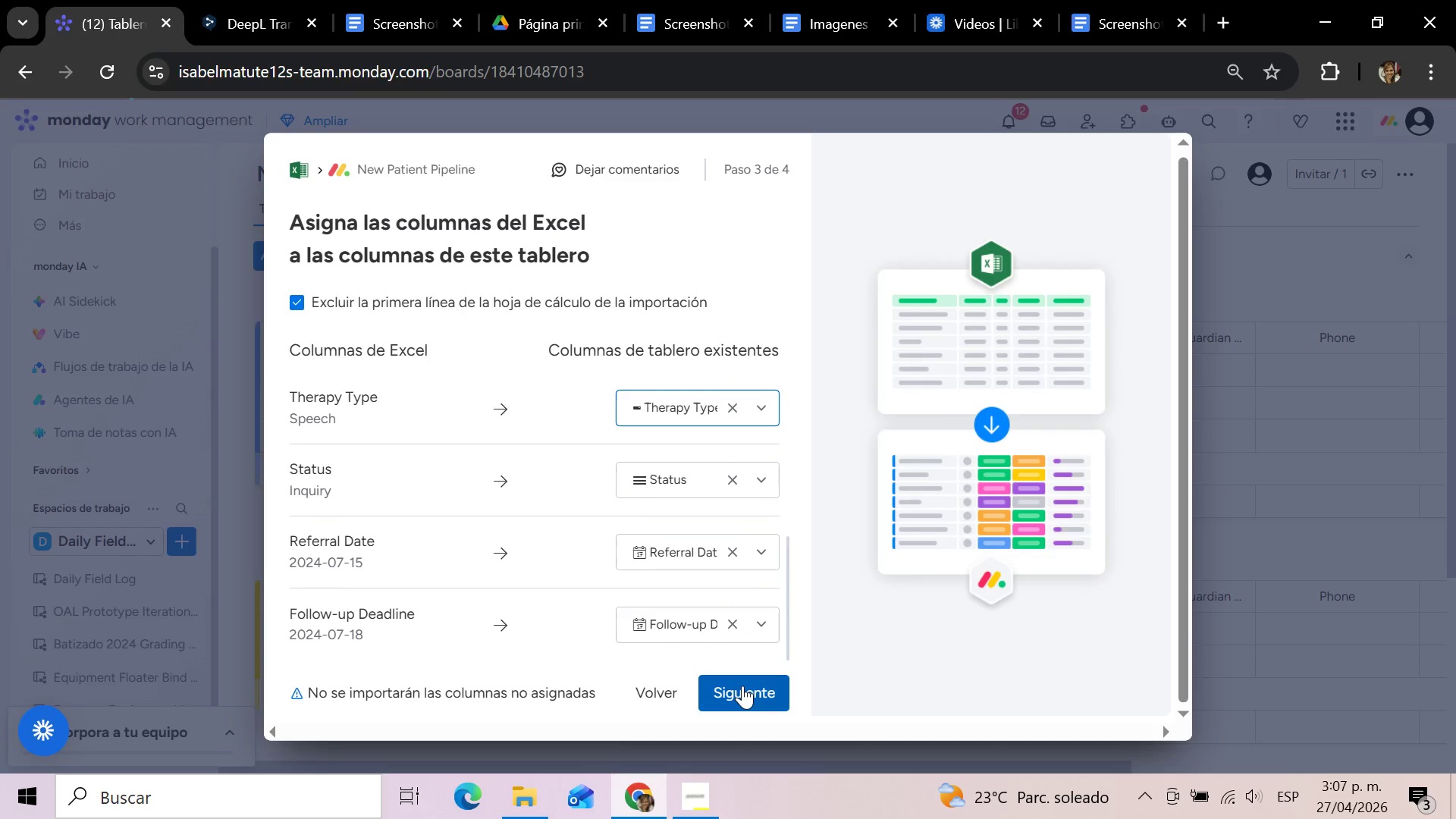 
left_click([739, 692])
 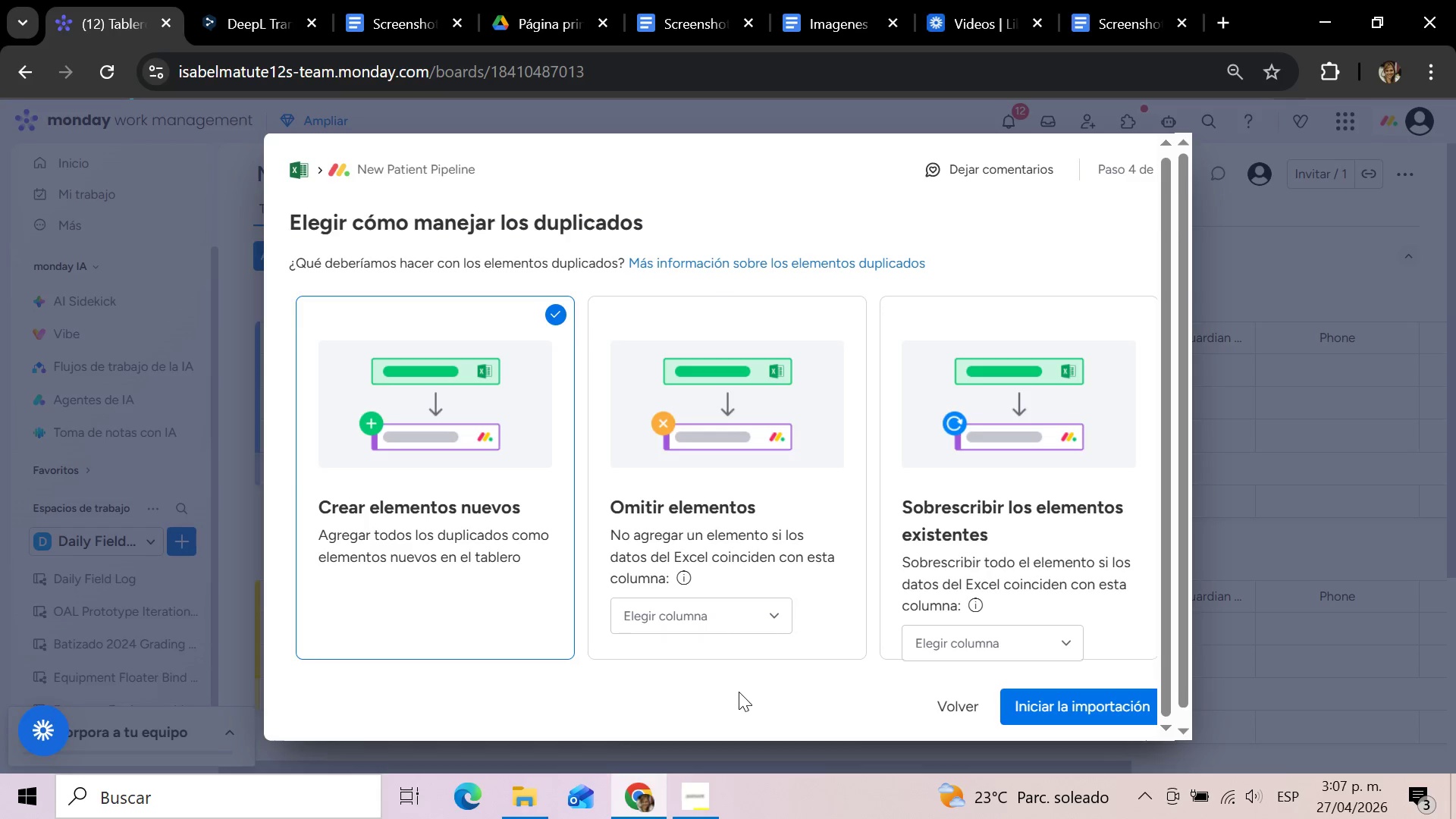 
wait(10.67)
 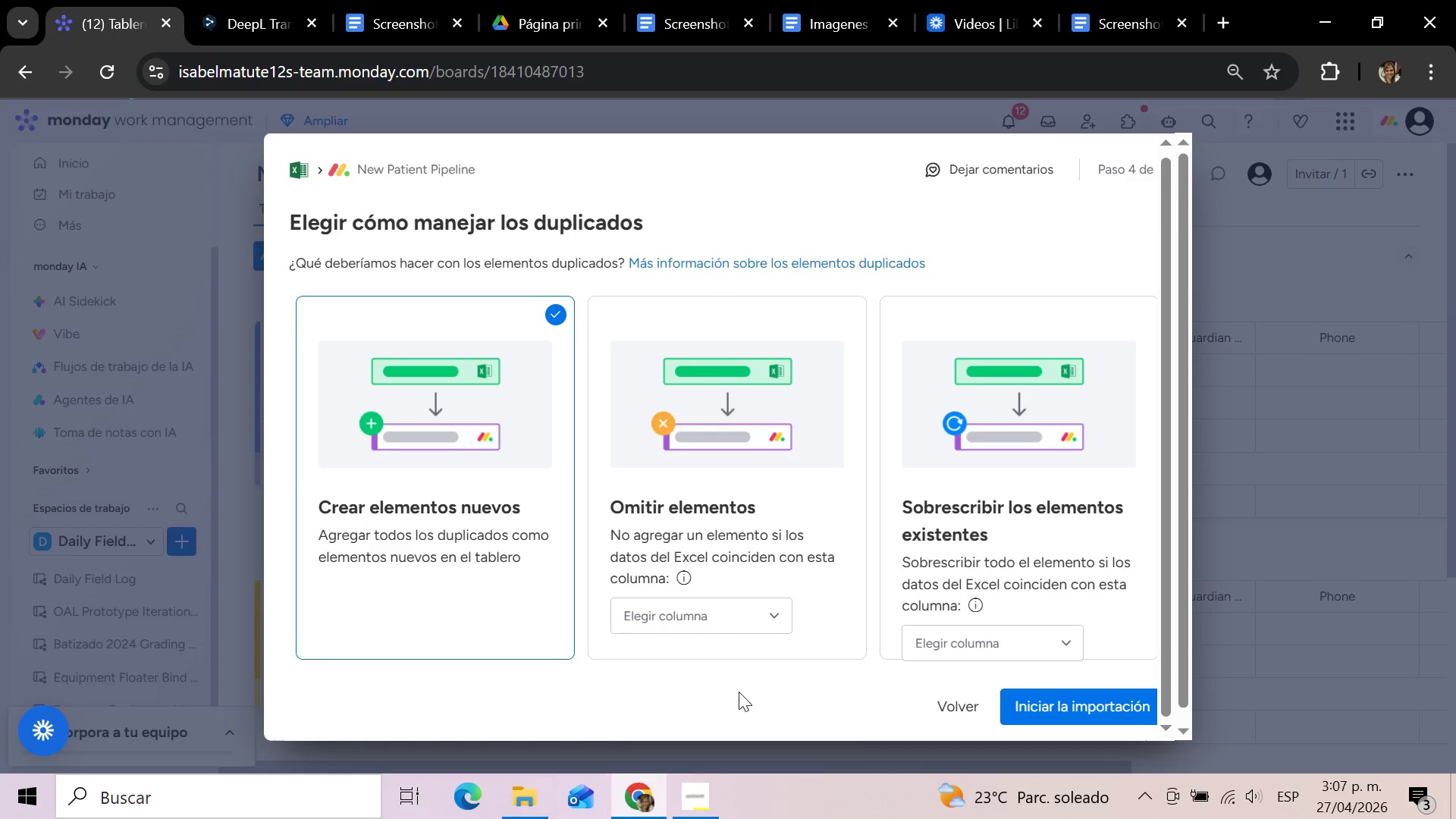 
left_click([1084, 710])
 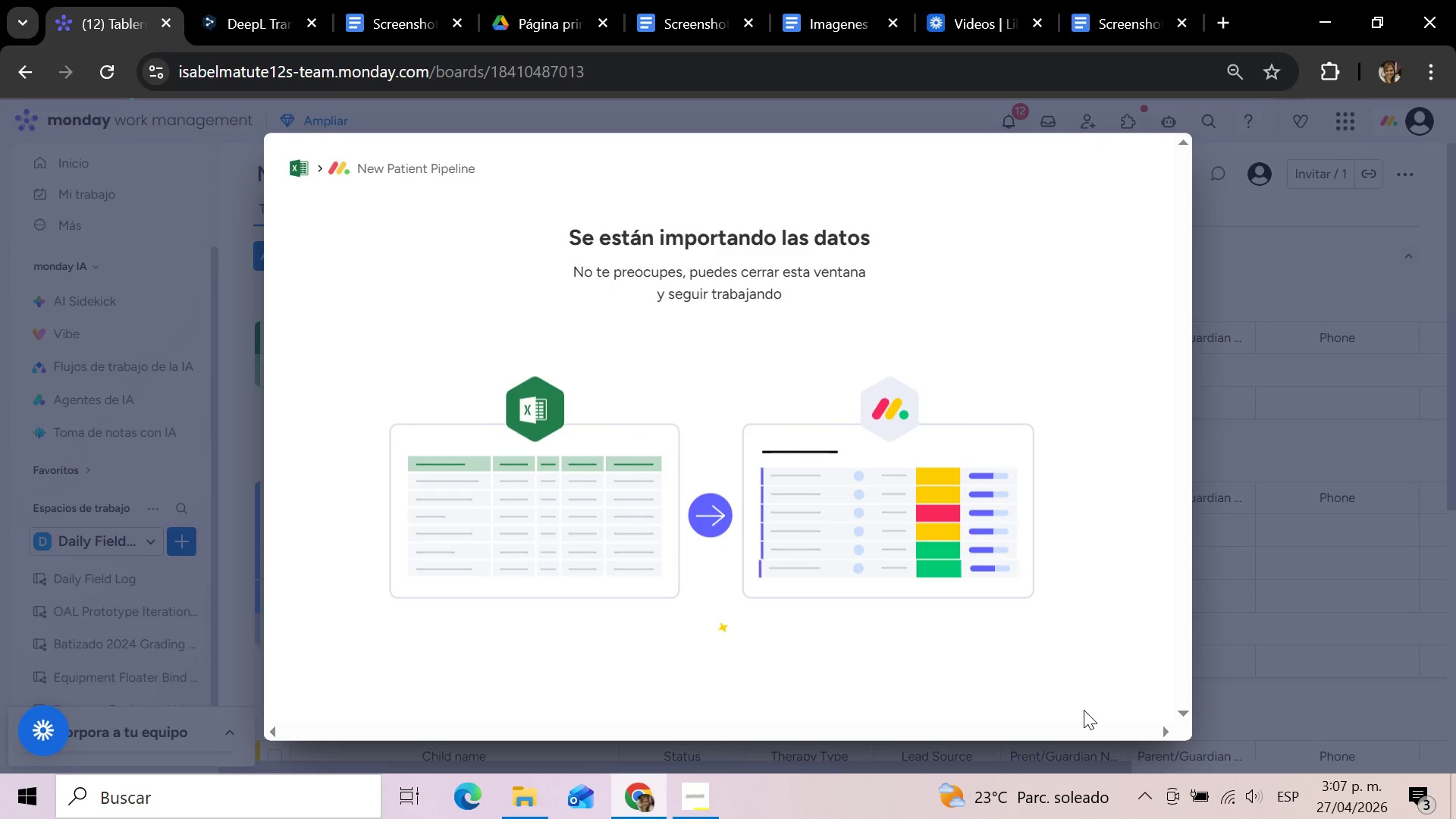 
wait(12.16)
 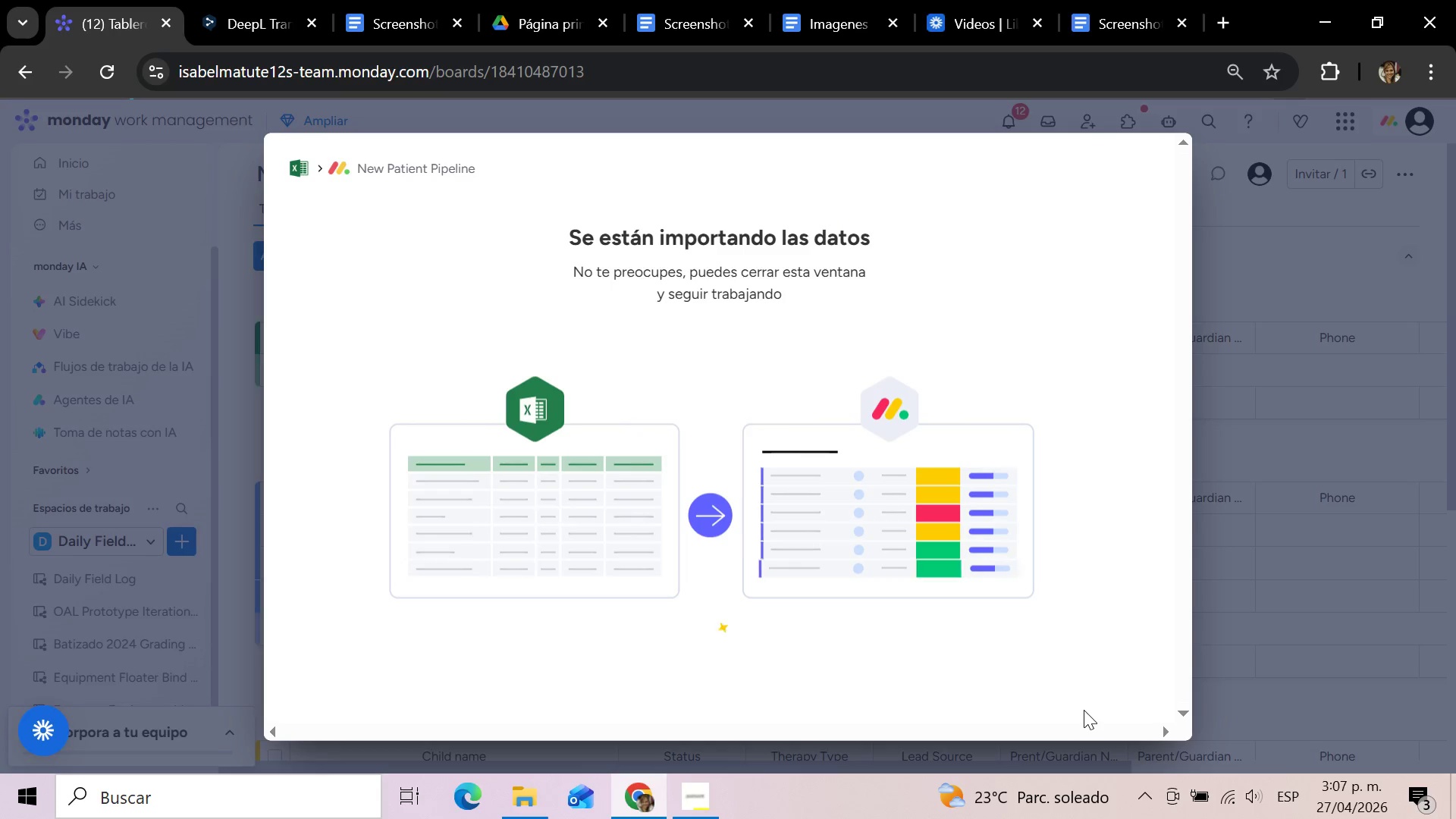 
scroll: coordinate [1120, 460], scroll_direction: up, amount: 6.0
 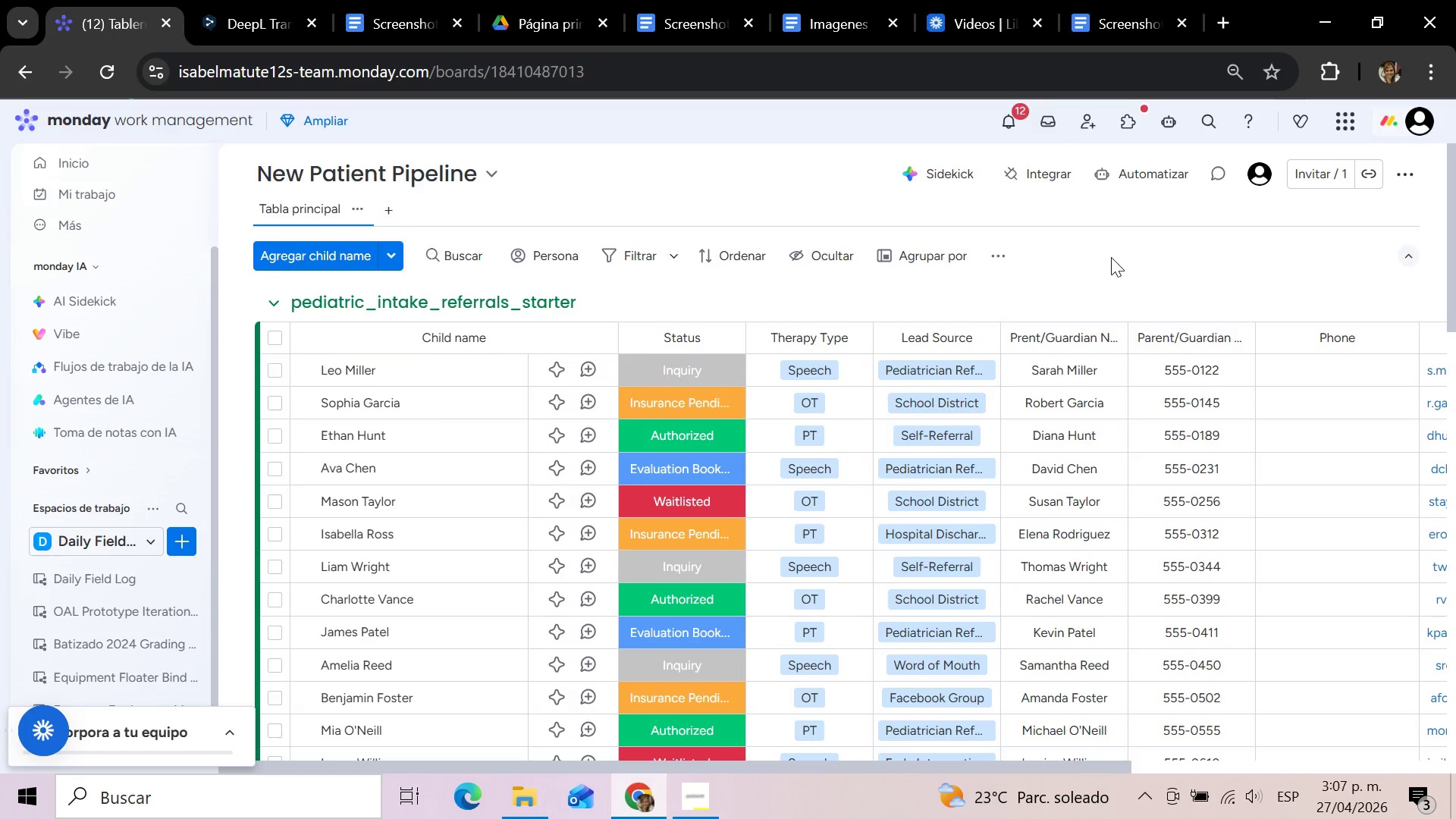 
wait(10.29)
 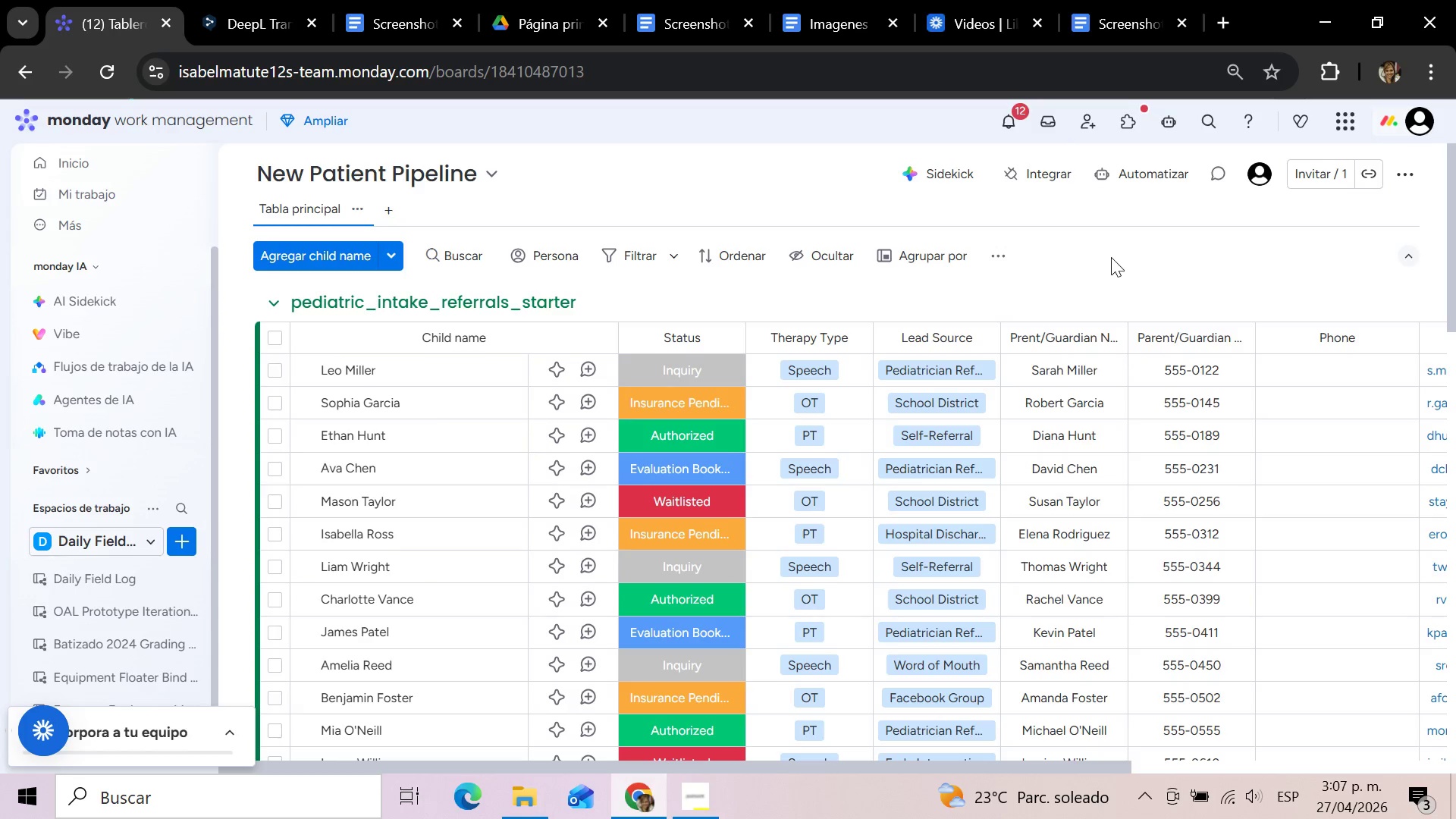 
scroll: coordinate [1258, 491], scroll_direction: up, amount: 3.0
 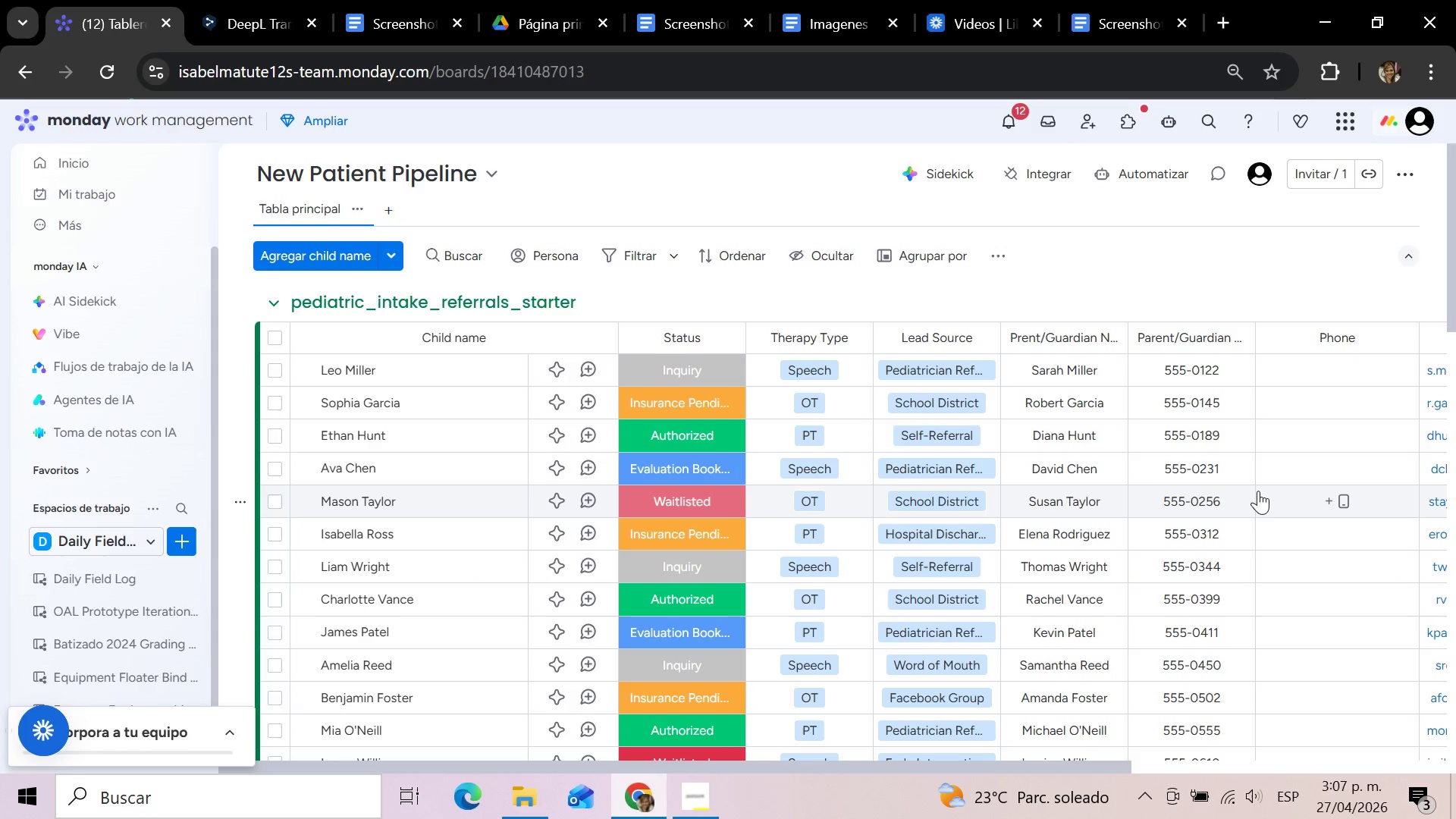 
scroll: coordinate [1258, 491], scroll_direction: down, amount: 3.0
 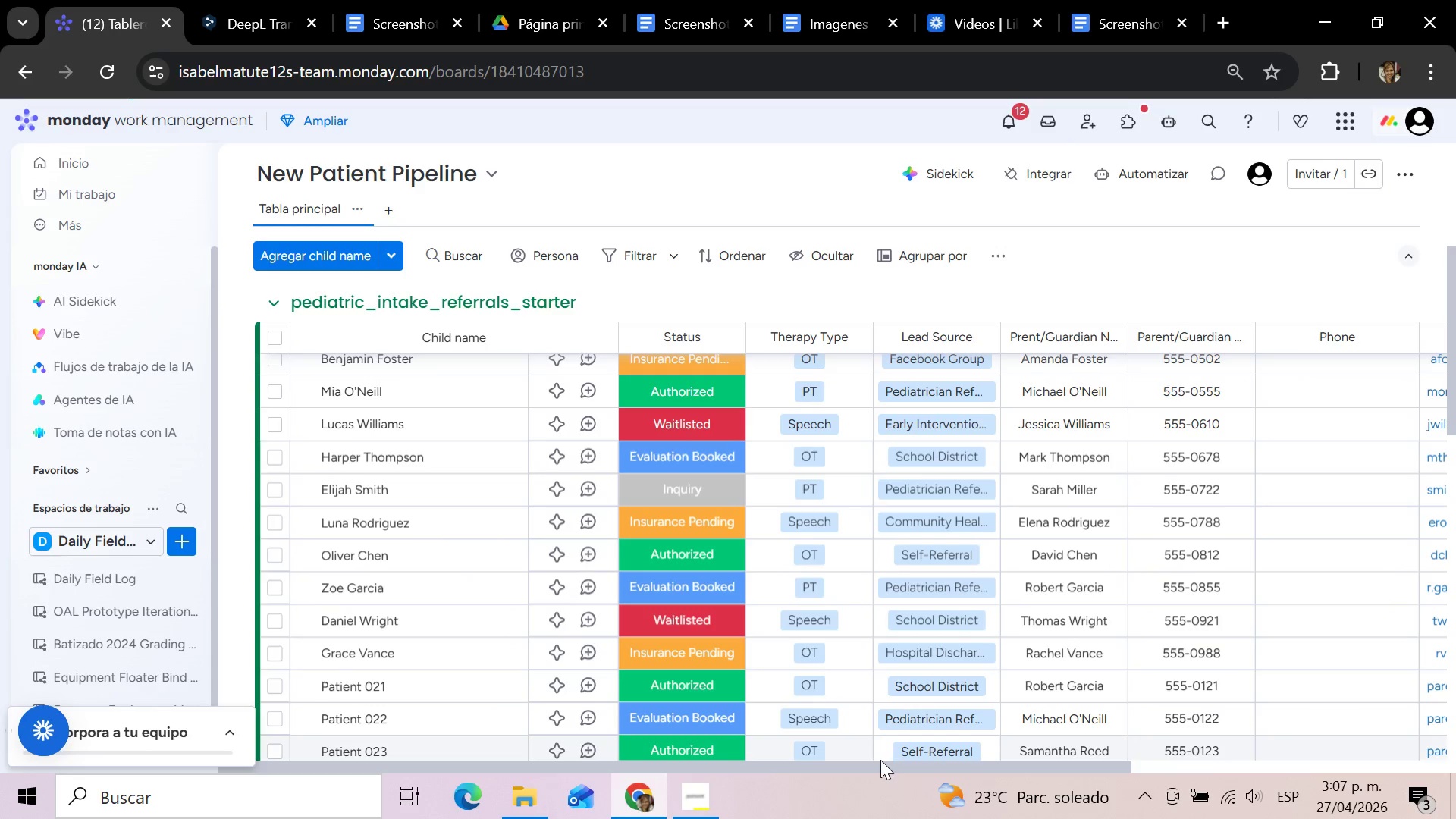 
left_click_drag(start_coordinate=[876, 766], to_coordinate=[1139, 777])
 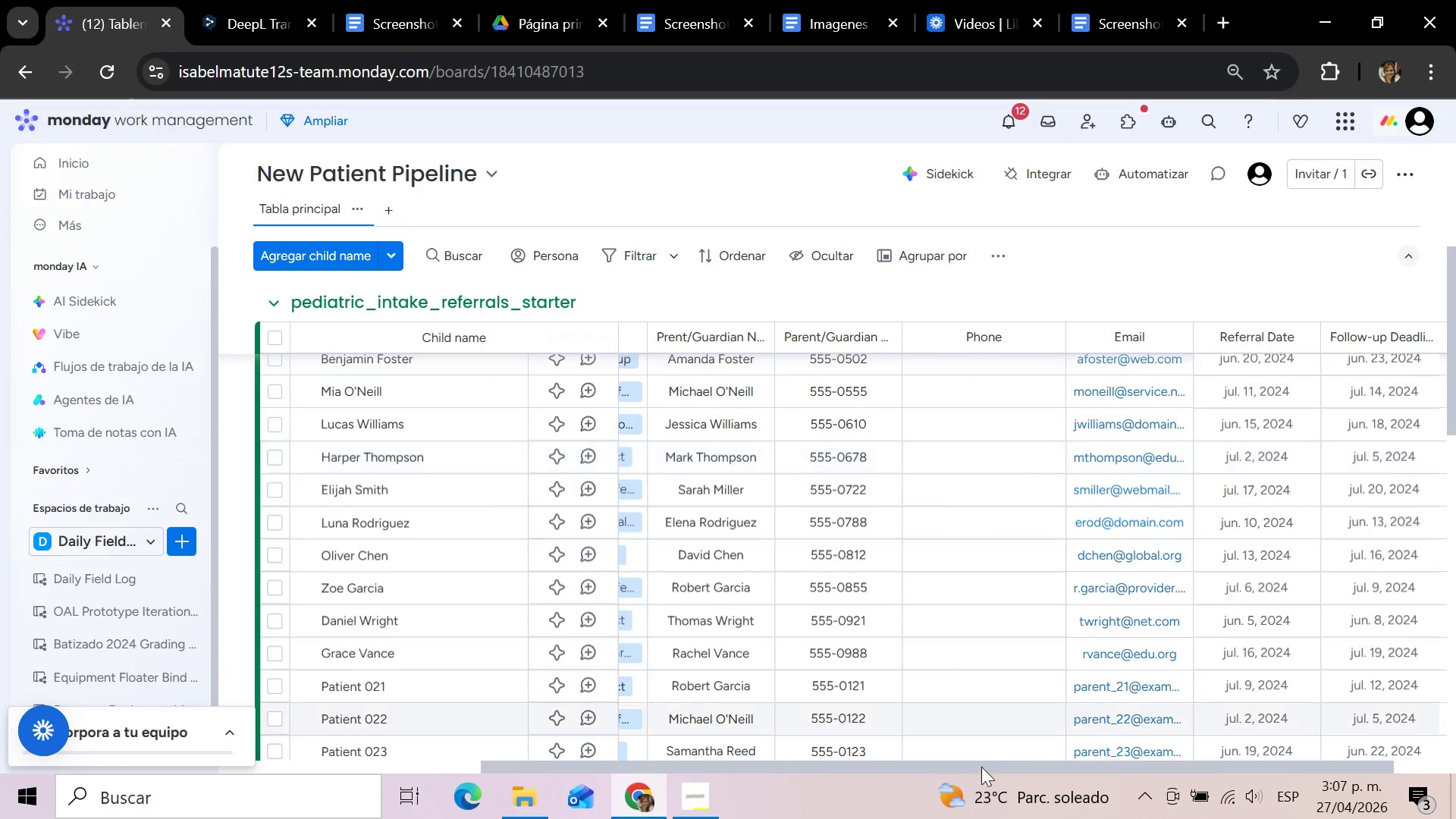 
left_click_drag(start_coordinate=[981, 764], to_coordinate=[1368, 755])
 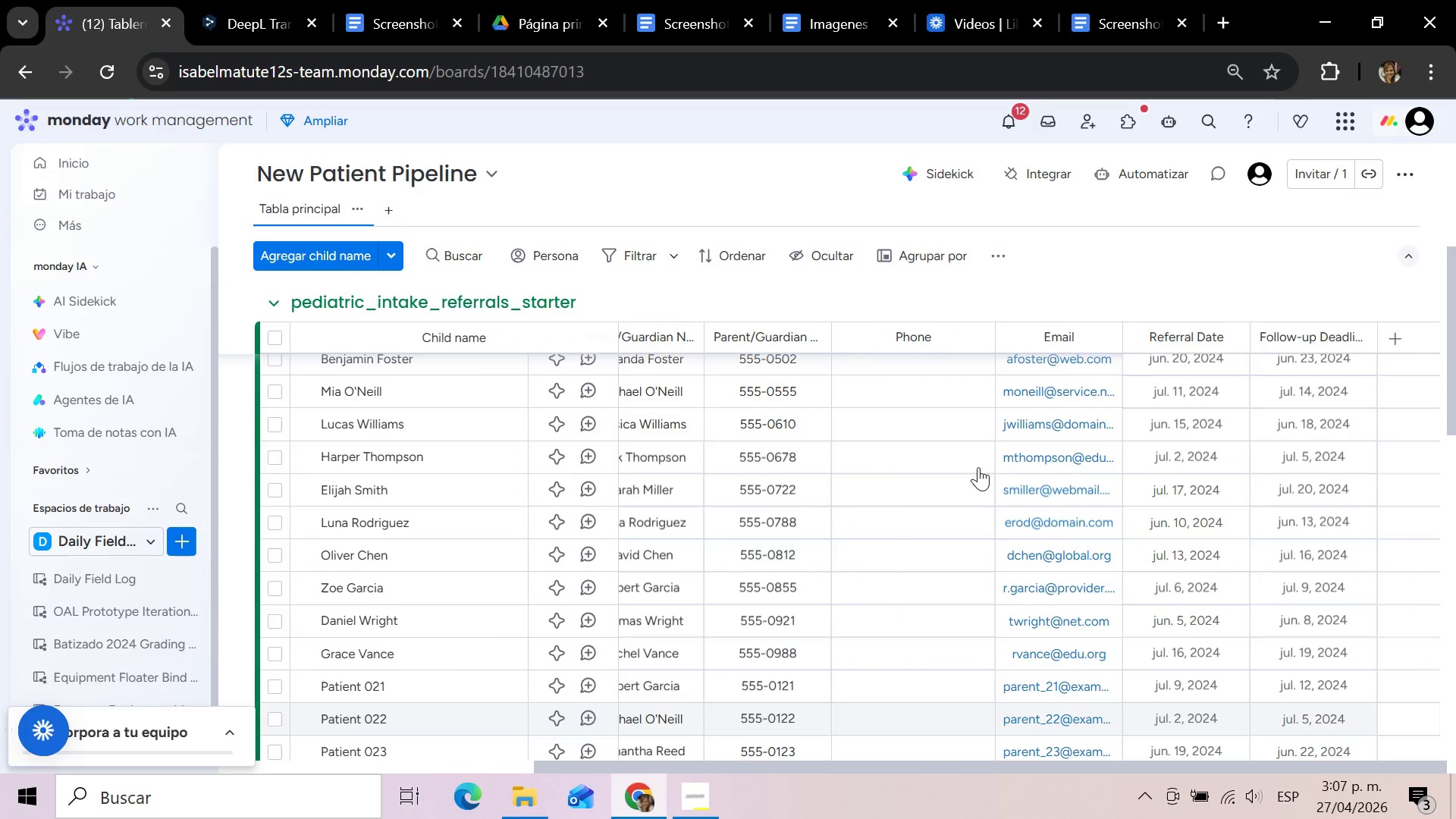 
scroll: coordinate [978, 467], scroll_direction: down, amount: 4.0
 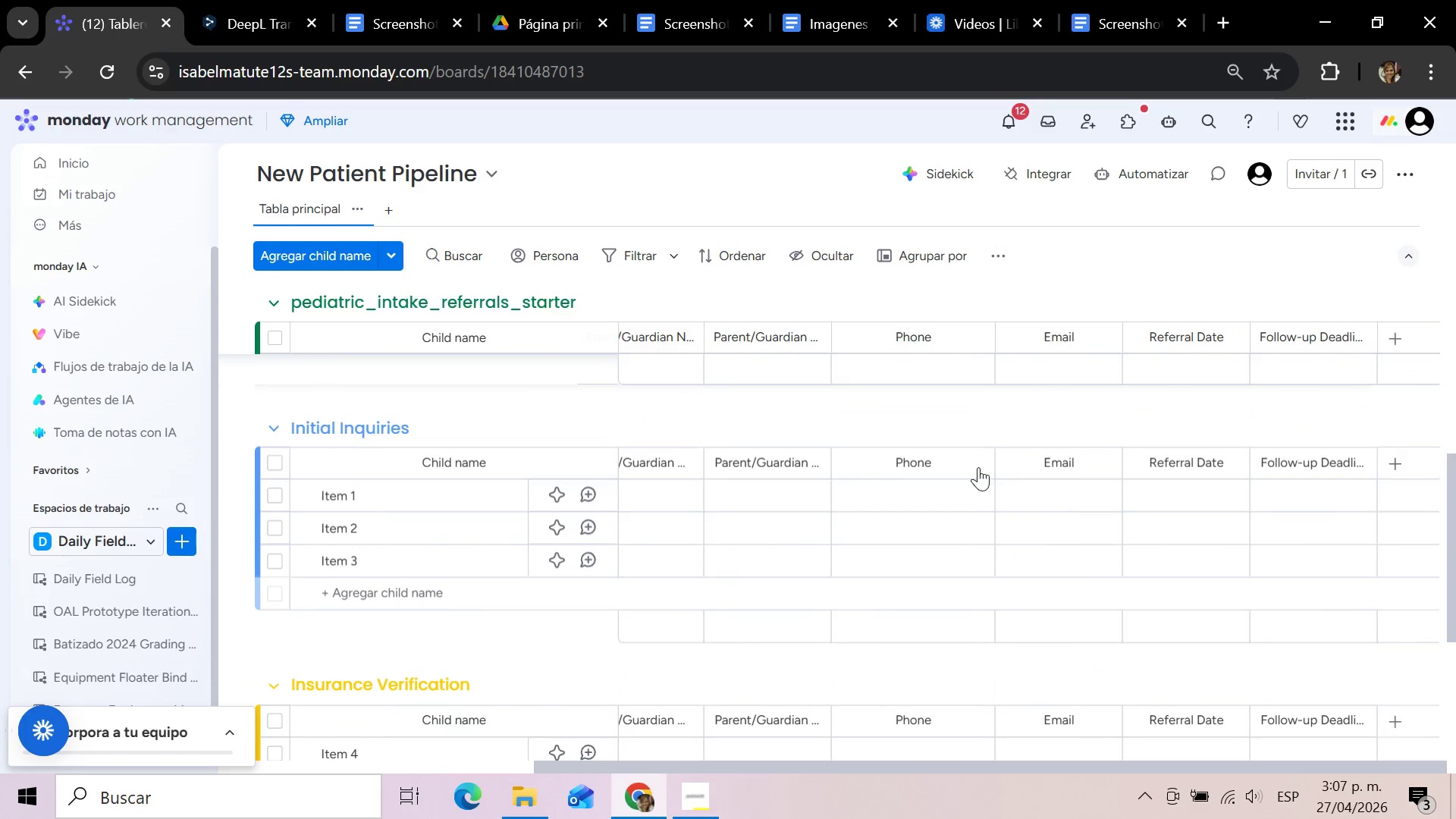 
scroll: coordinate [978, 467], scroll_direction: up, amount: 2.0
 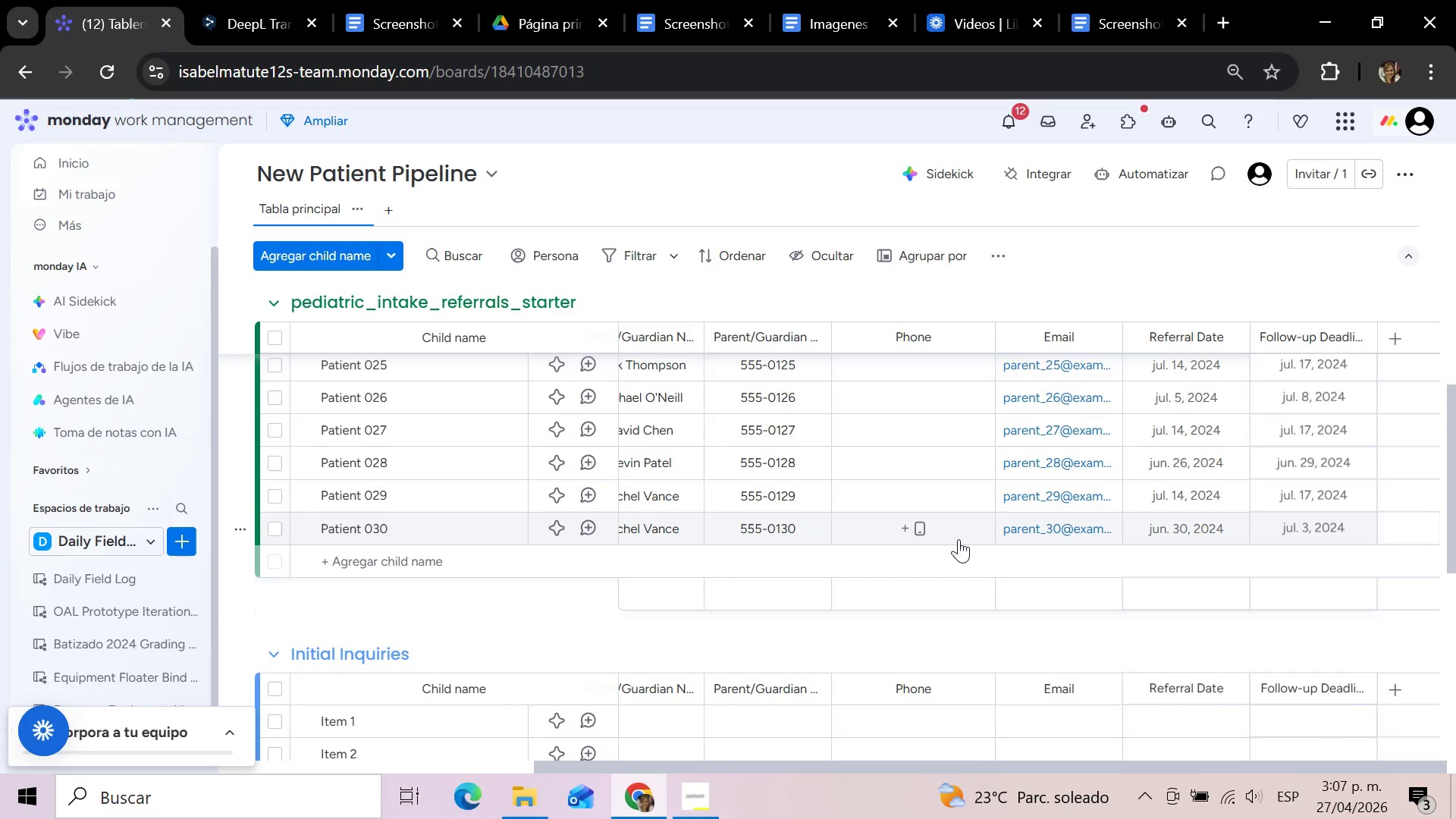 
wait(6.65)
 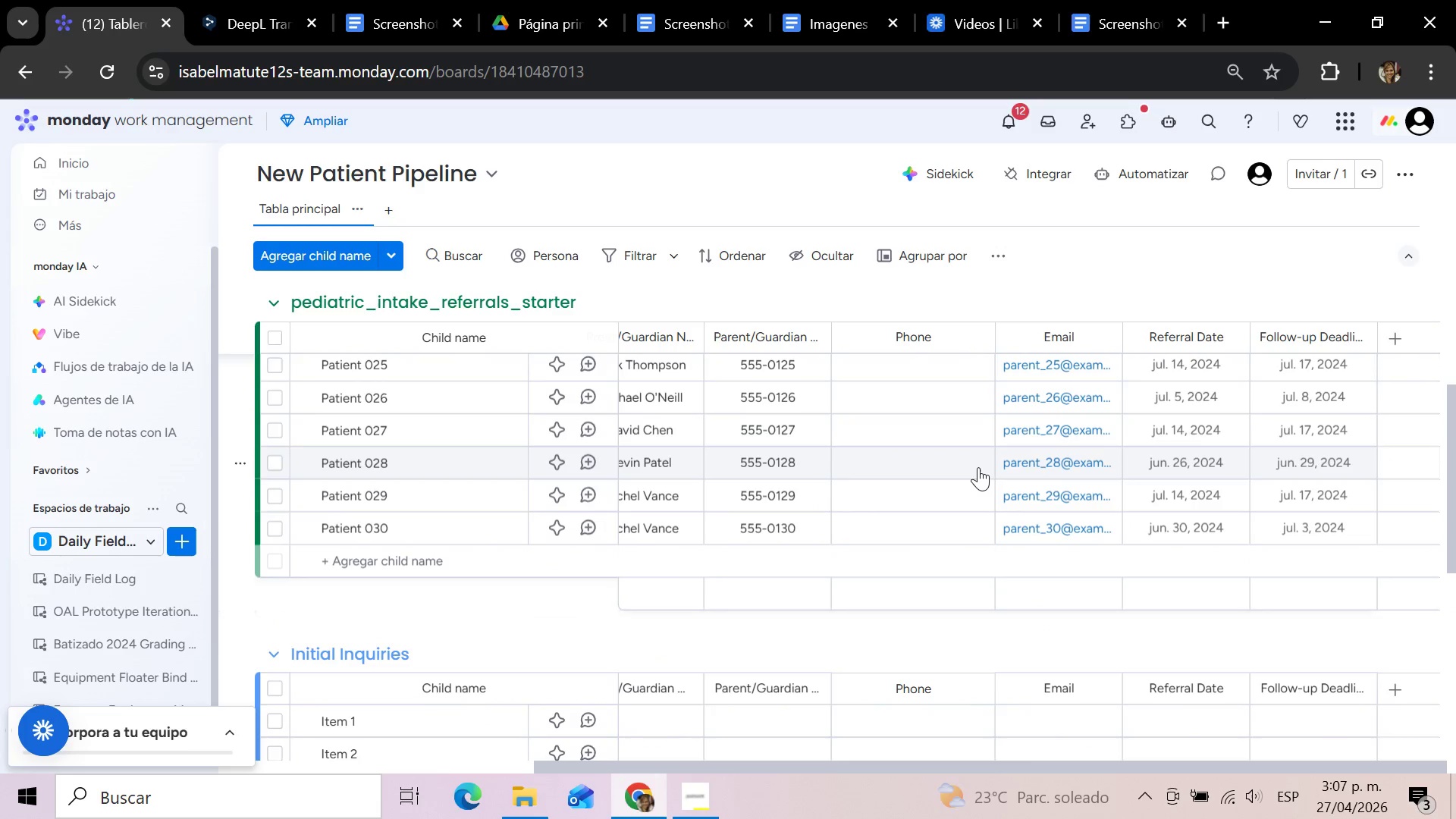 
scroll: coordinate [959, 539], scroll_direction: up, amount: 15.0
 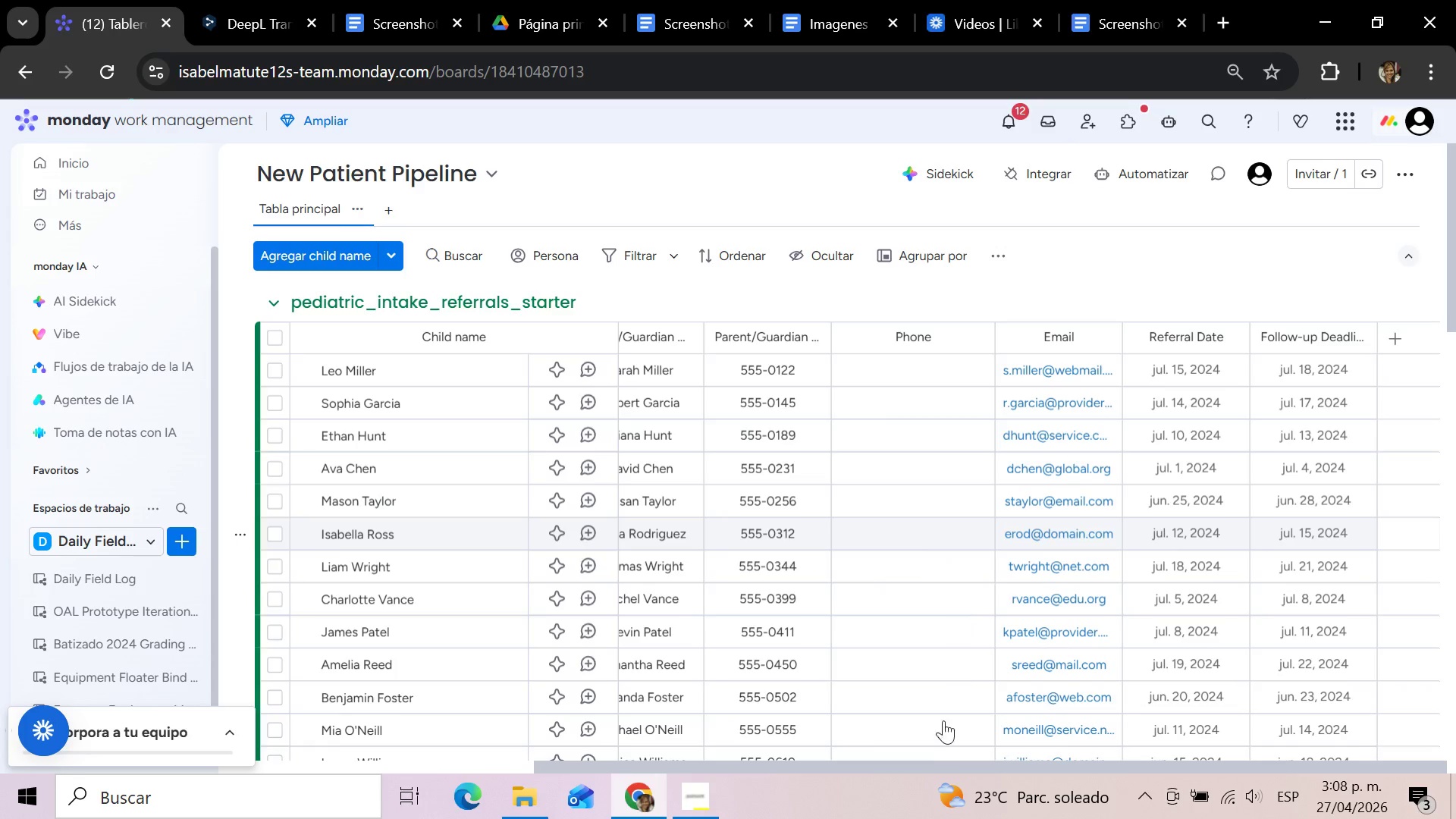 
left_click_drag(start_coordinate=[931, 764], to_coordinate=[441, 759])
 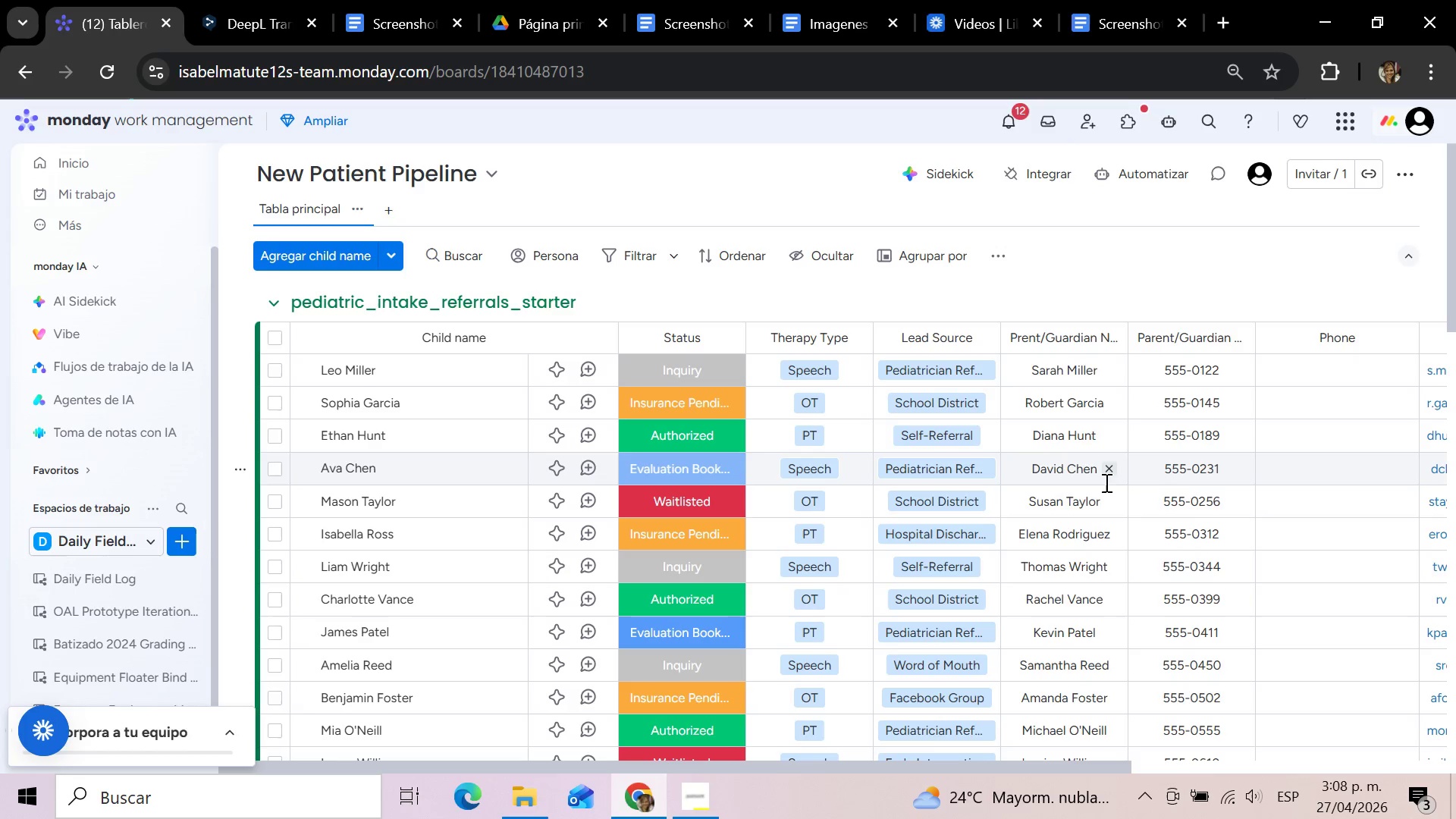 
wait(16.34)
 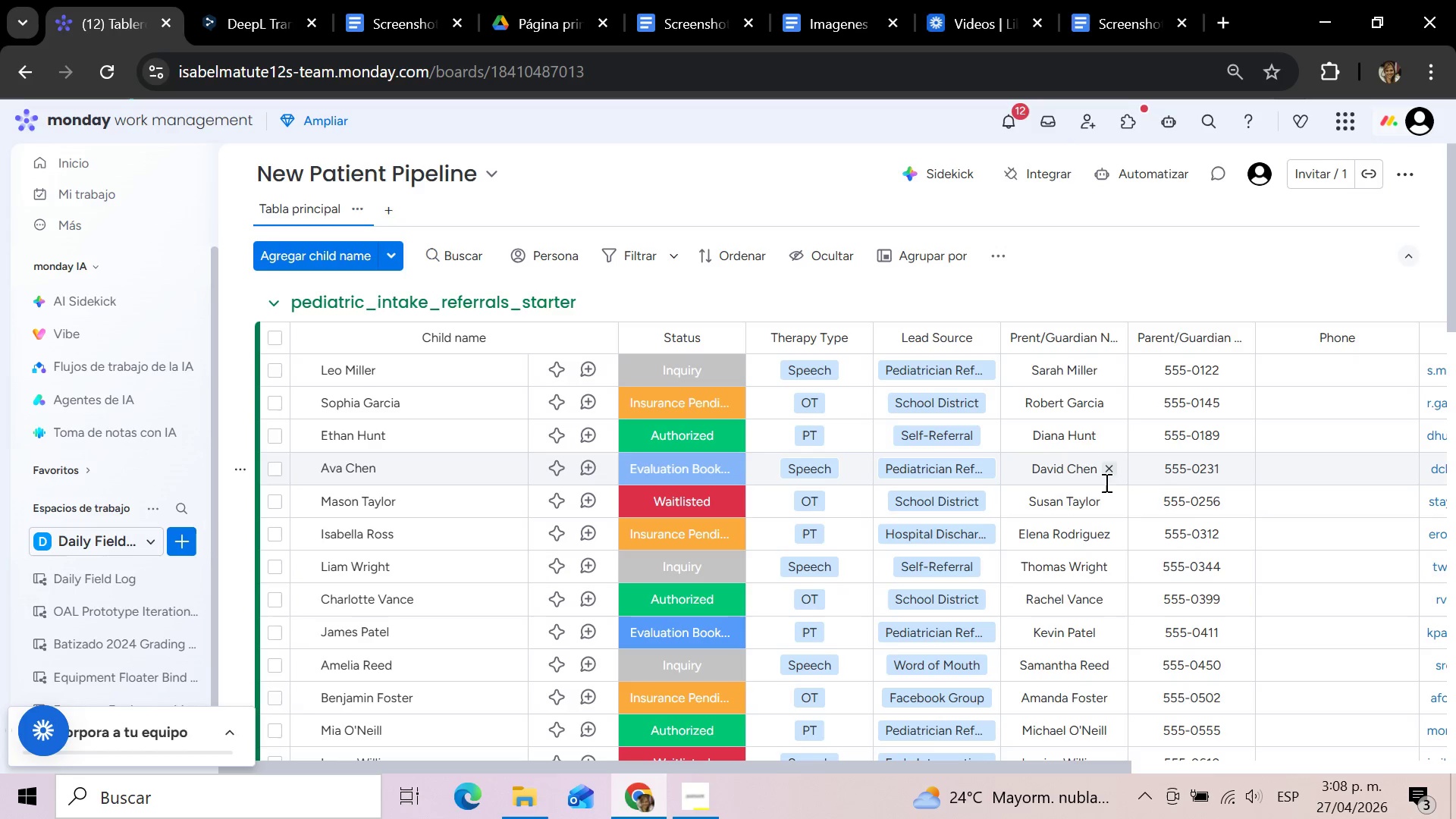 
left_click_drag(start_coordinate=[897, 767], to_coordinate=[703, 793])
 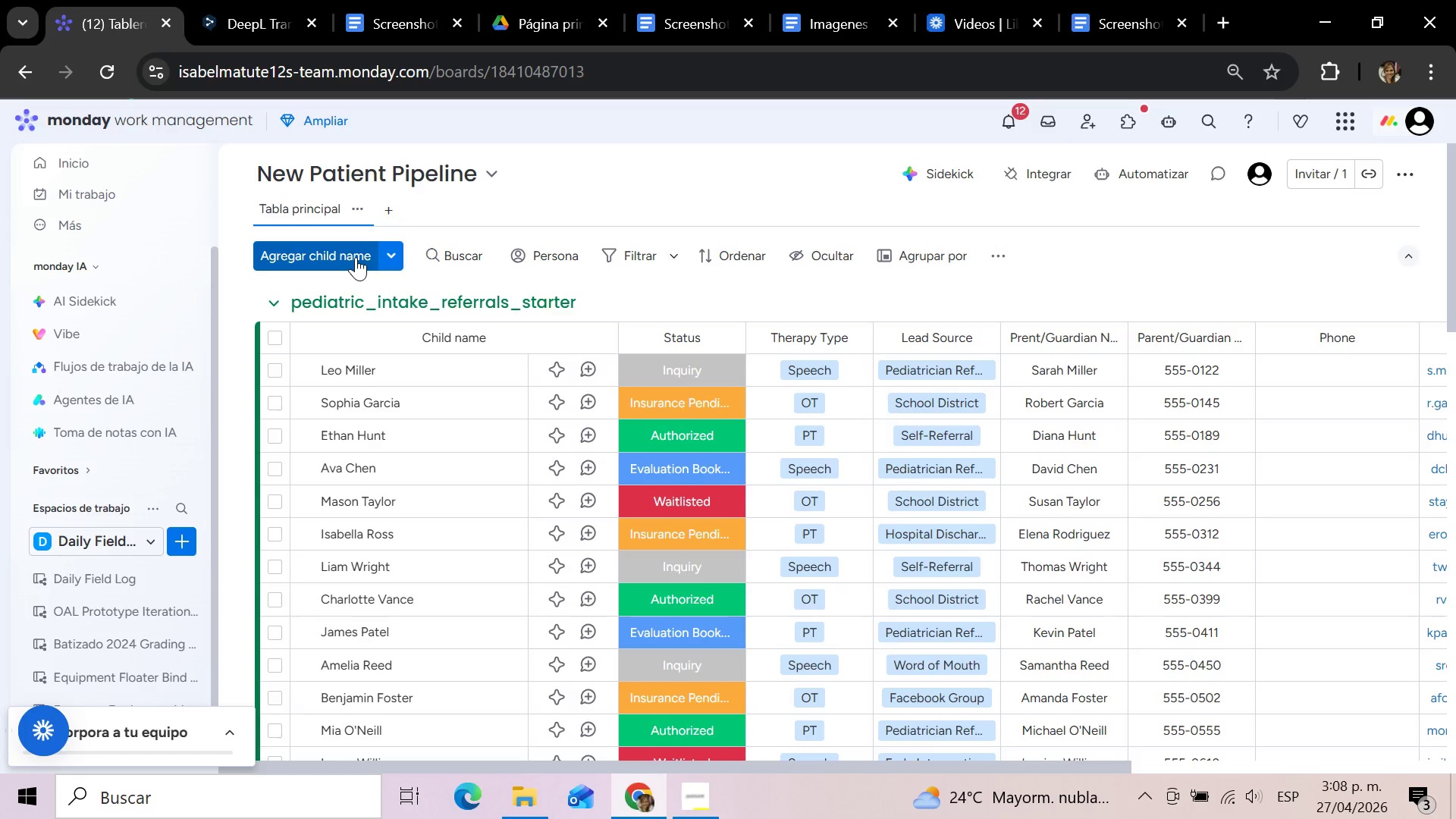 
wait(10.64)
 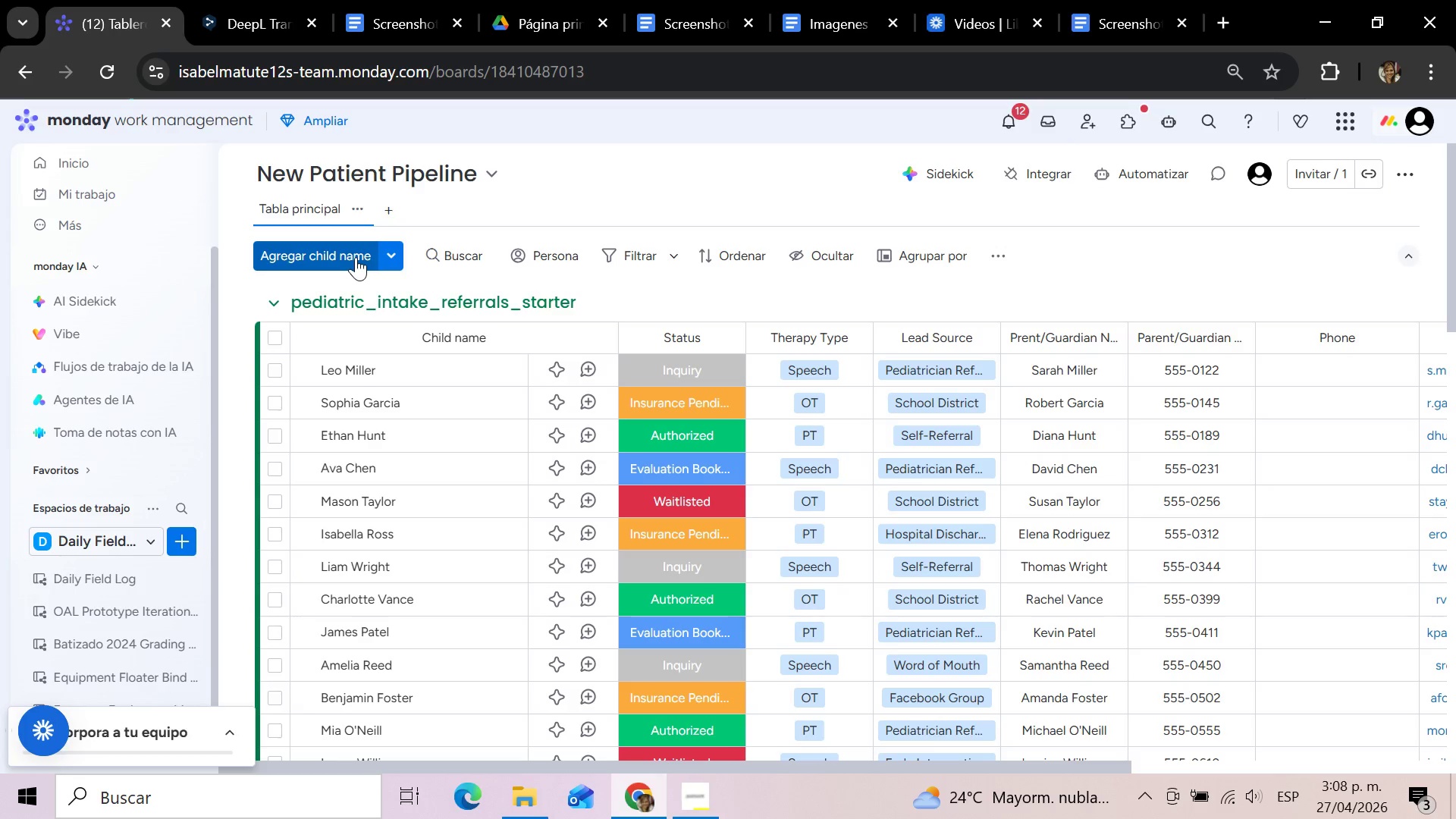 
scroll: coordinate [811, 464], scroll_direction: down, amount: 5.0
 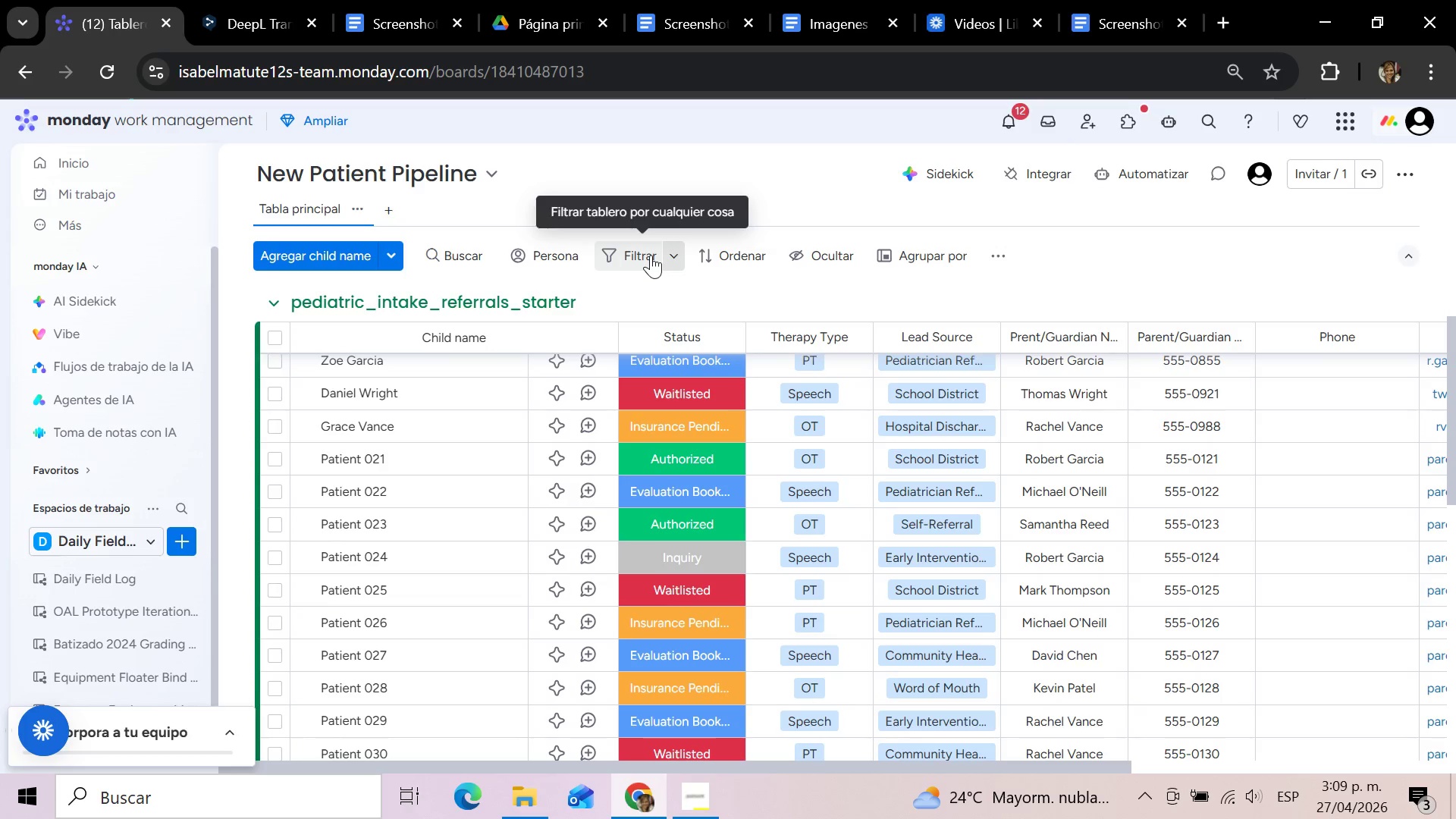 
wait(65.9)
 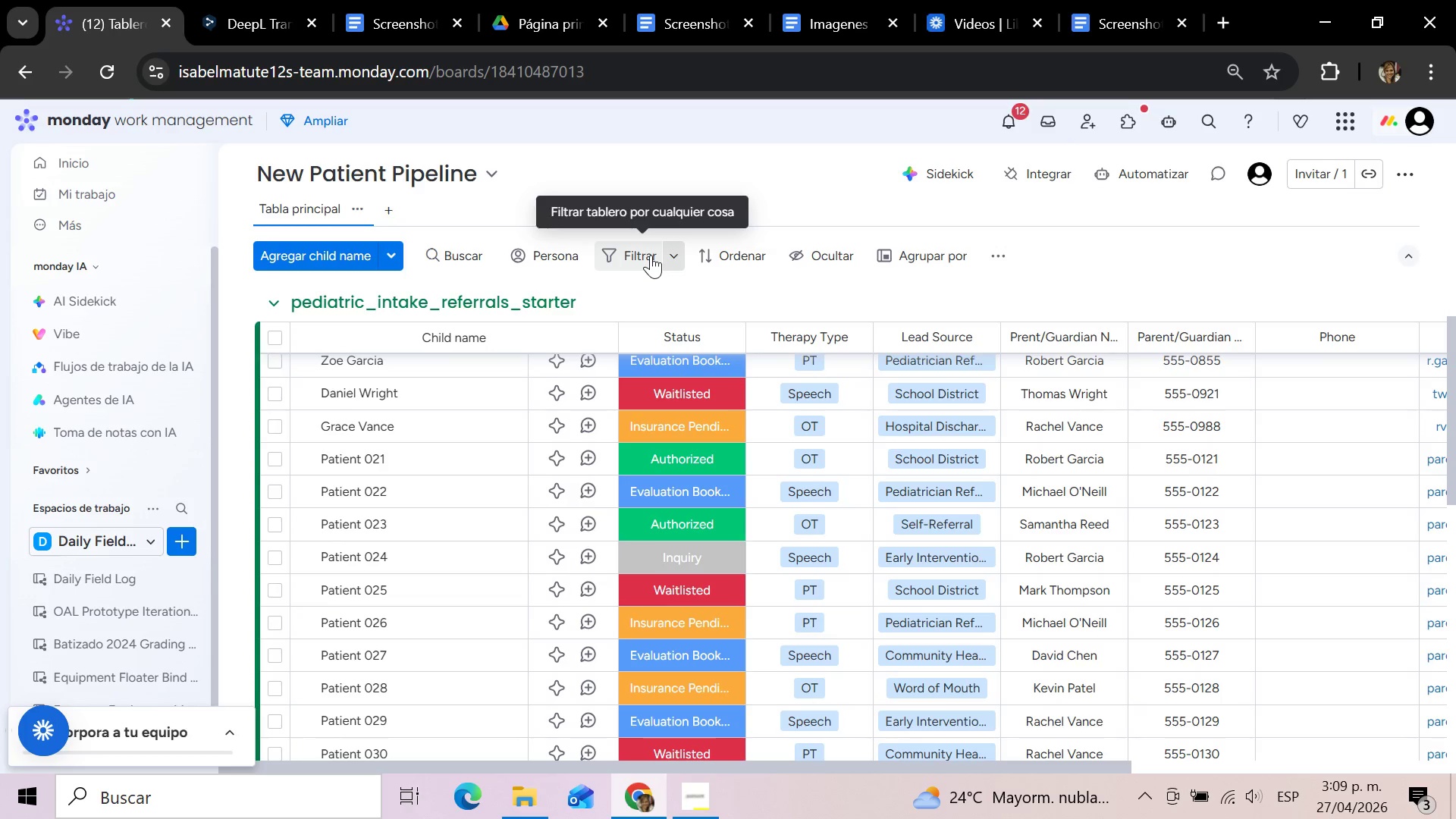 
left_click([1168, 259])
 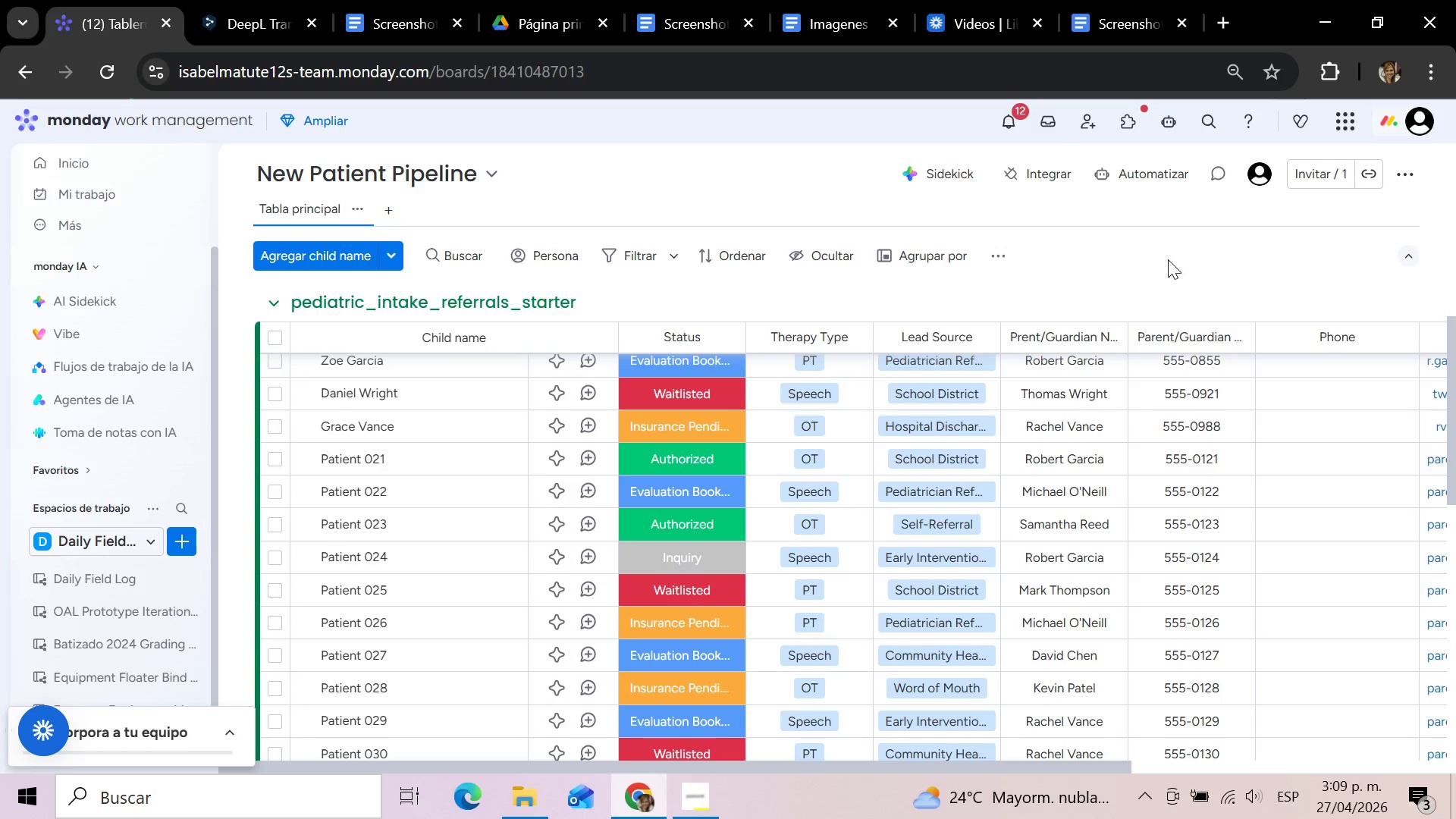 
wait(19.14)
 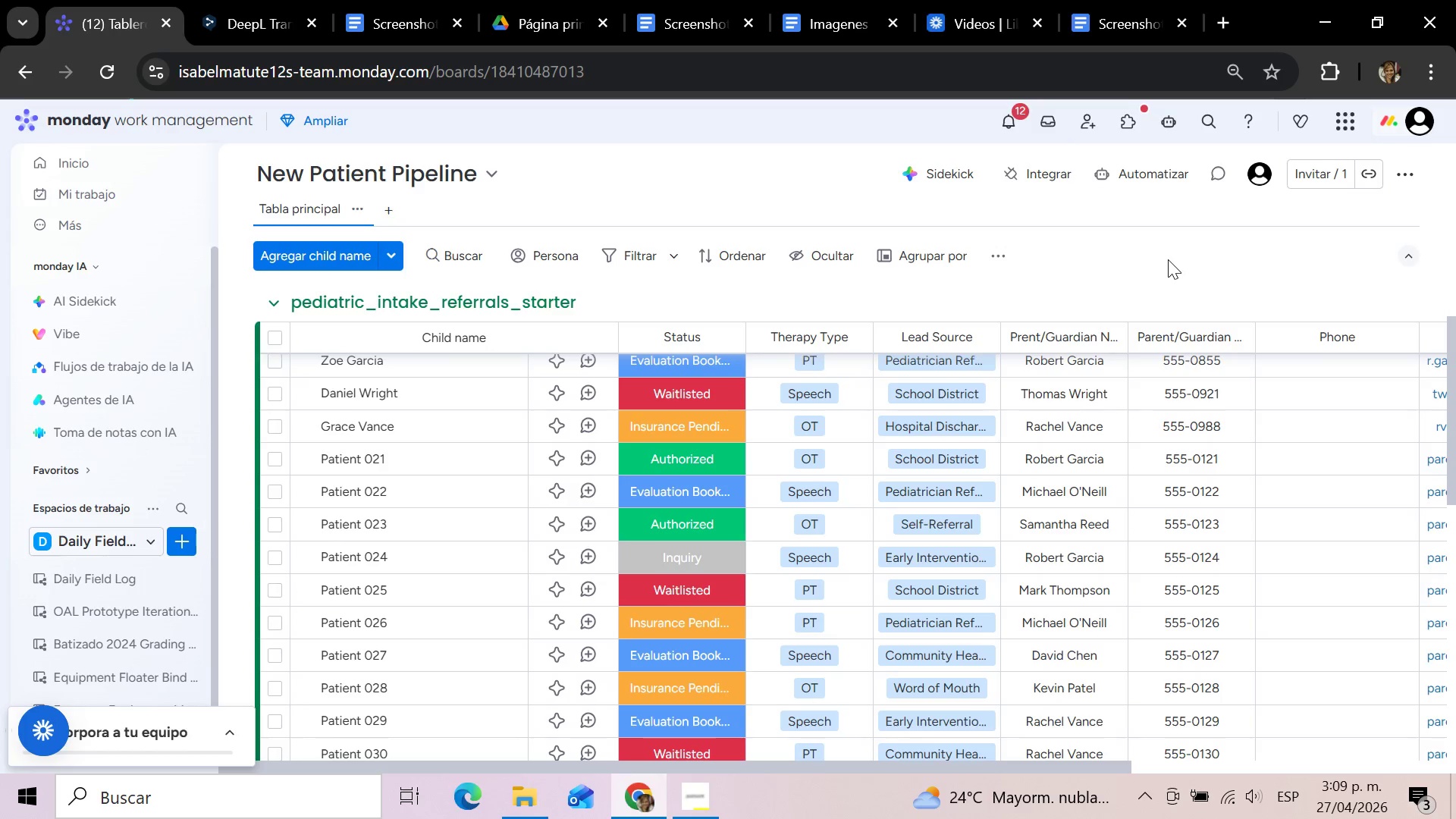 
left_click([1242, 336])
 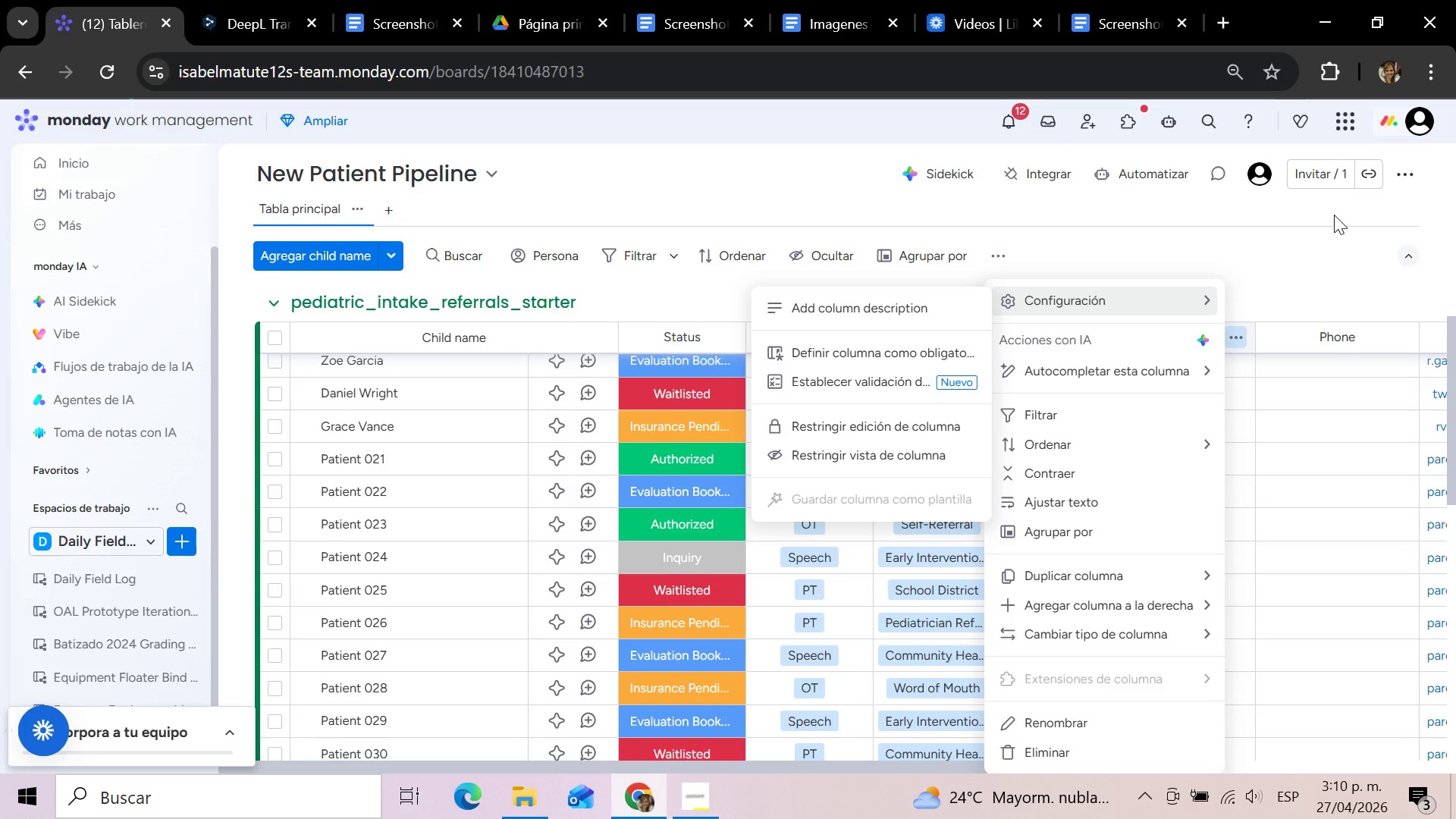 
wait(23.22)
 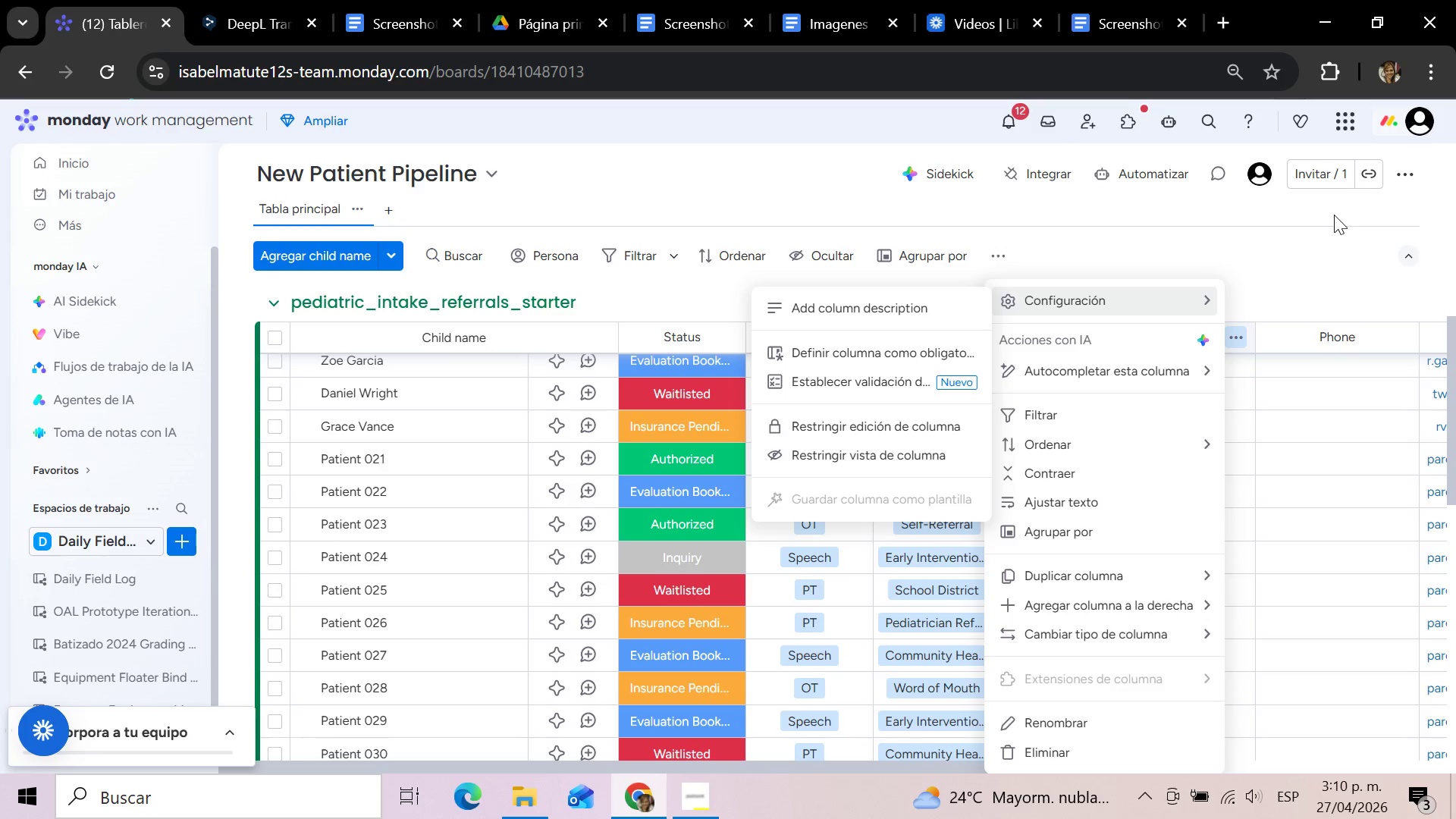 
left_click([1282, 282])
 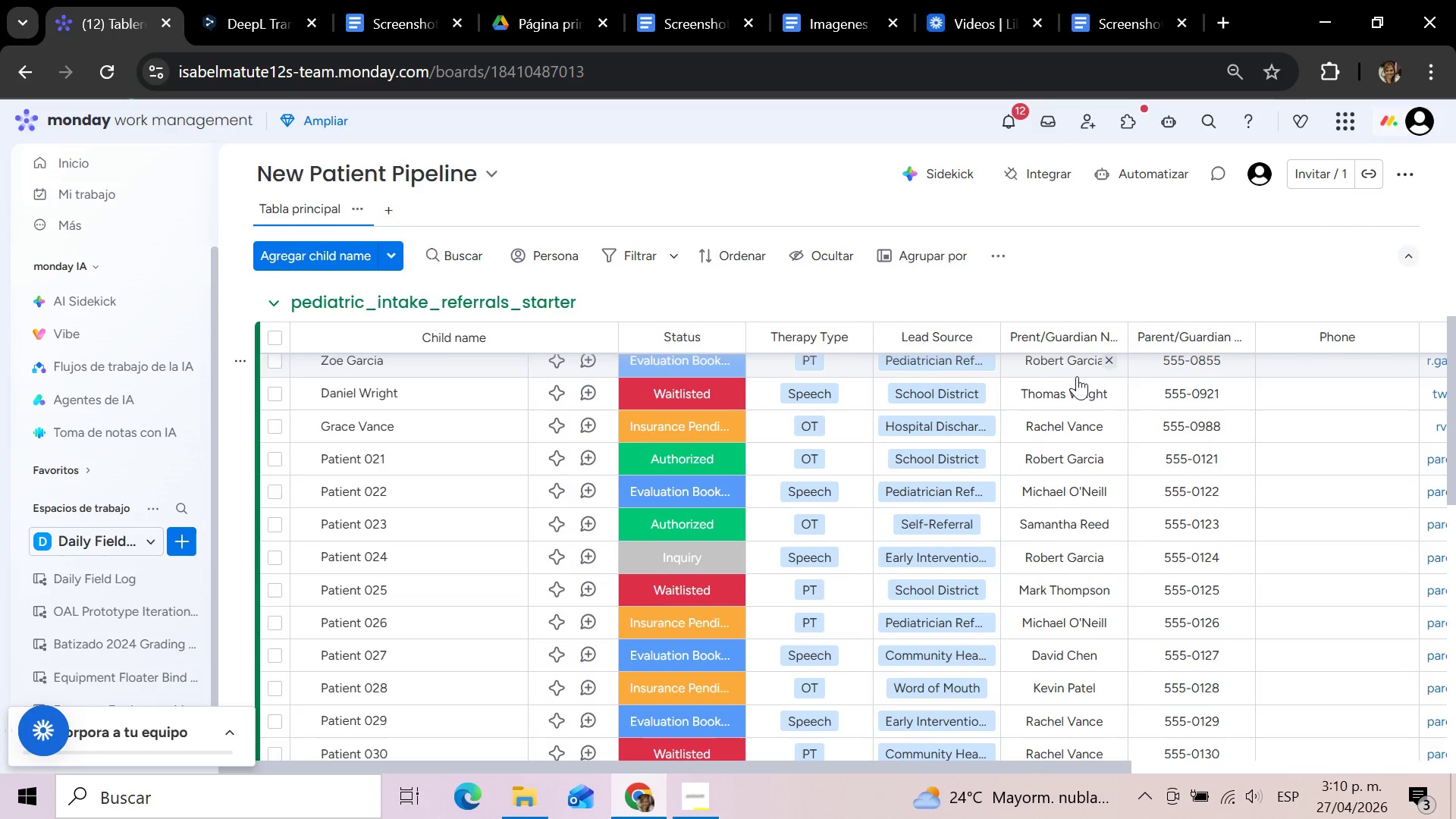 
left_click([1071, 368])
 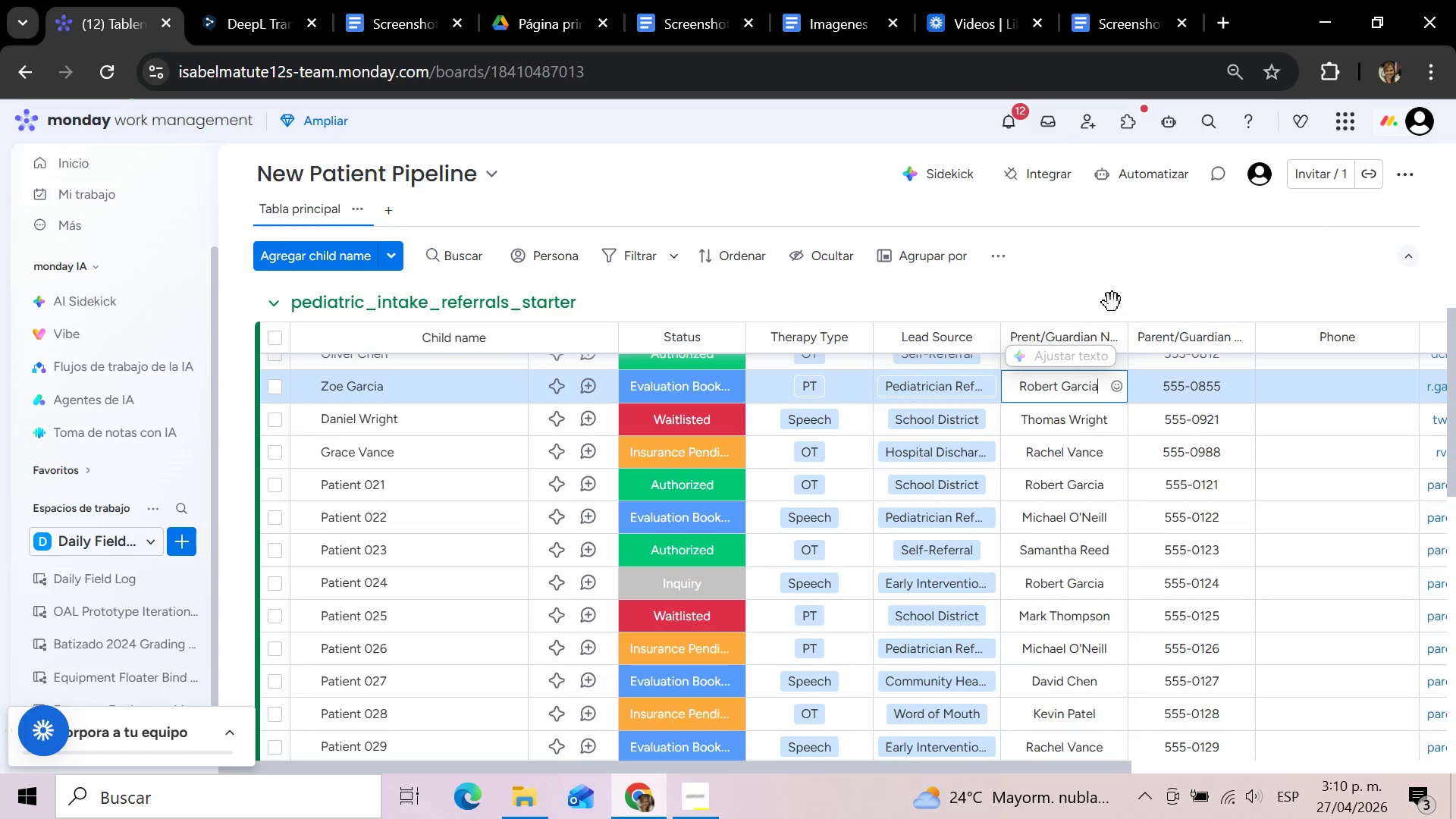 
wait(5.41)
 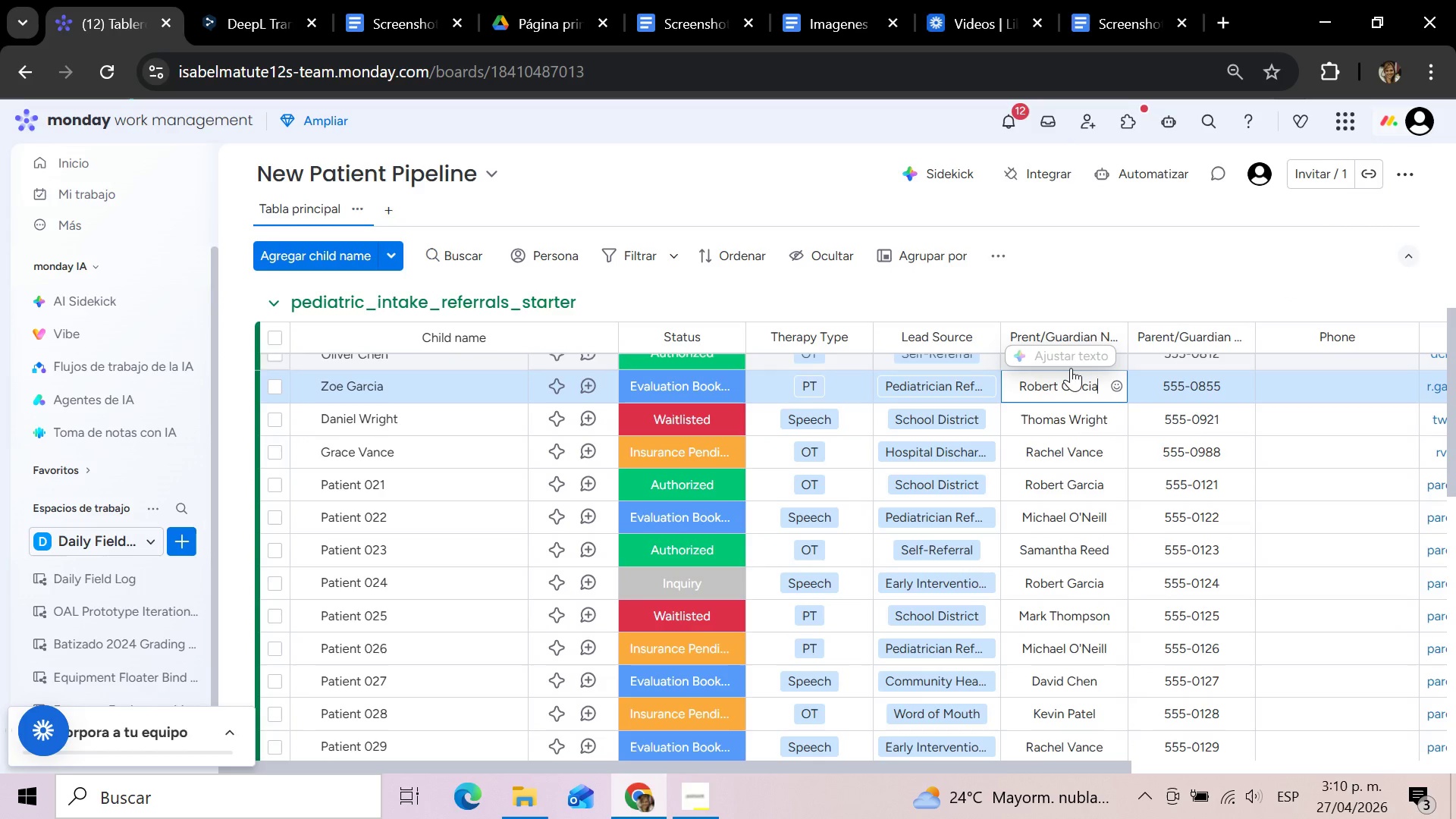 
left_click([1234, 262])
 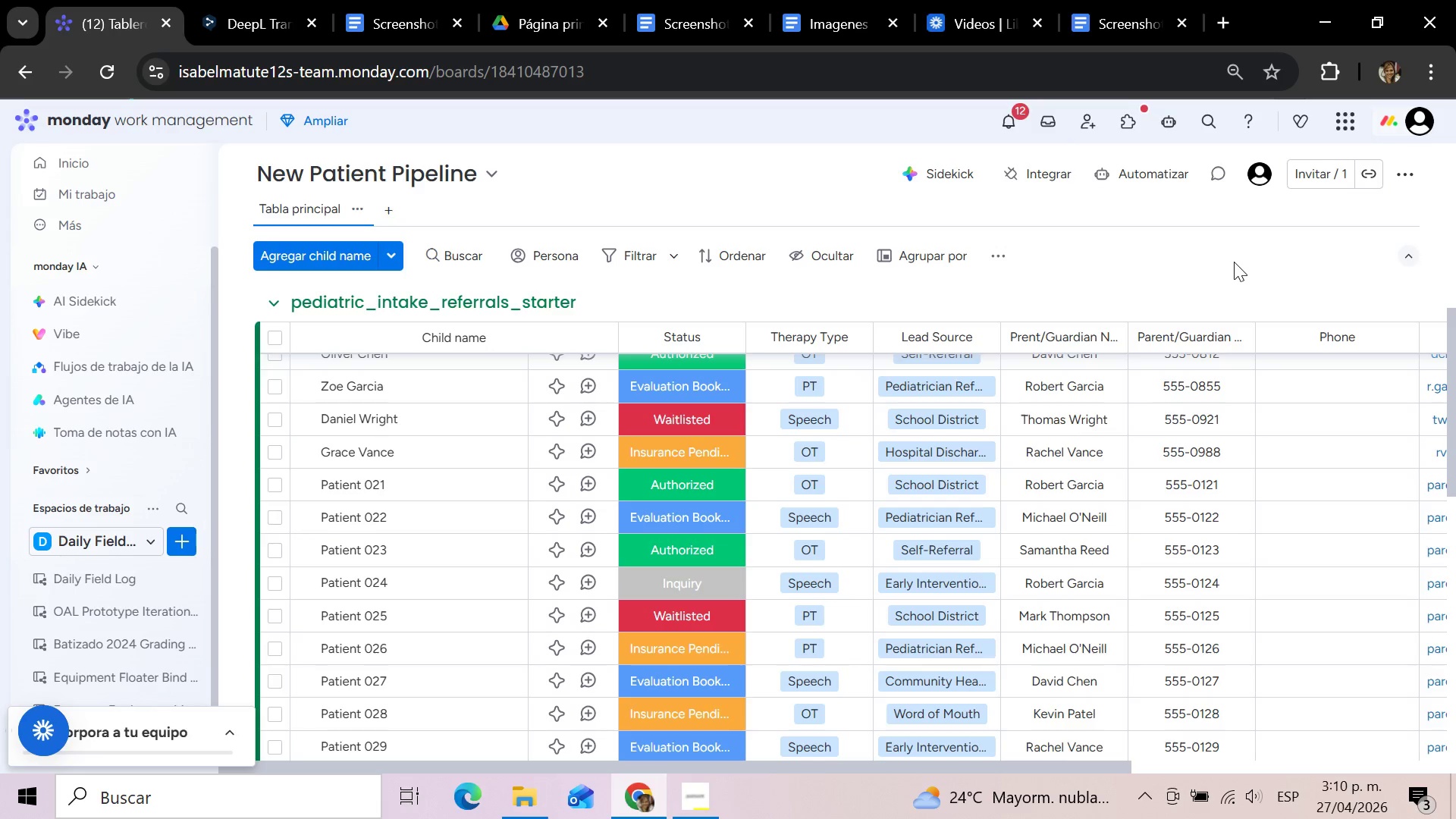 
wait(29.42)
 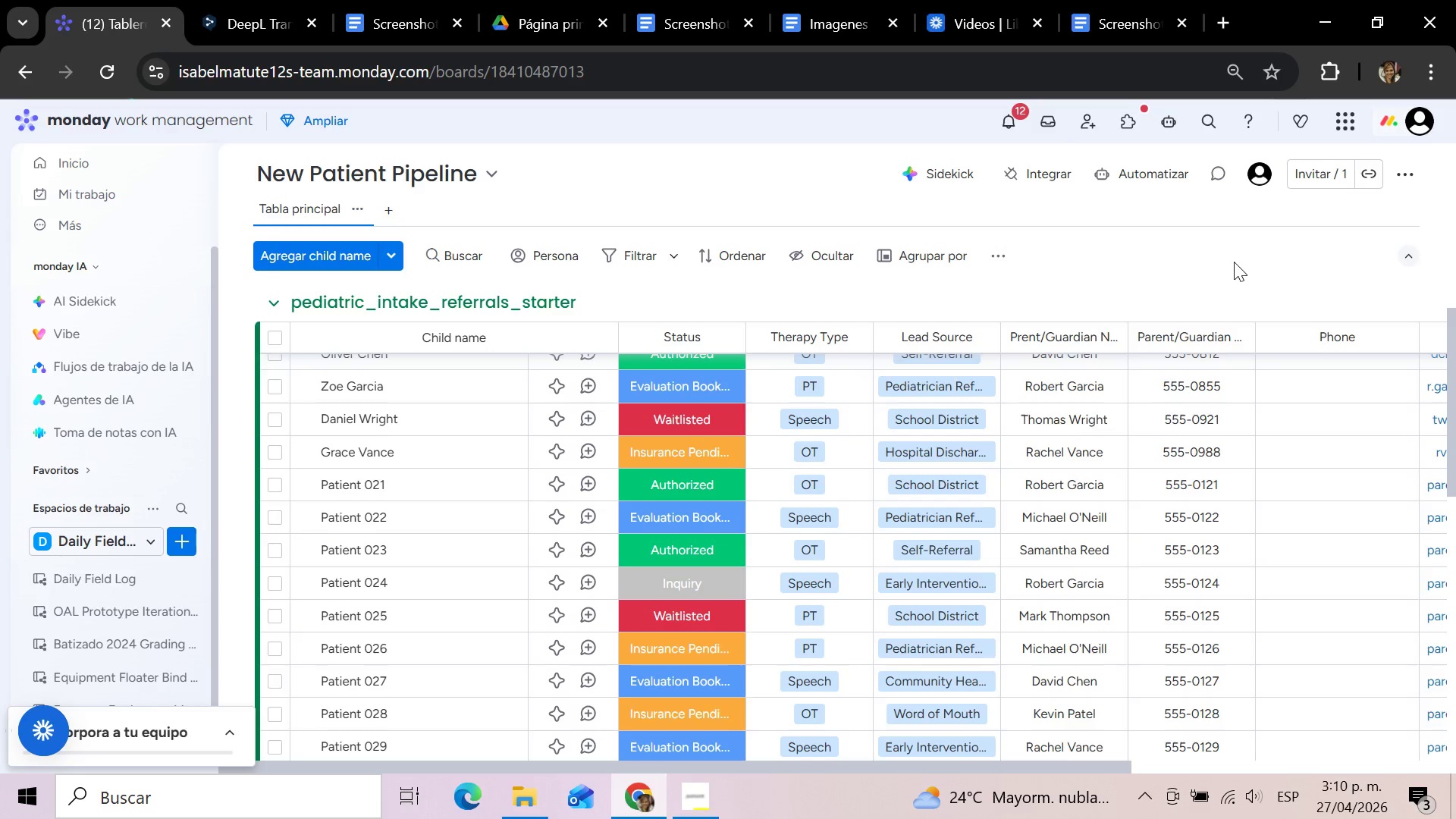 
scroll: coordinate [369, 488], scroll_direction: up, amount: 22.0
 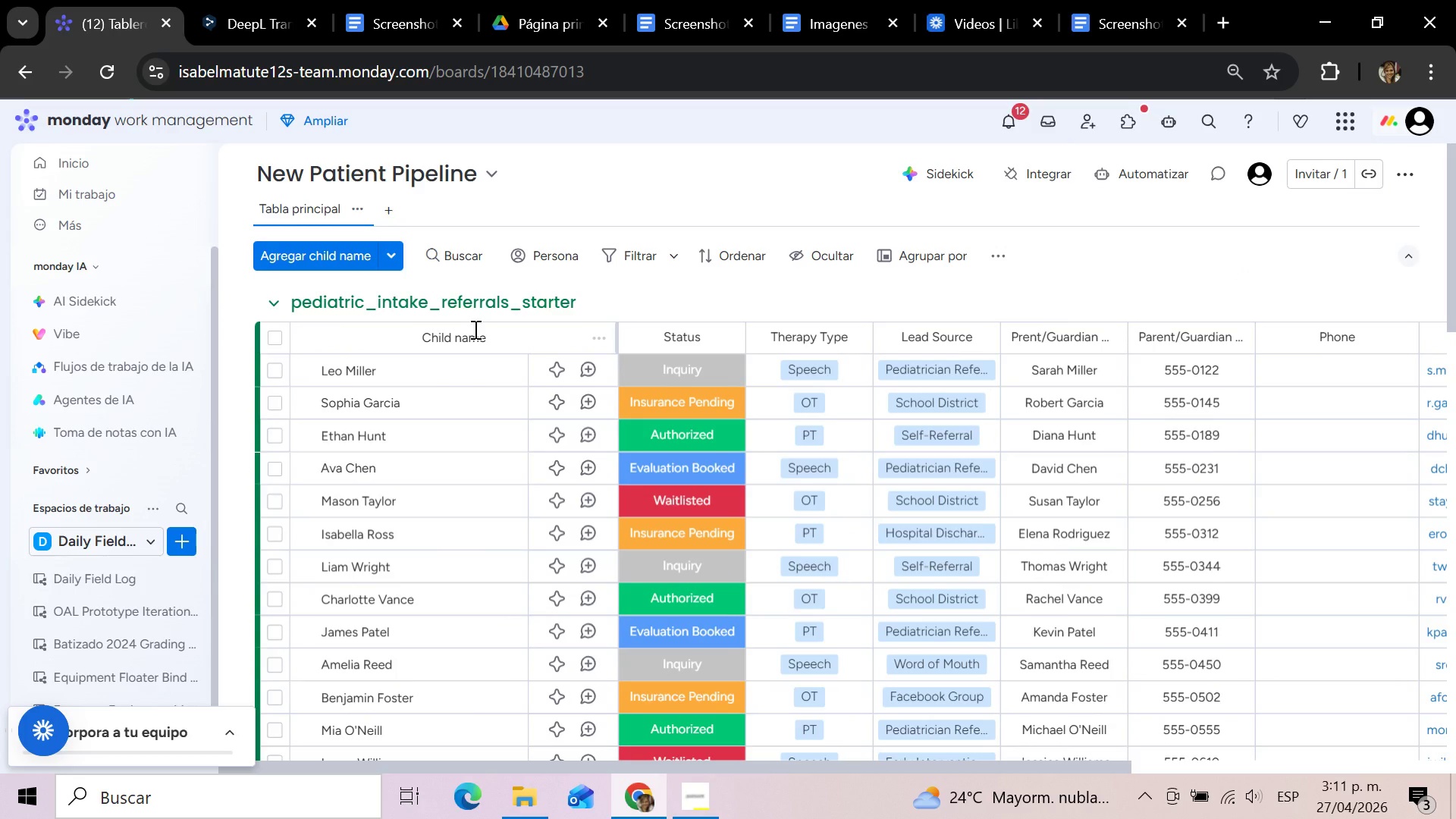 
left_click([662, 331])
 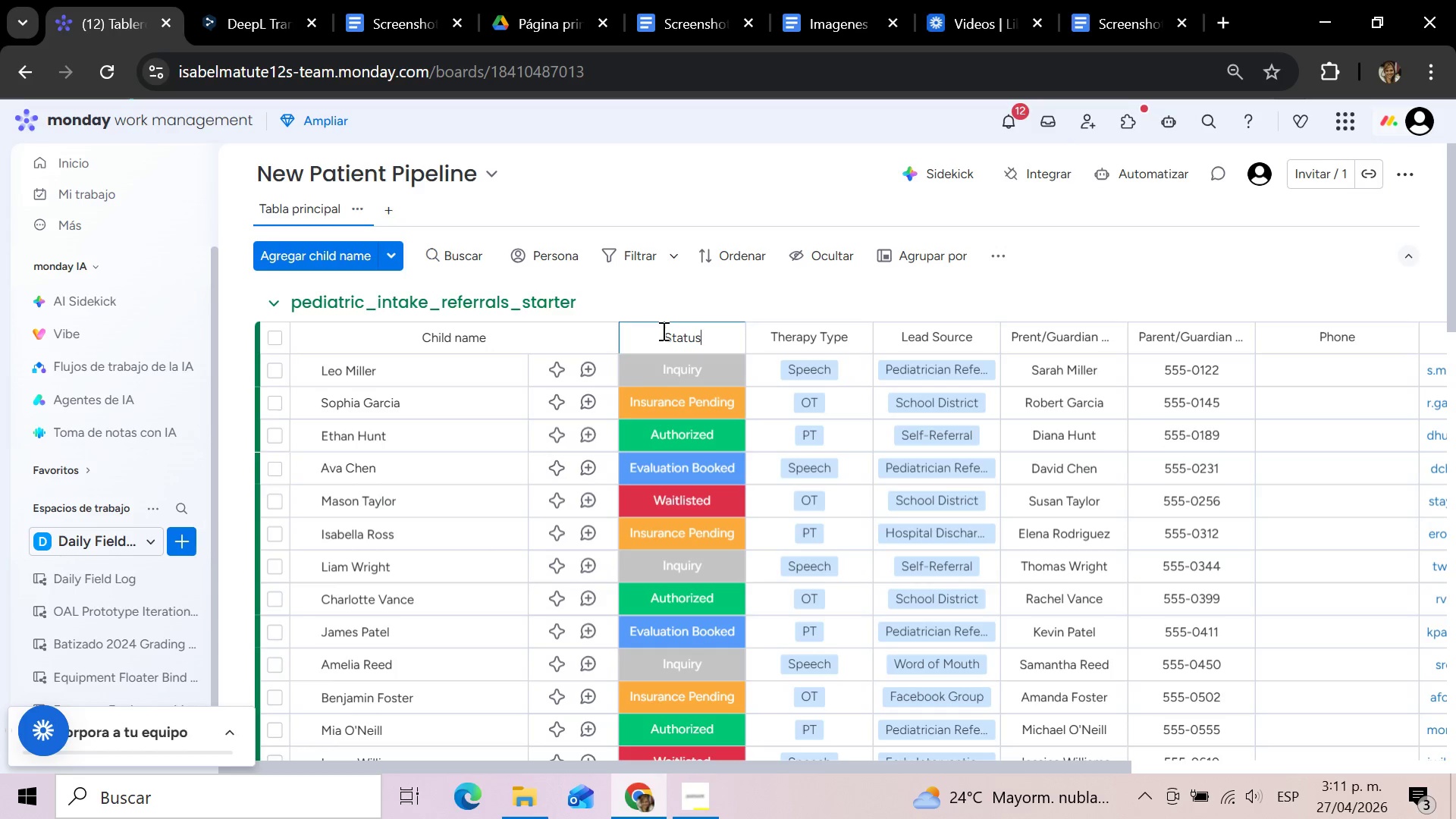 
mouse_move([830, 338])
 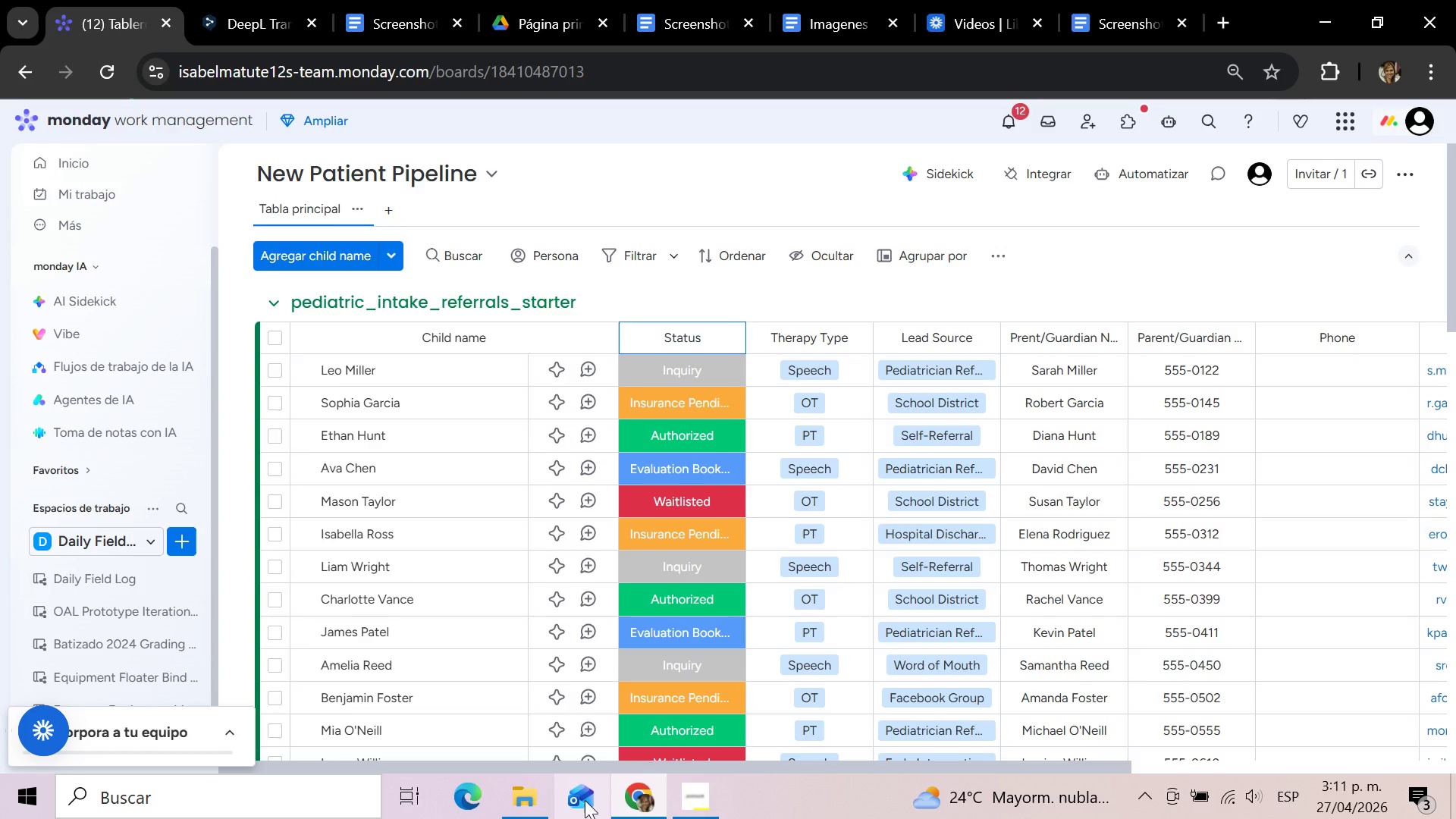 
left_click([522, 799])
 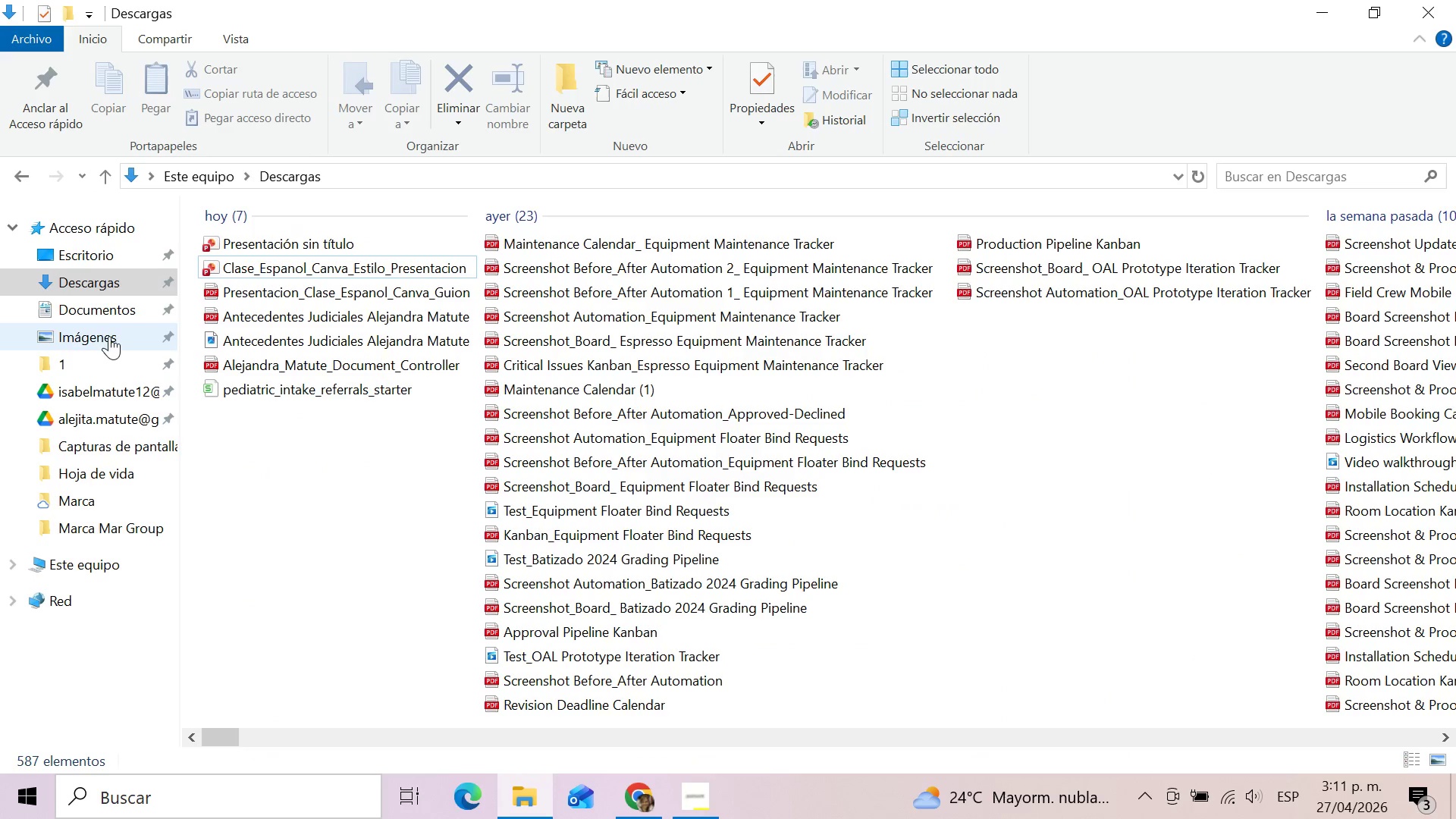 
left_click([106, 280])
 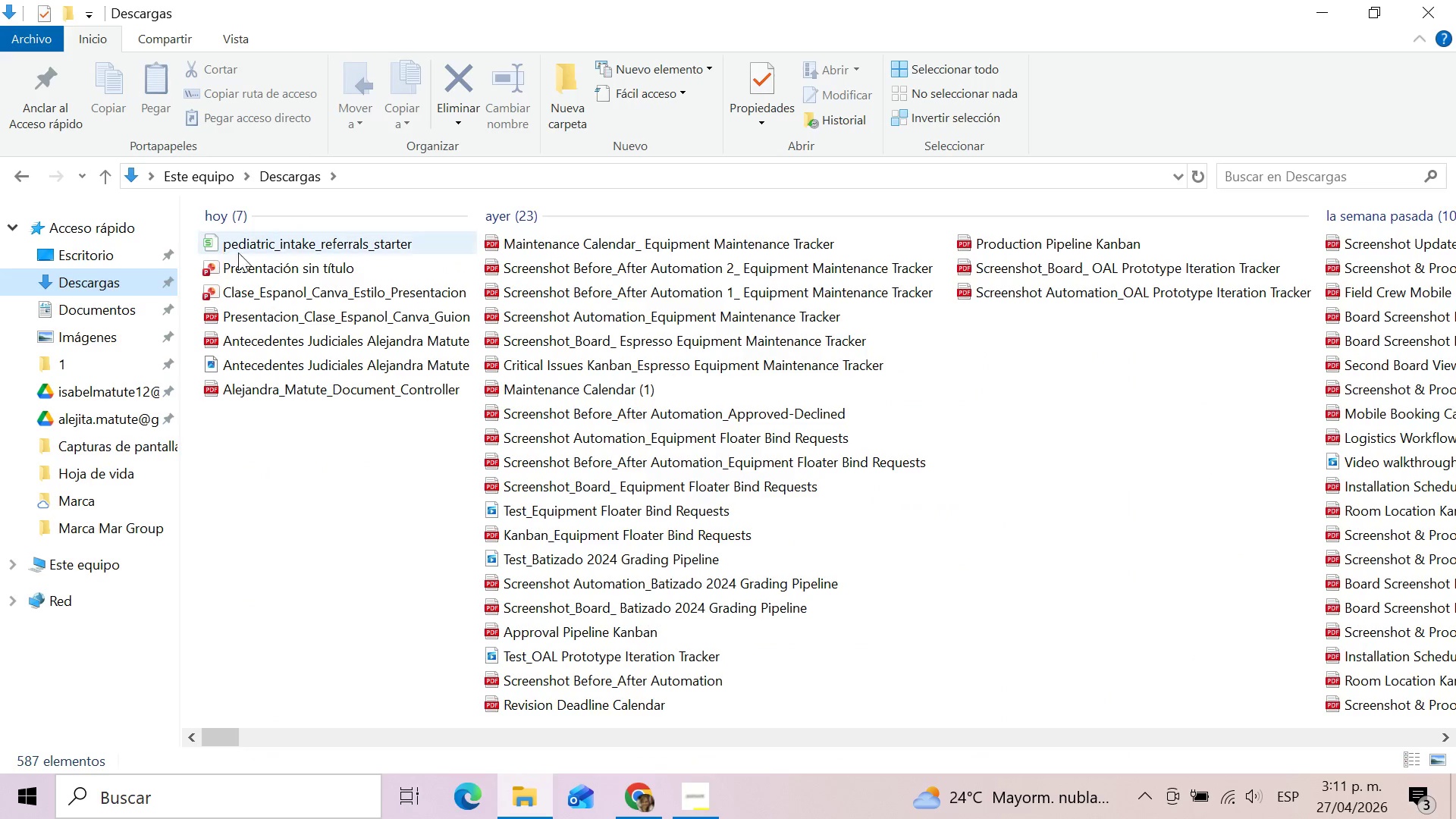 
double_click([309, 249])
 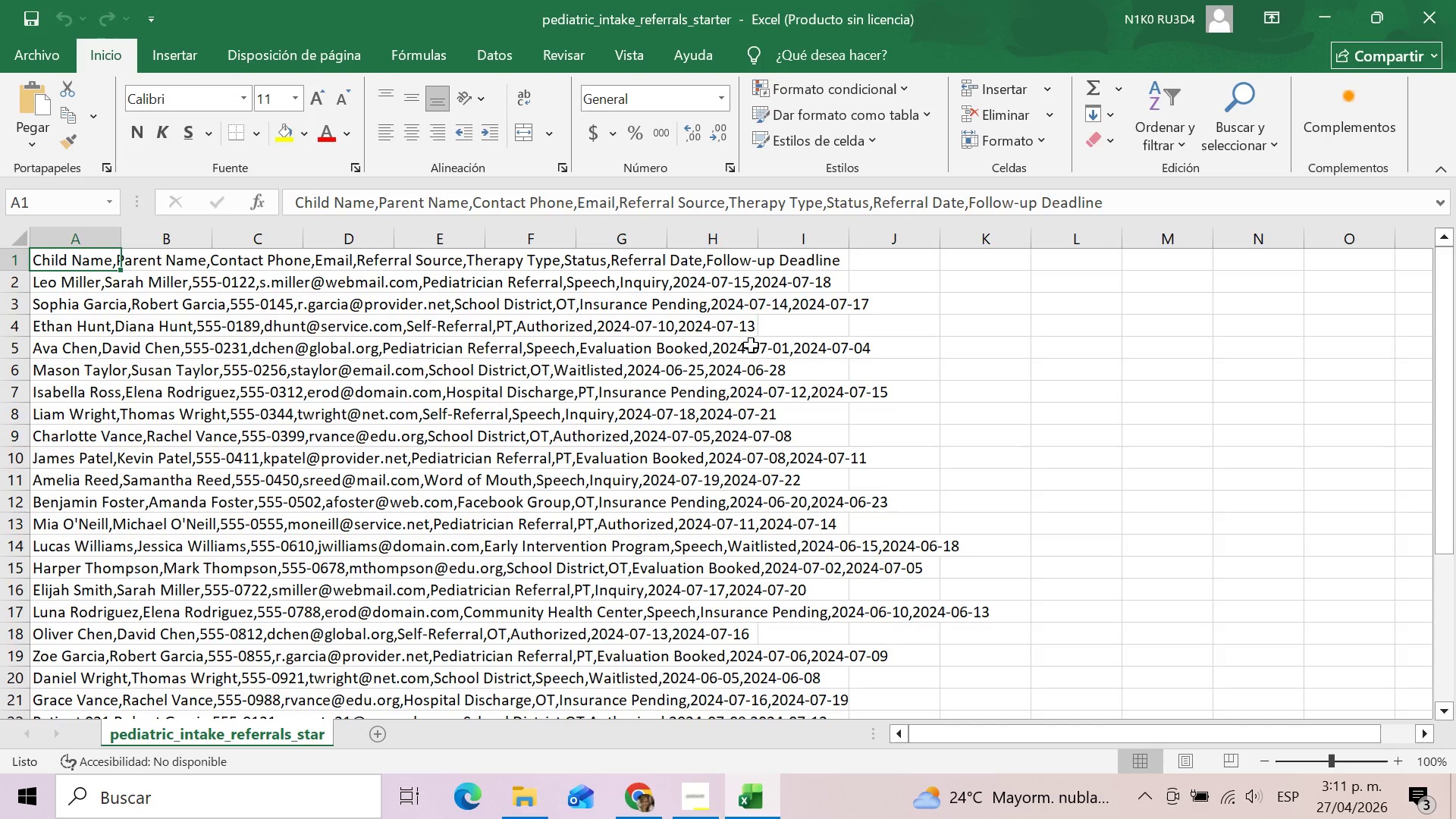 
wait(6.38)
 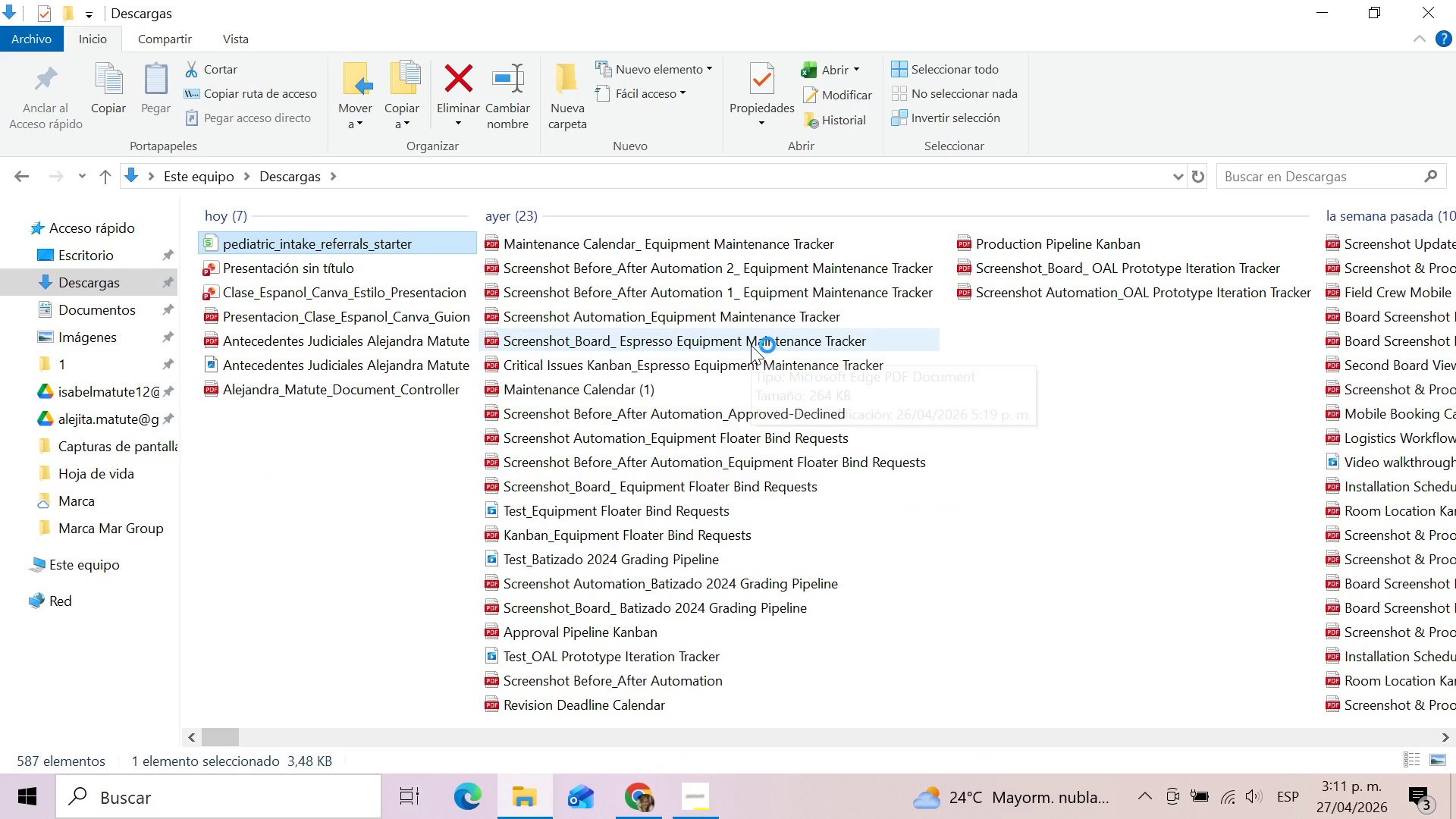 
left_click([139, 259])
 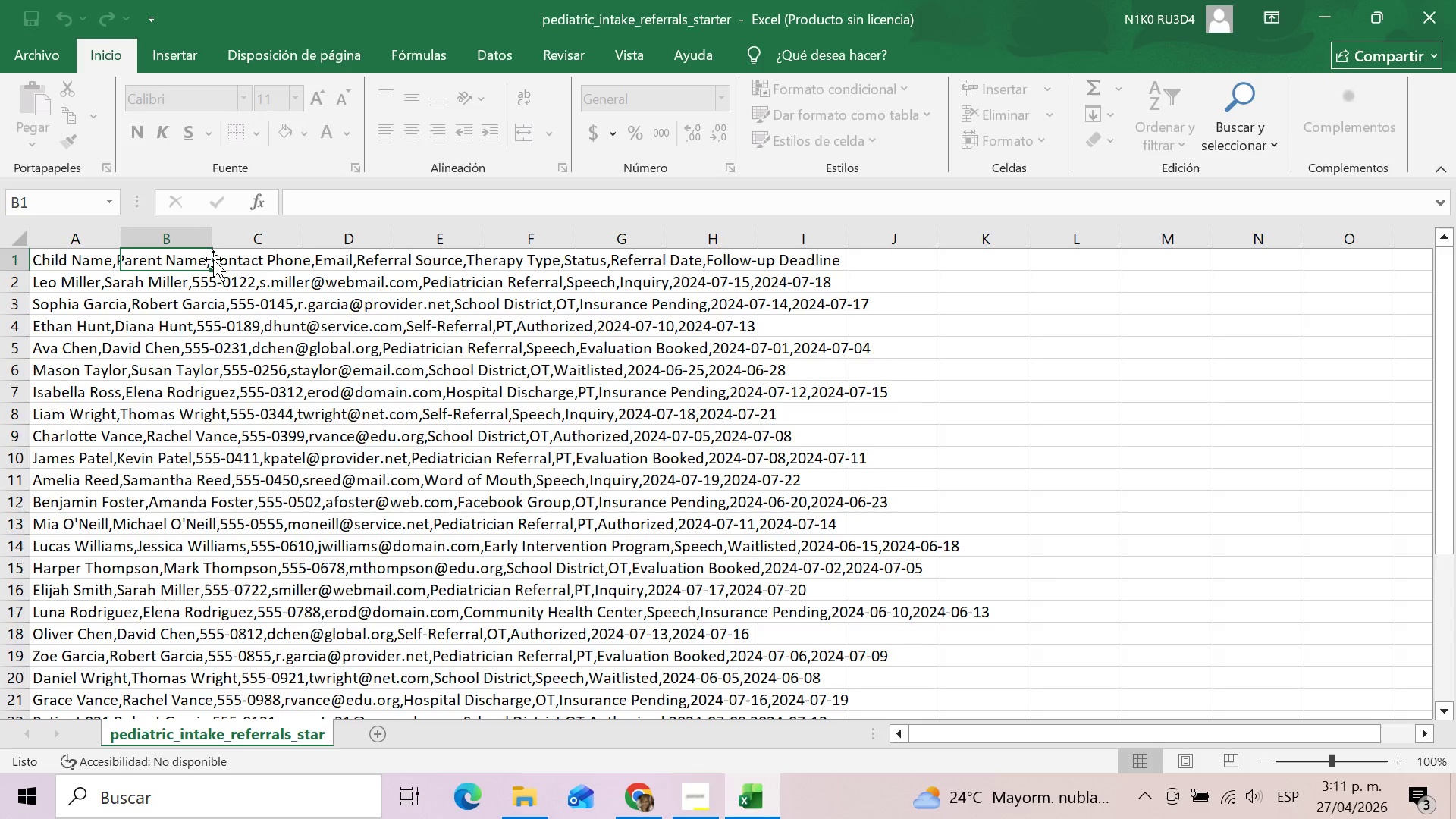 
left_click([228, 260])
 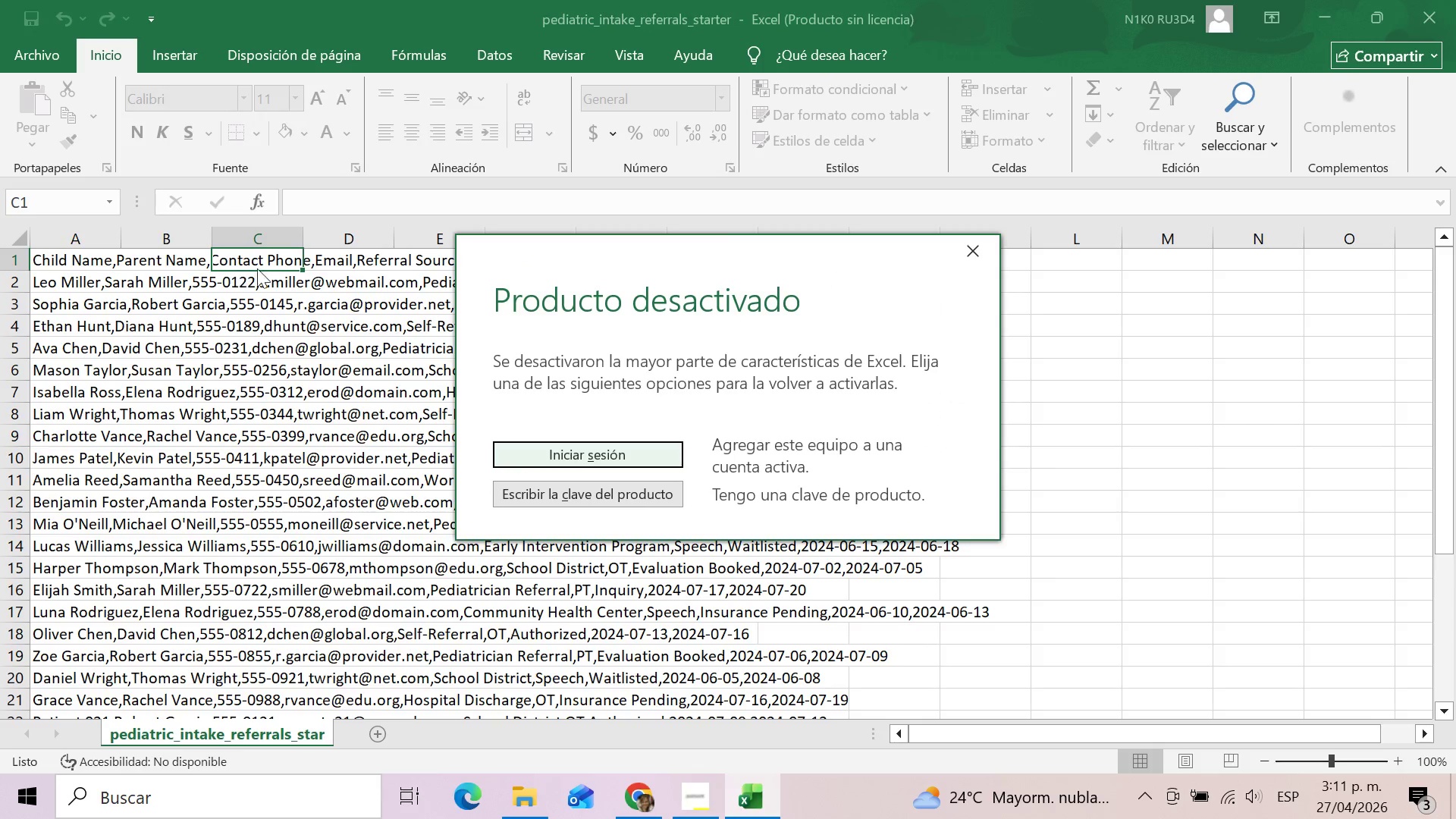 
left_click([979, 258])
 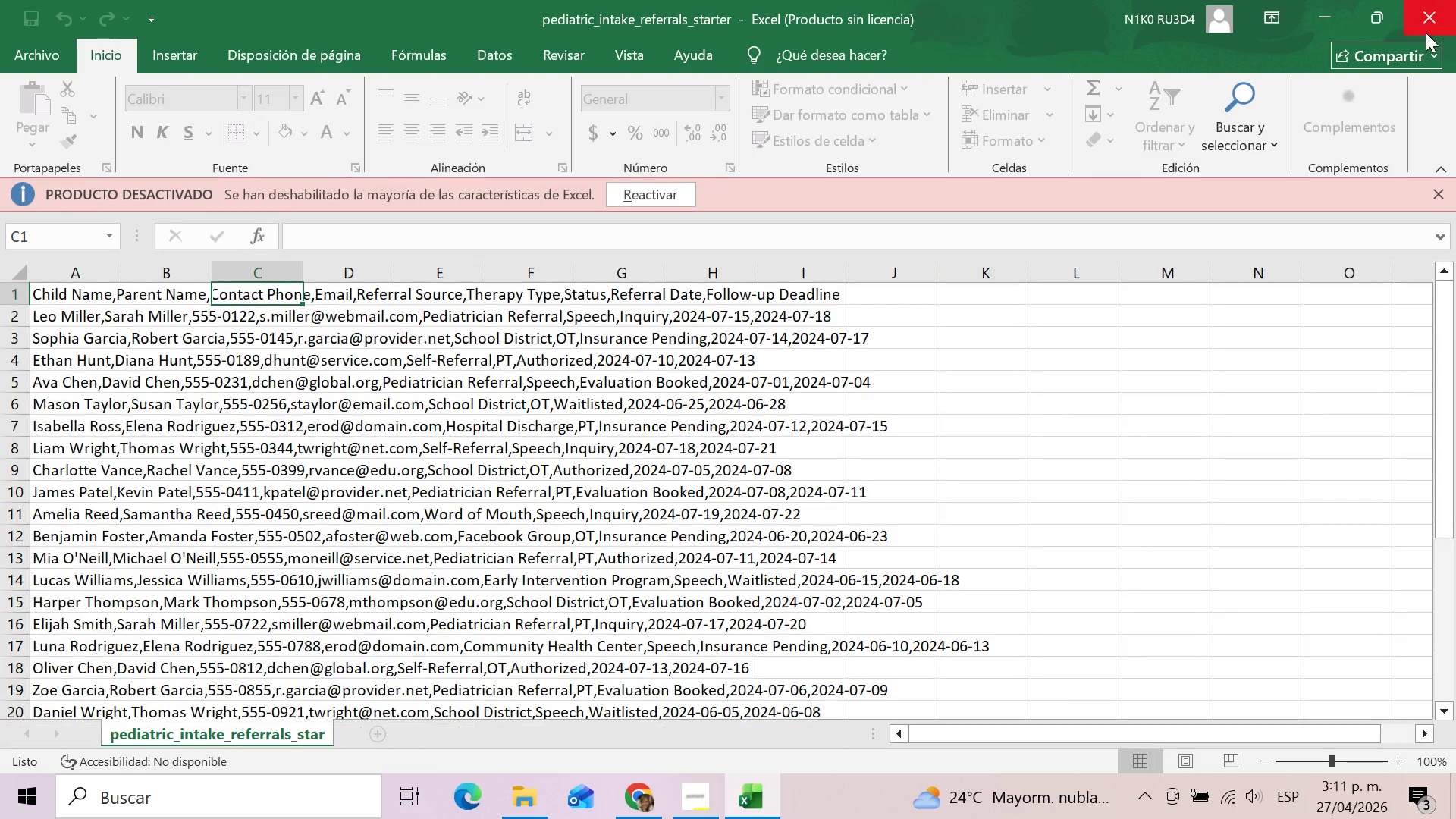 
left_click([1430, 25])
 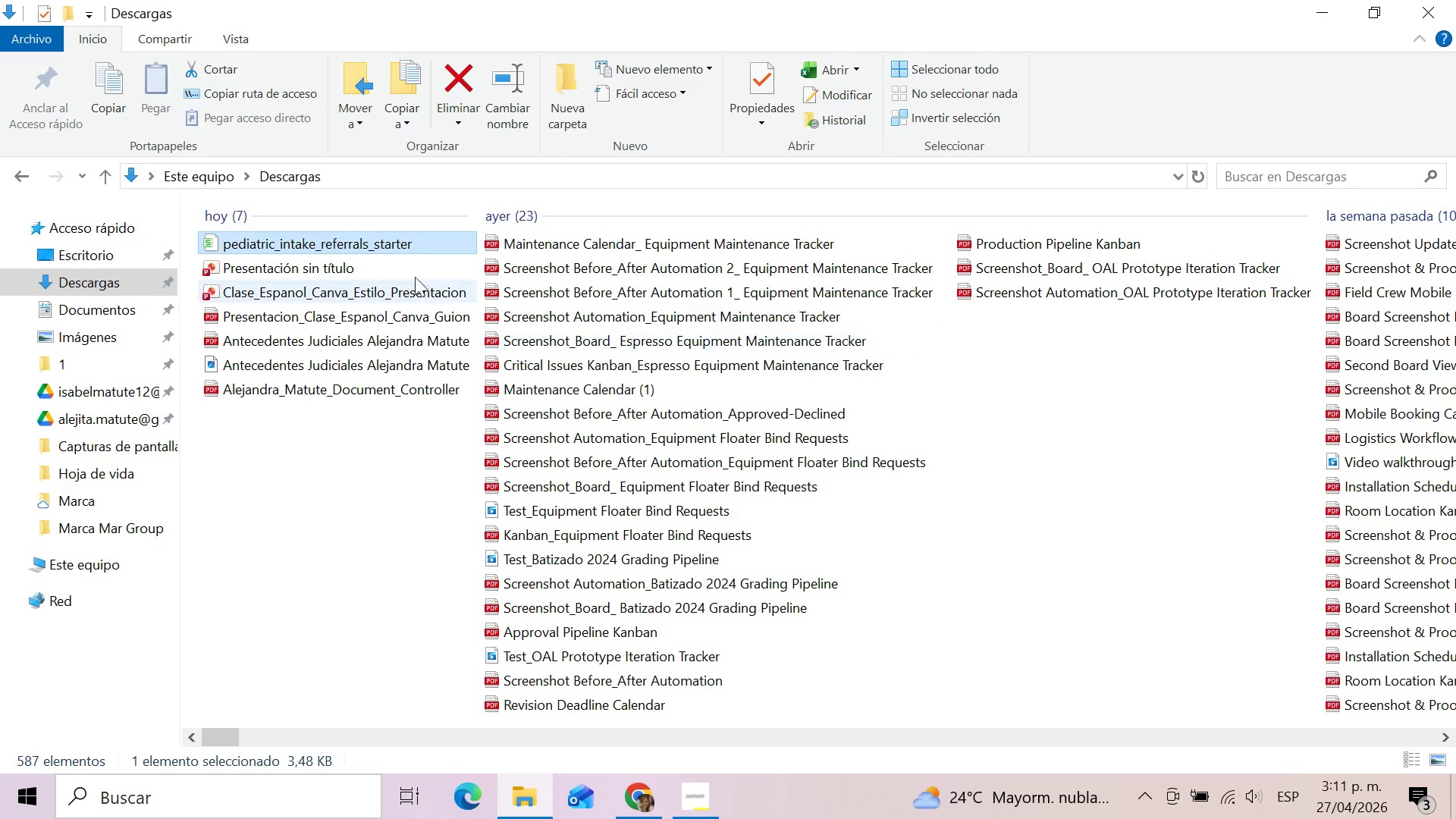 
right_click([322, 243])
 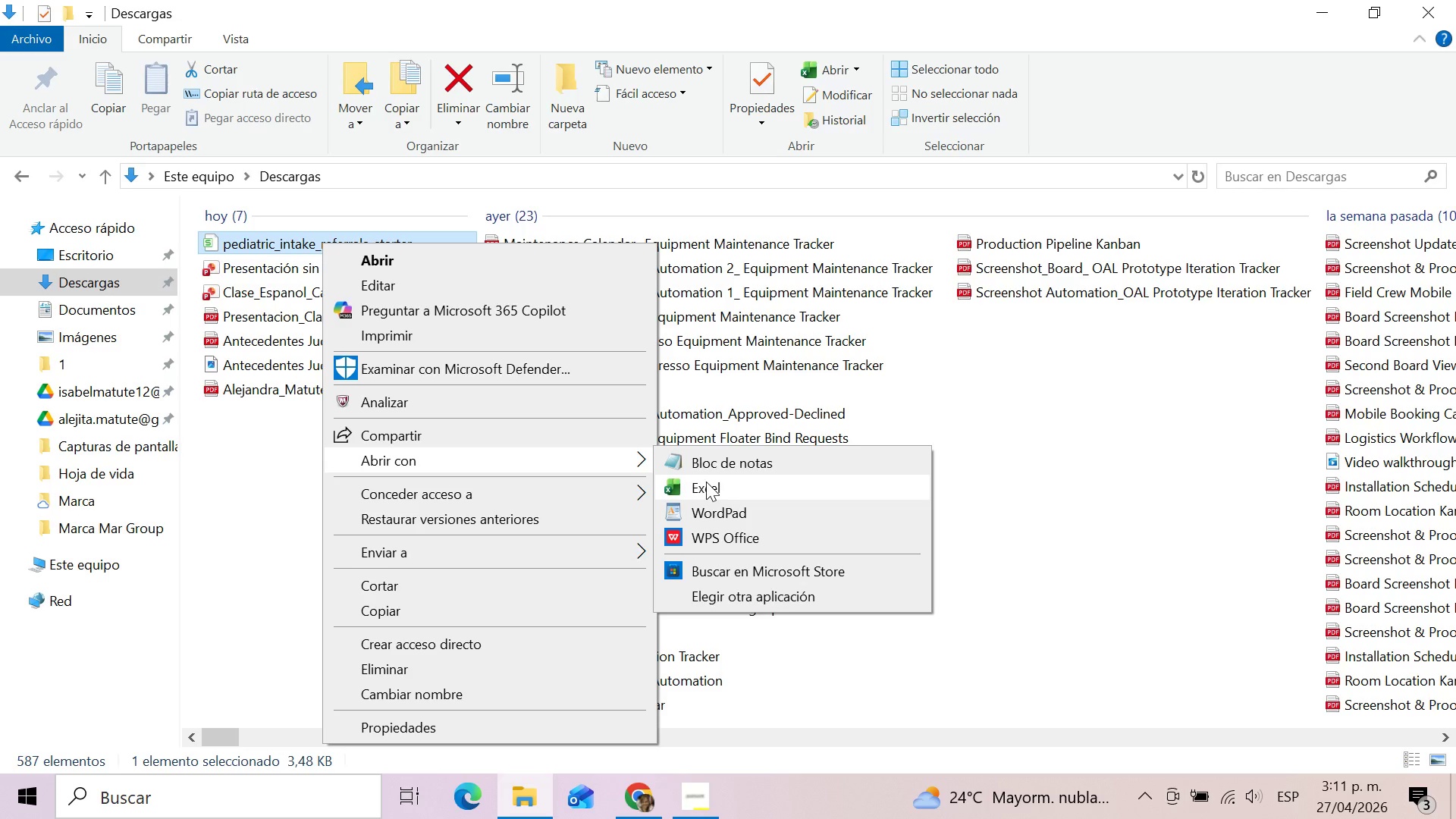 
wait(5.22)
 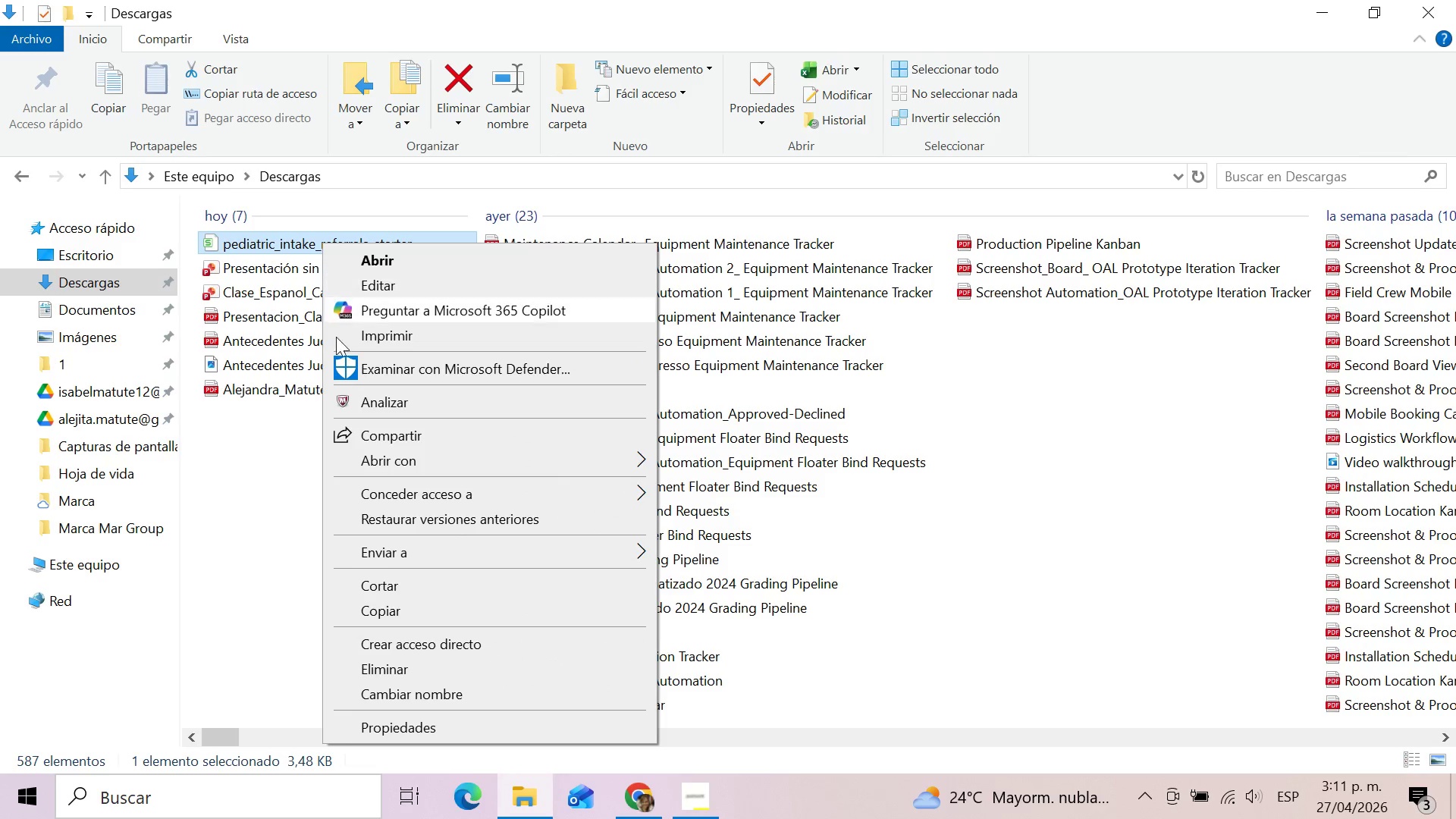 
left_click([712, 535])
 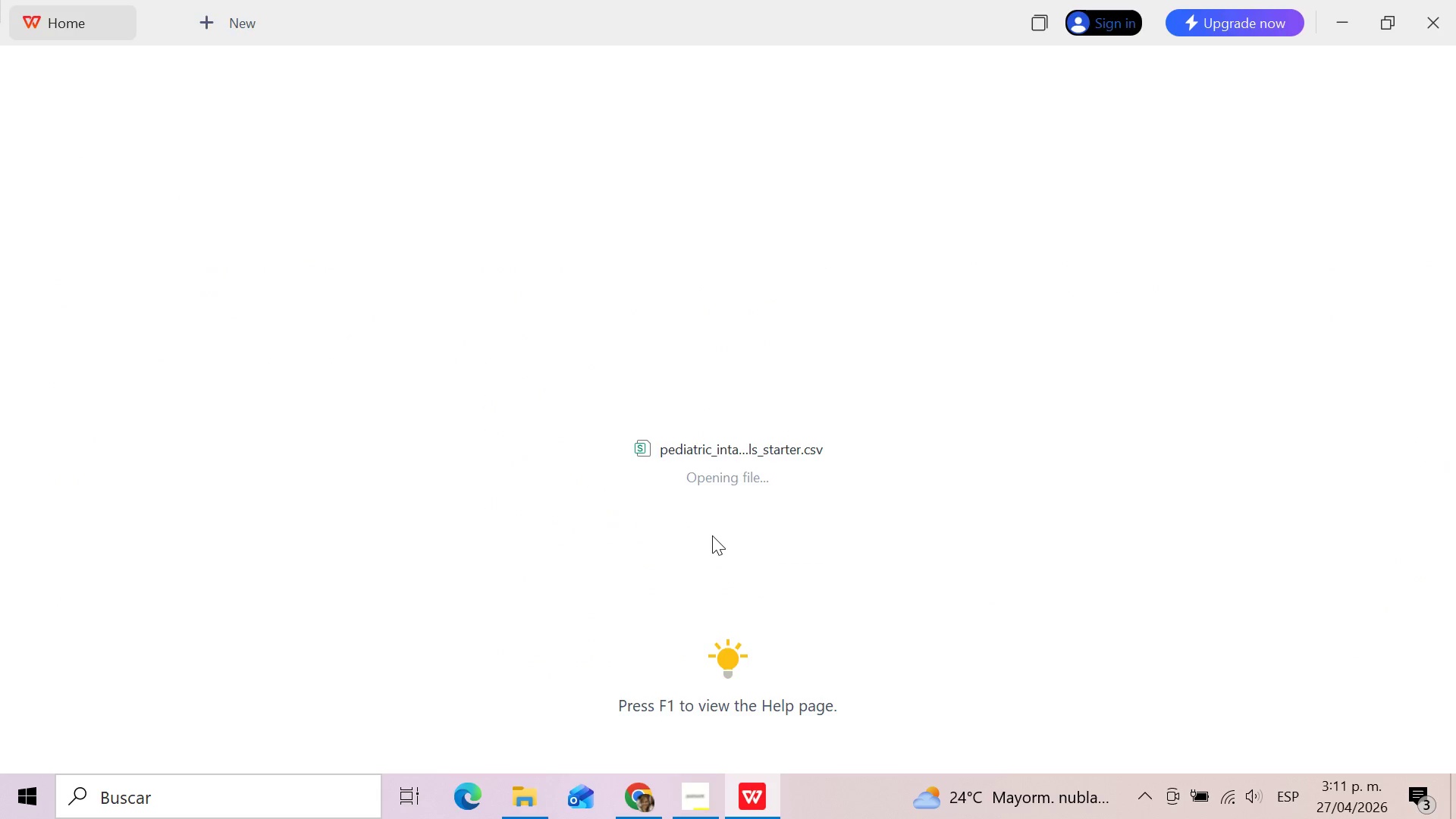 
wait(9.12)
 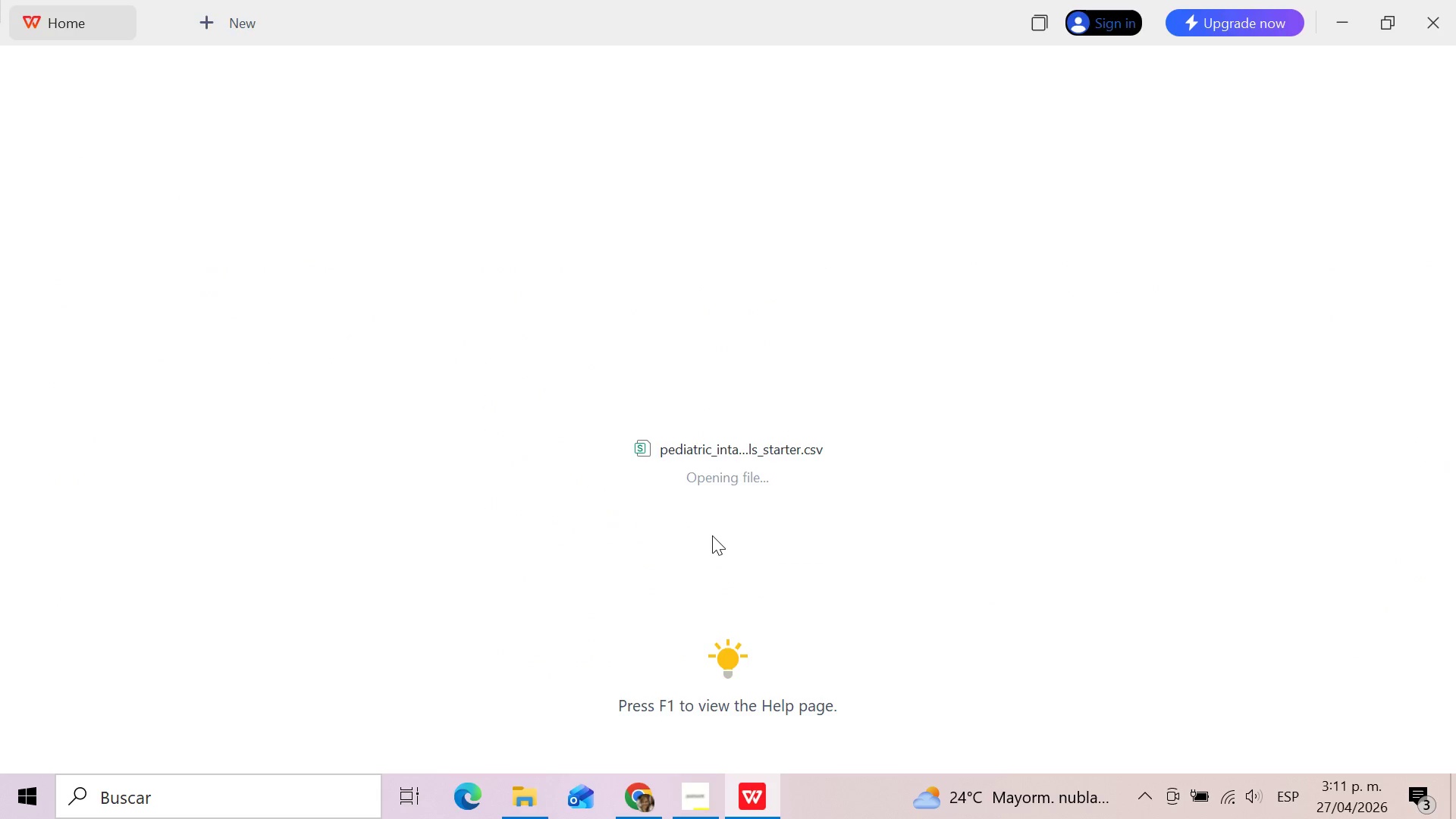 
left_click([158, 257])
 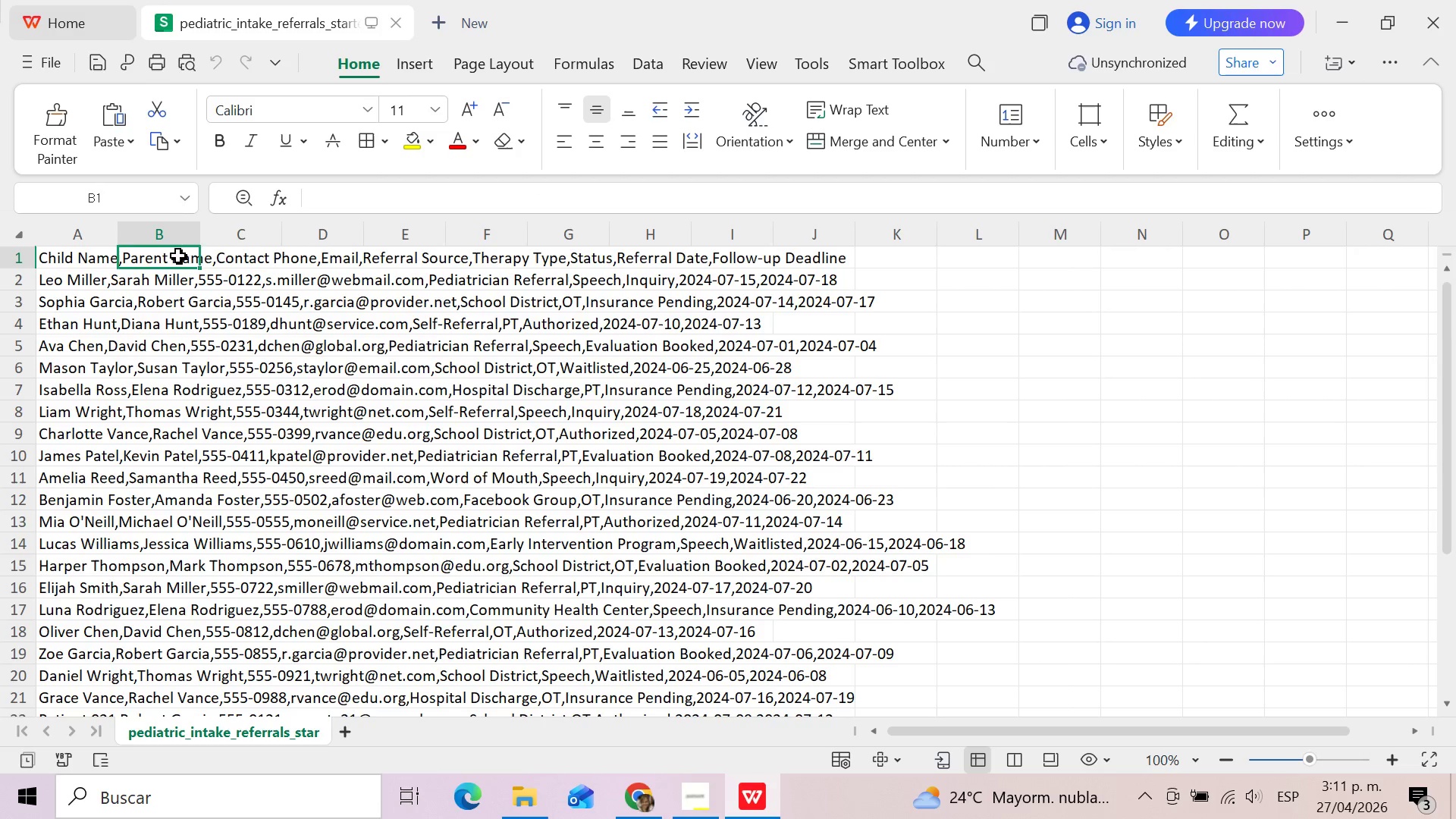 
left_click([221, 262])
 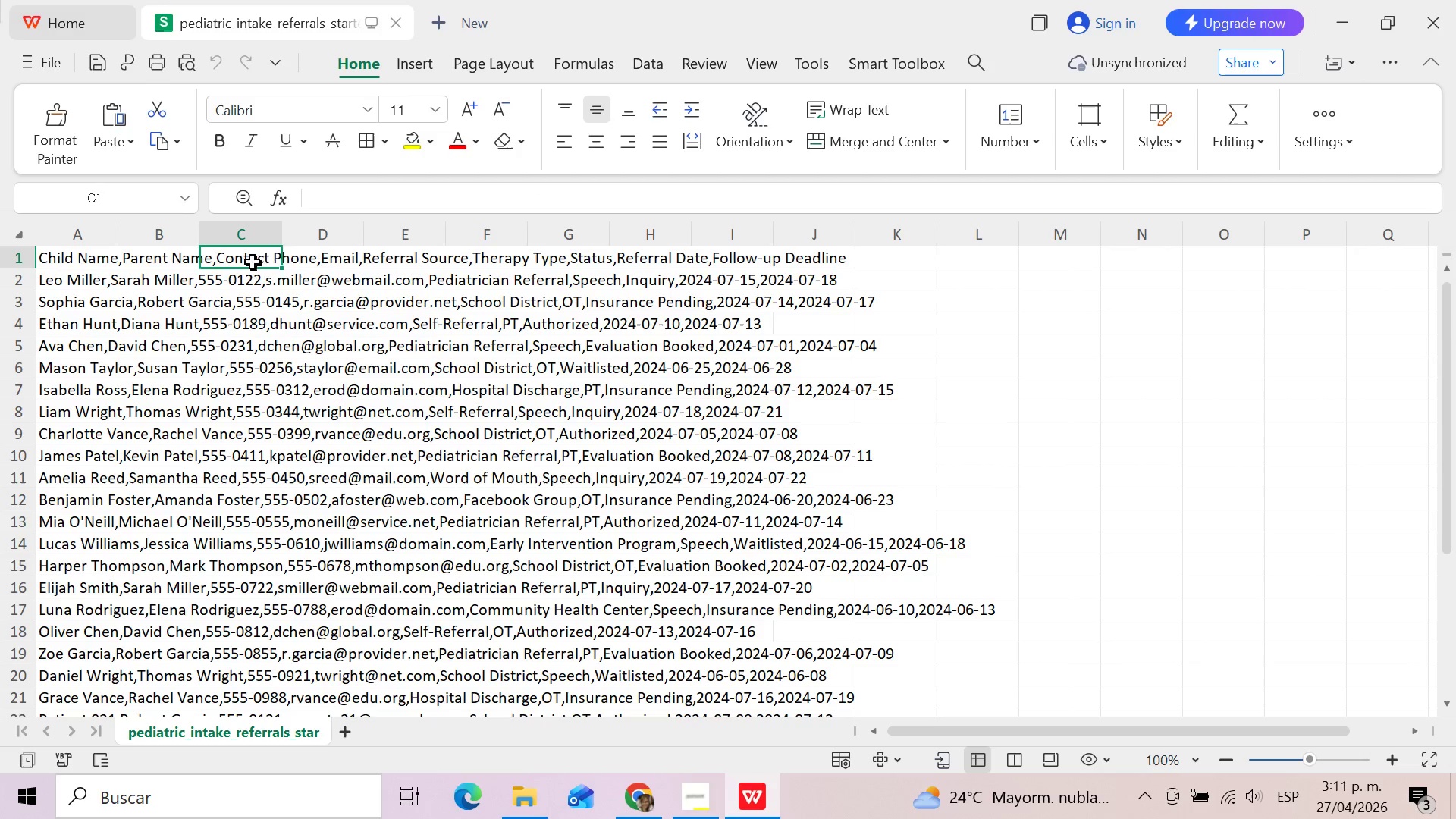 
left_click([315, 257])
 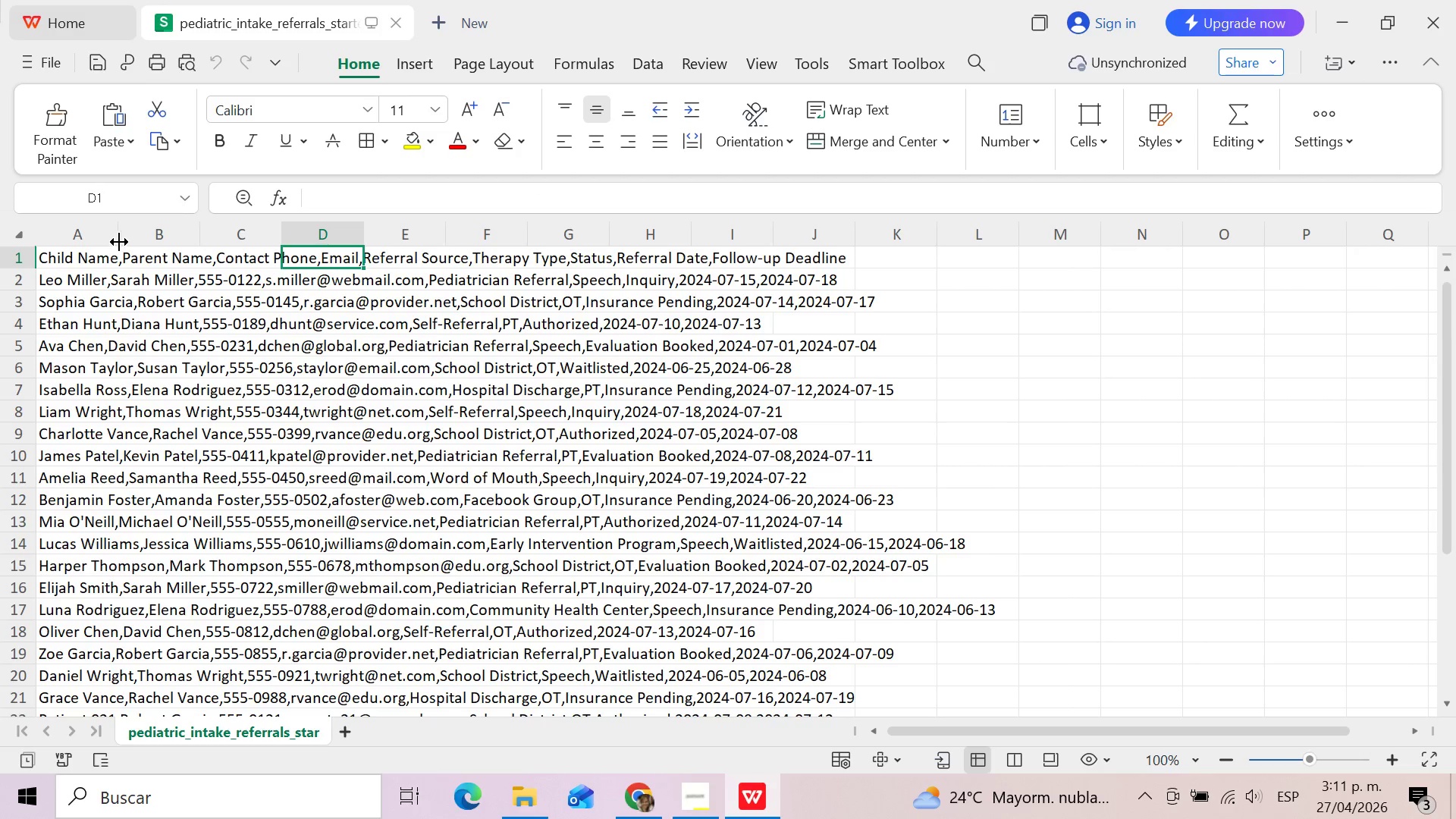 
double_click([119, 241])
 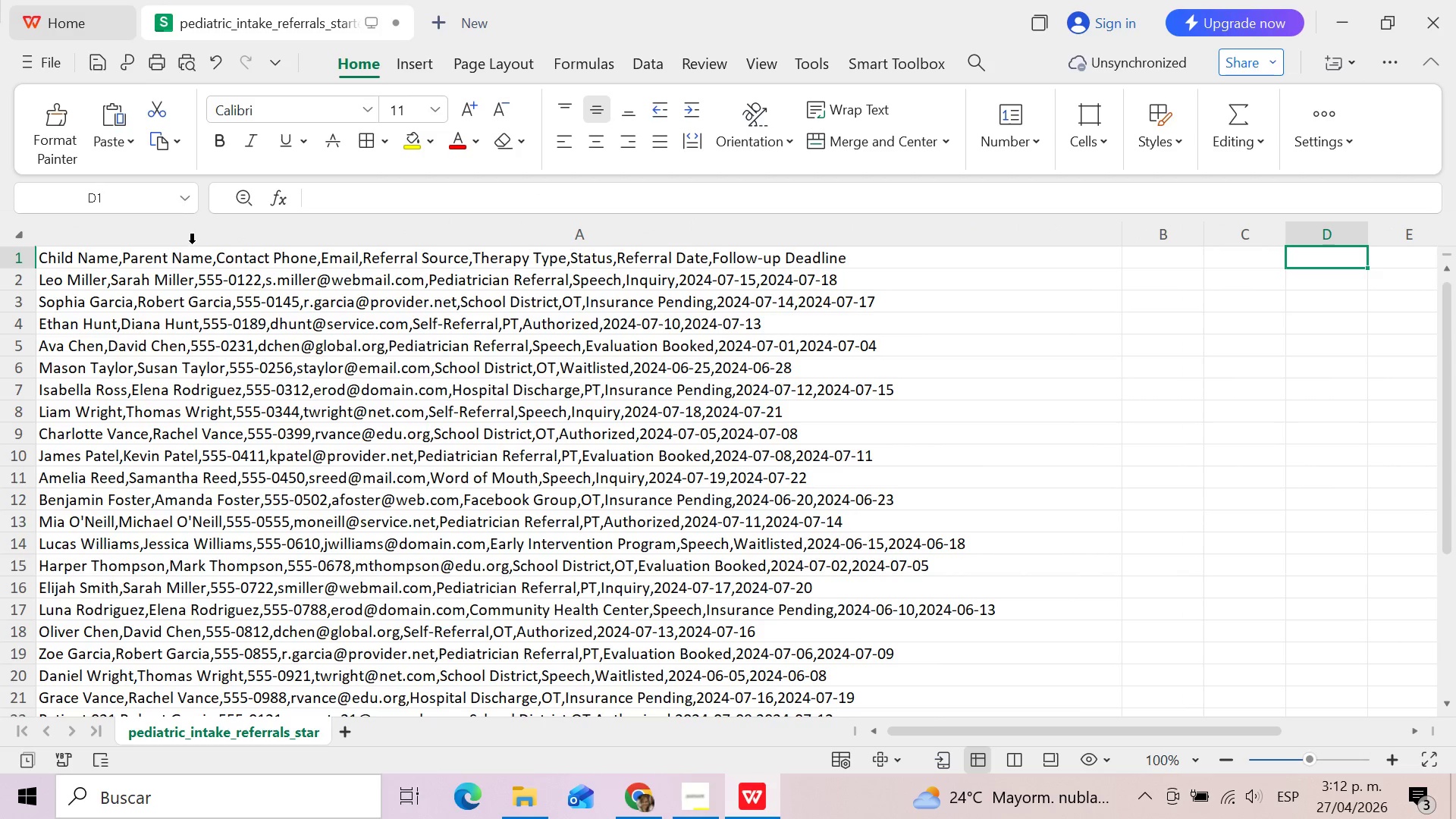 
left_click([196, 251])
 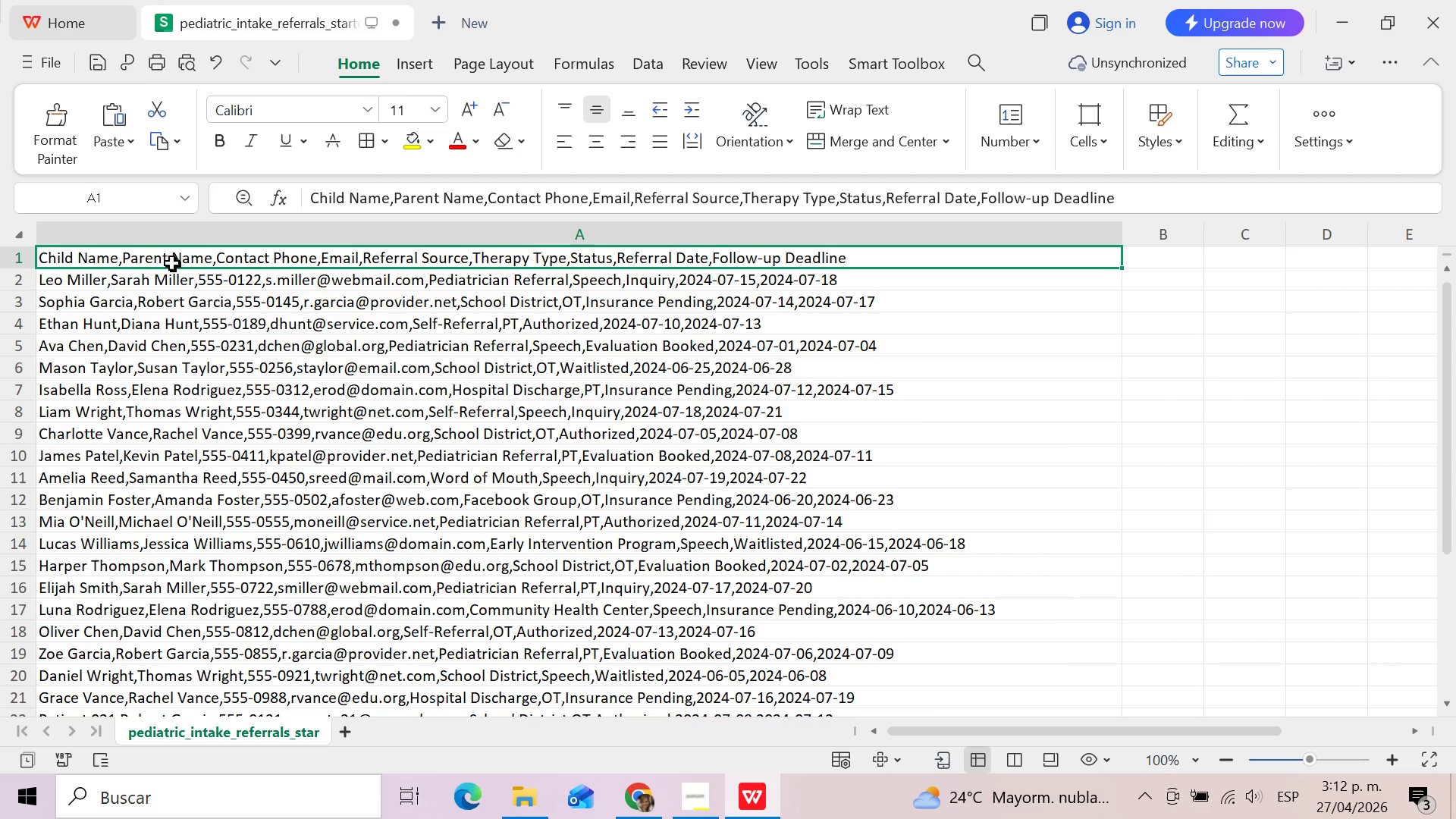 
left_click([171, 264])
 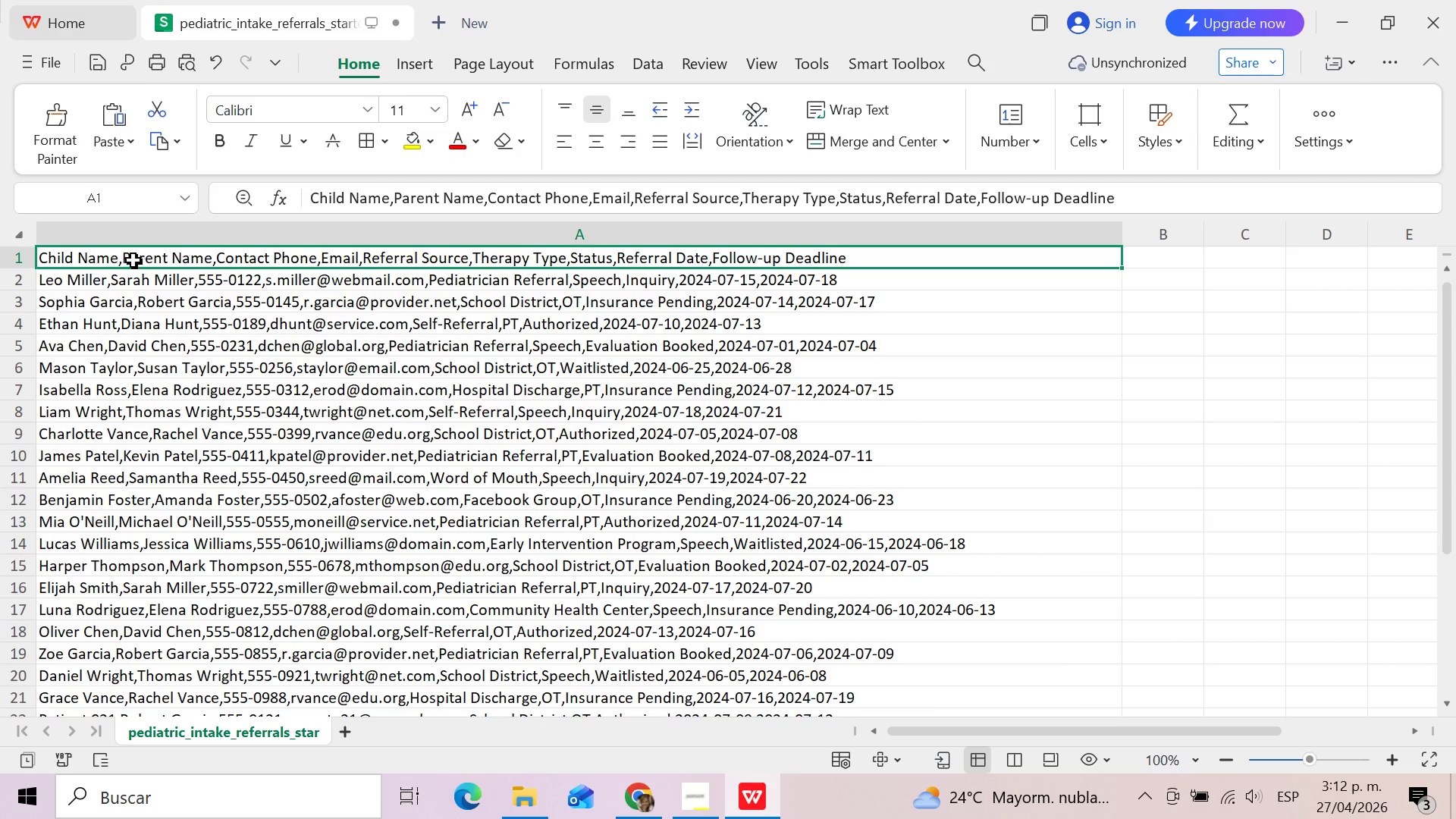 
left_click([115, 256])
 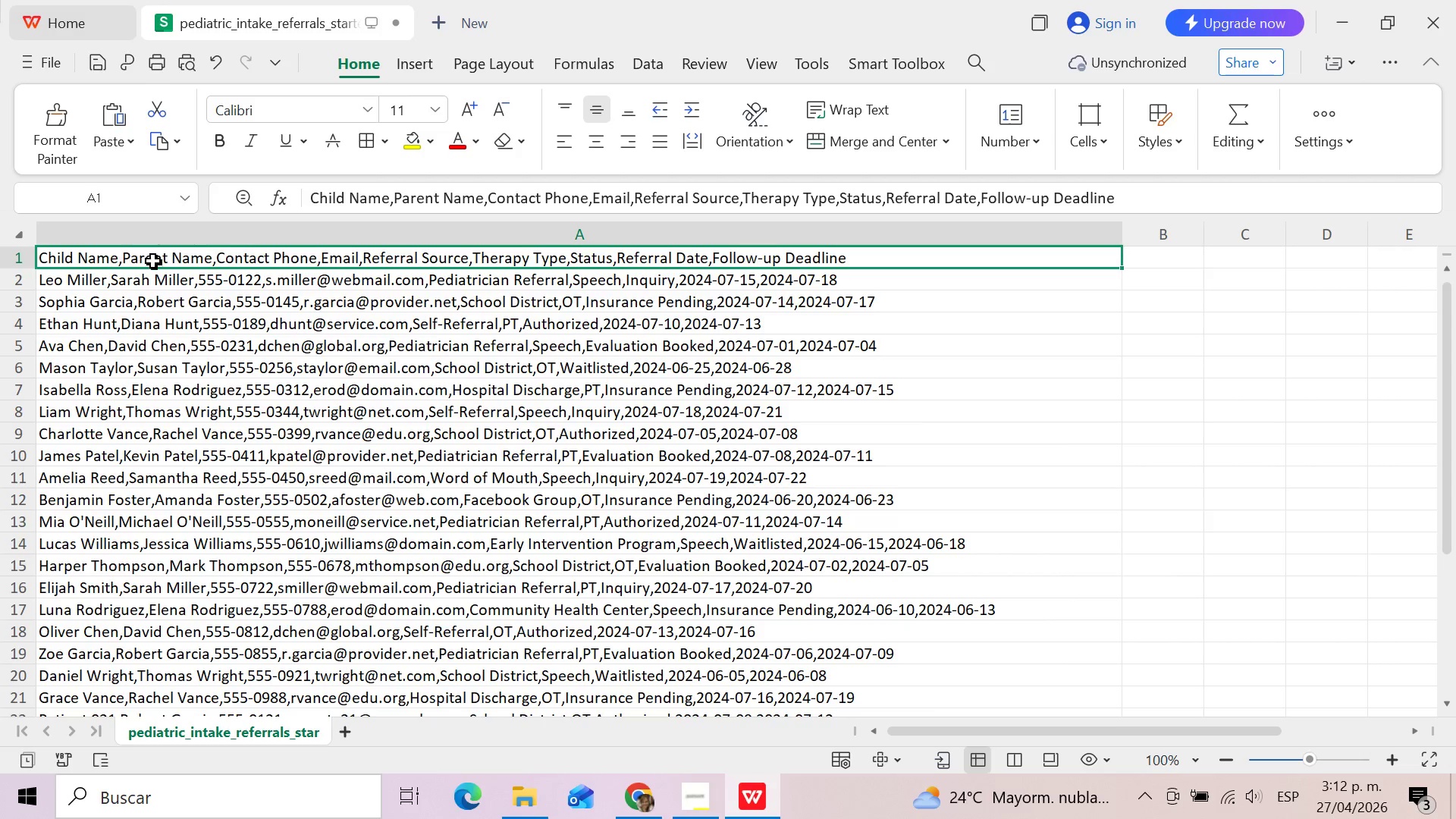 
left_click([228, 261])
 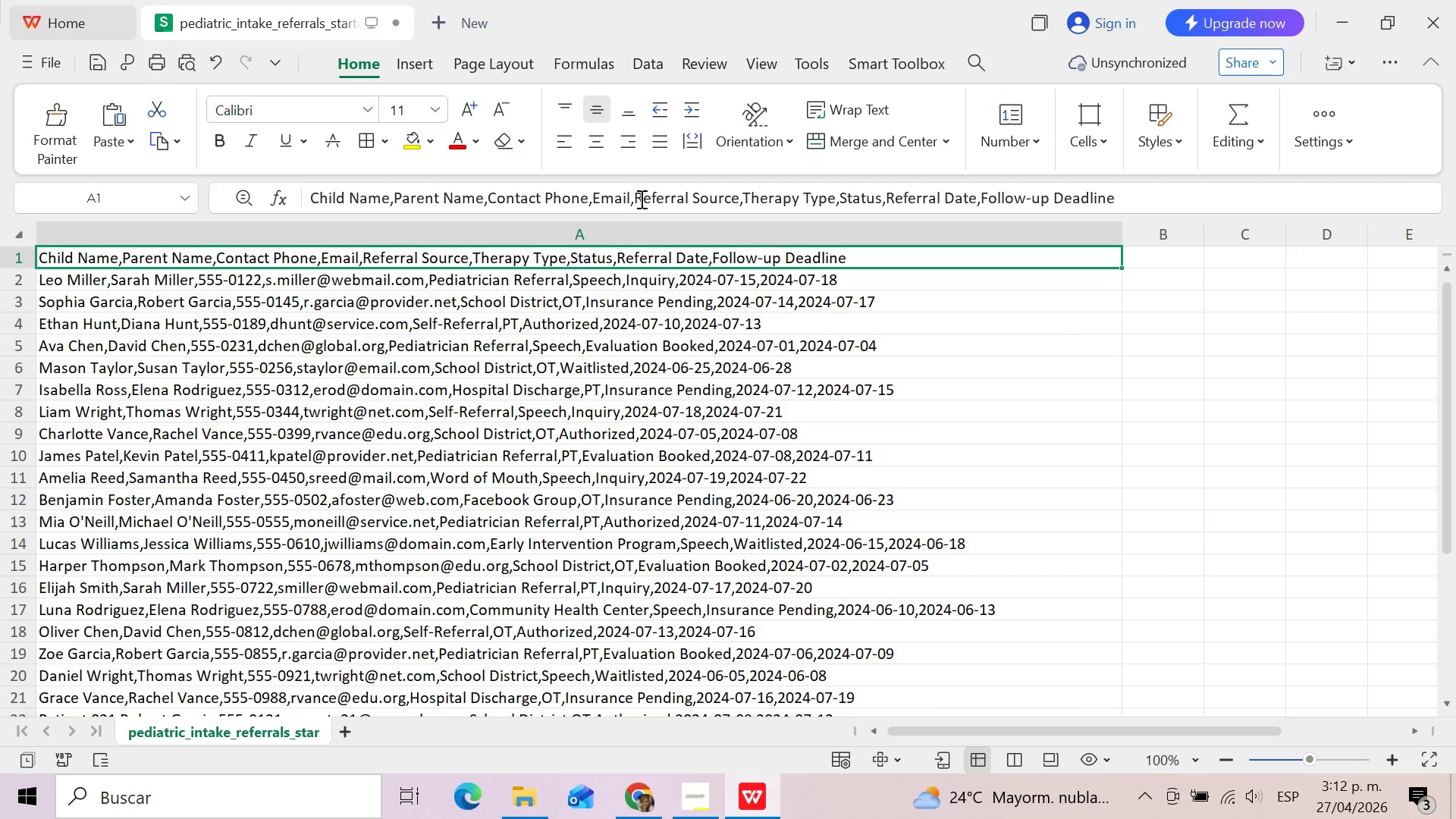 
left_click([833, 402])
 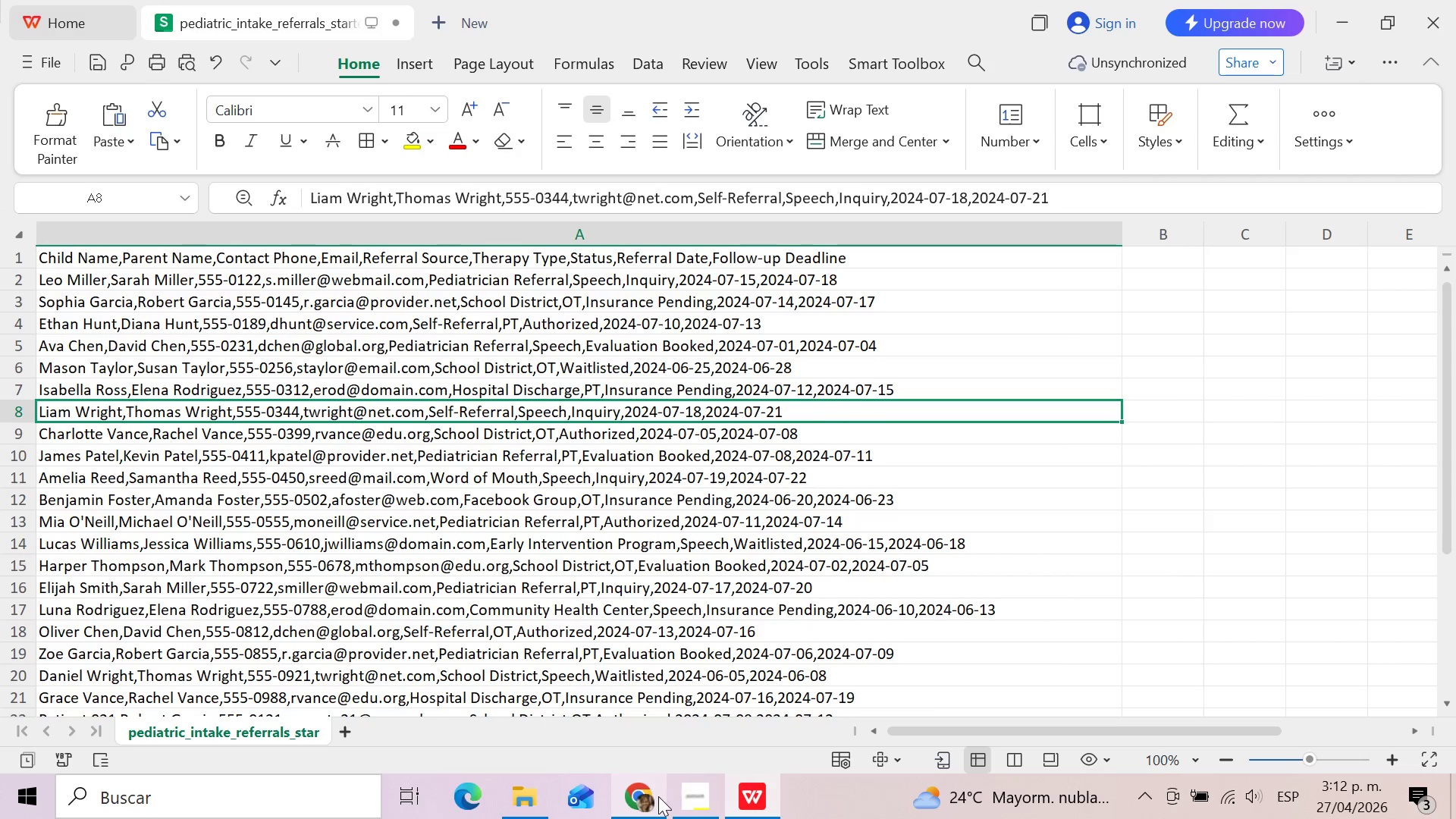 
left_click([645, 800])
 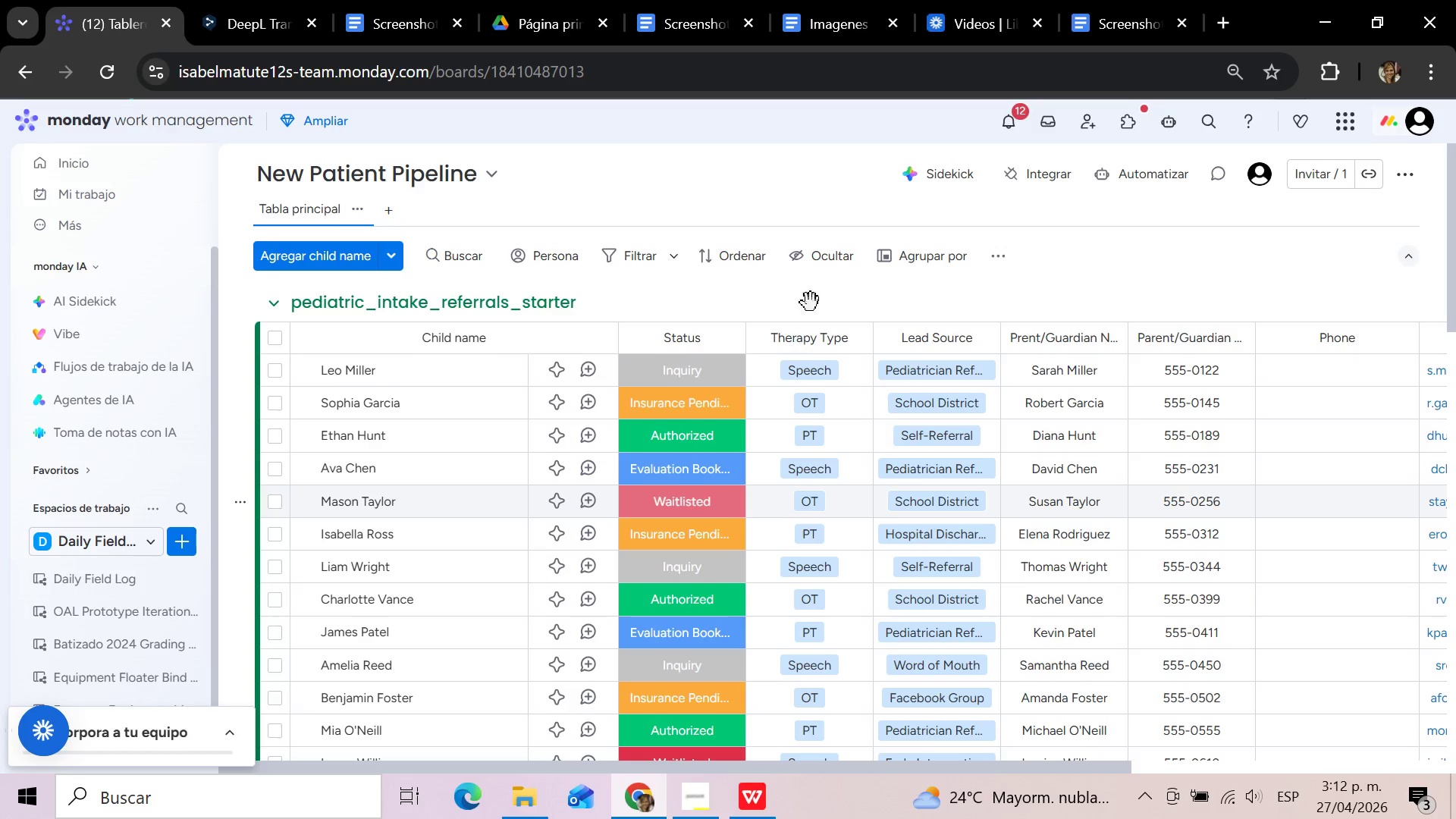 
left_click([1024, 279])
 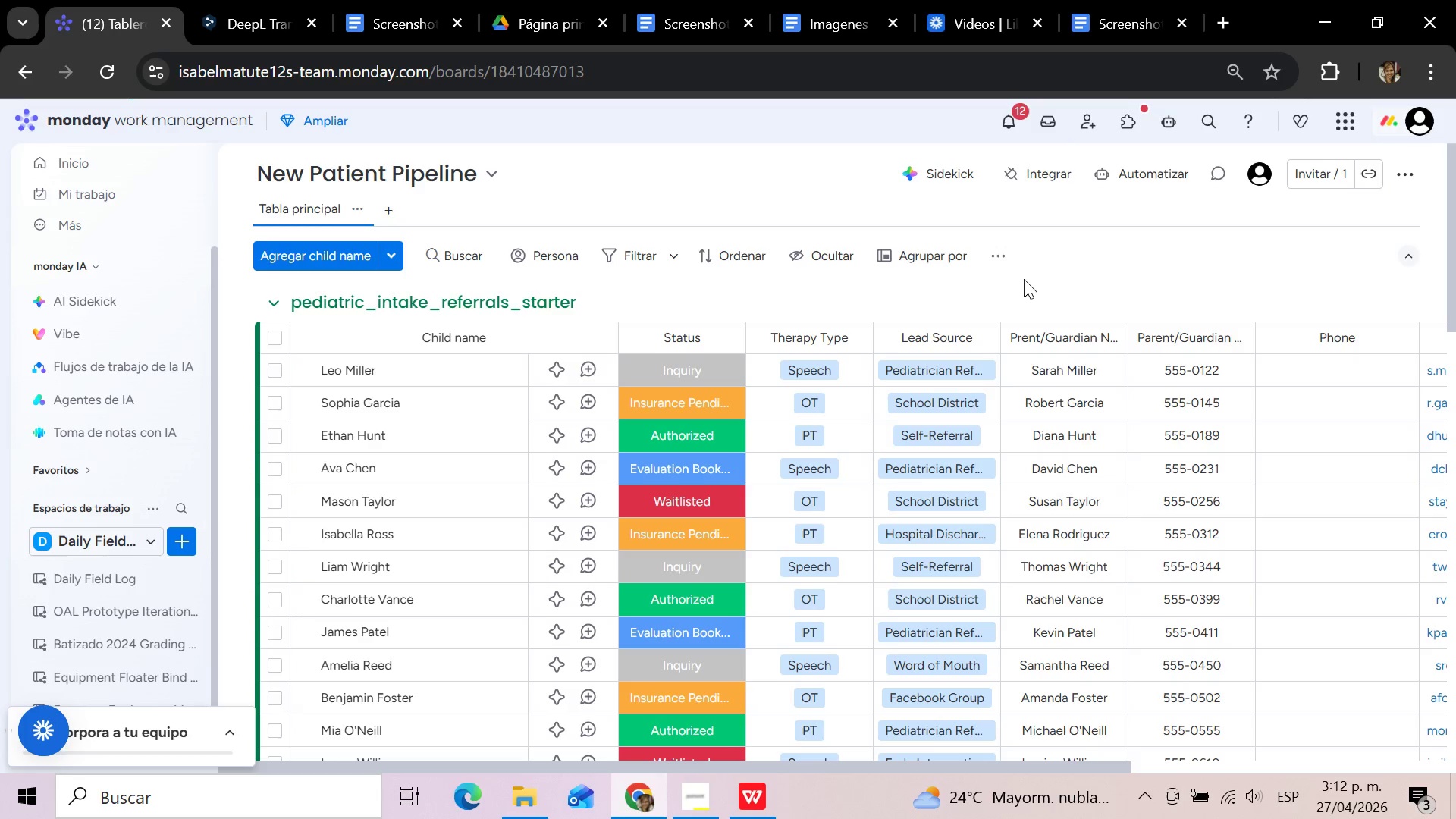 
wait(20.78)
 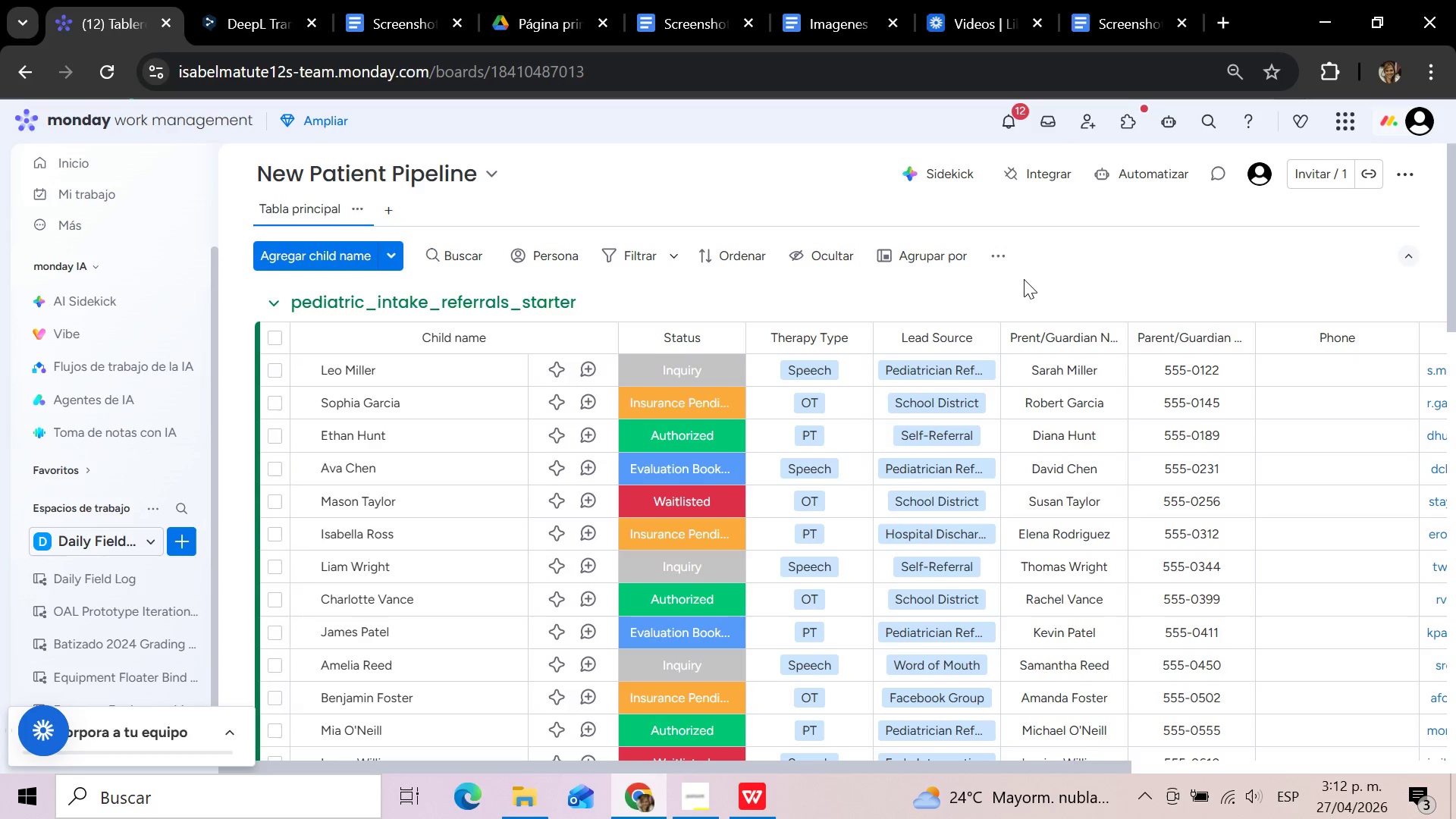 
left_click([1024, 279])
 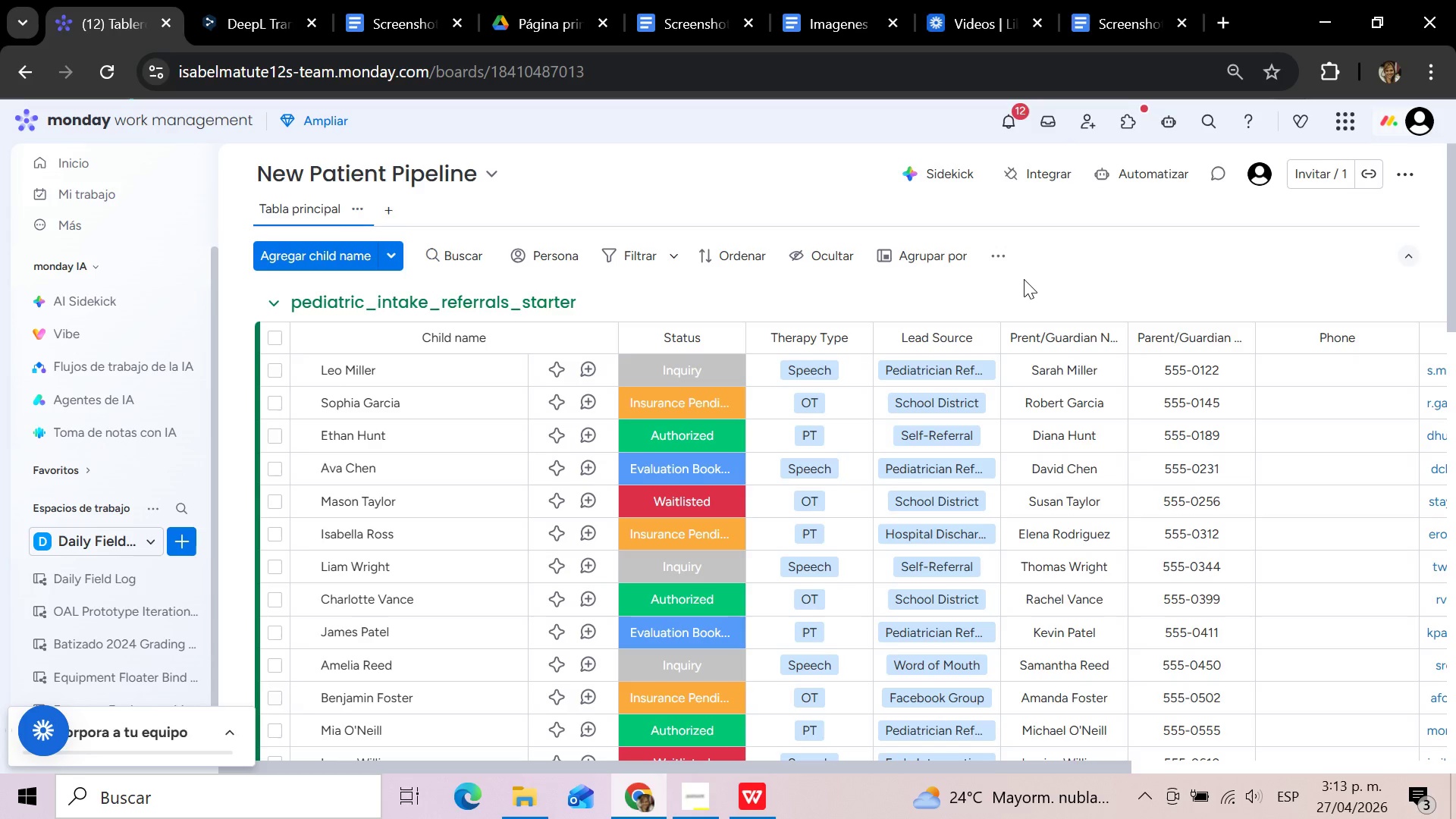 
wait(46.83)
 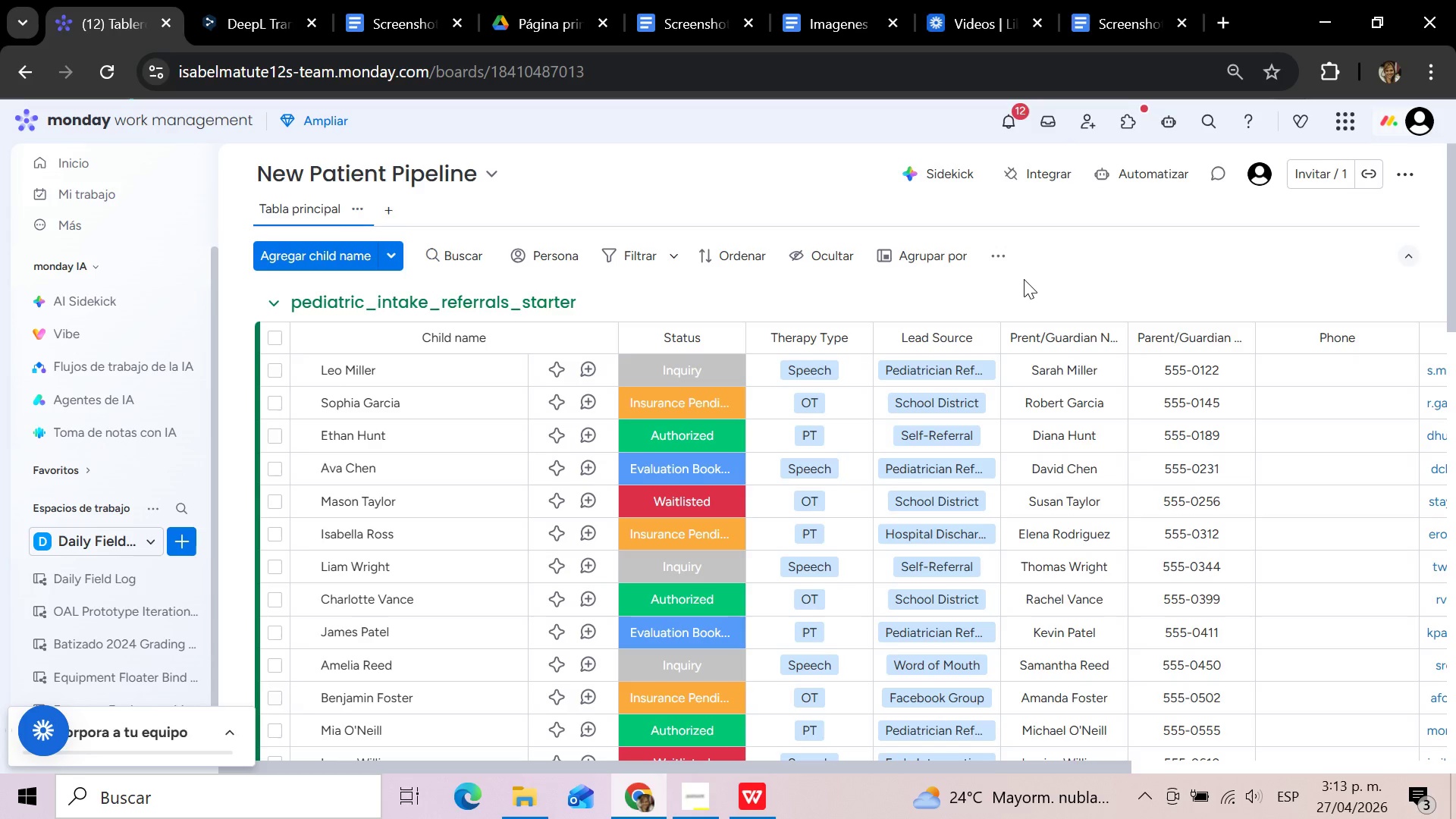 
left_click([1163, 290])
 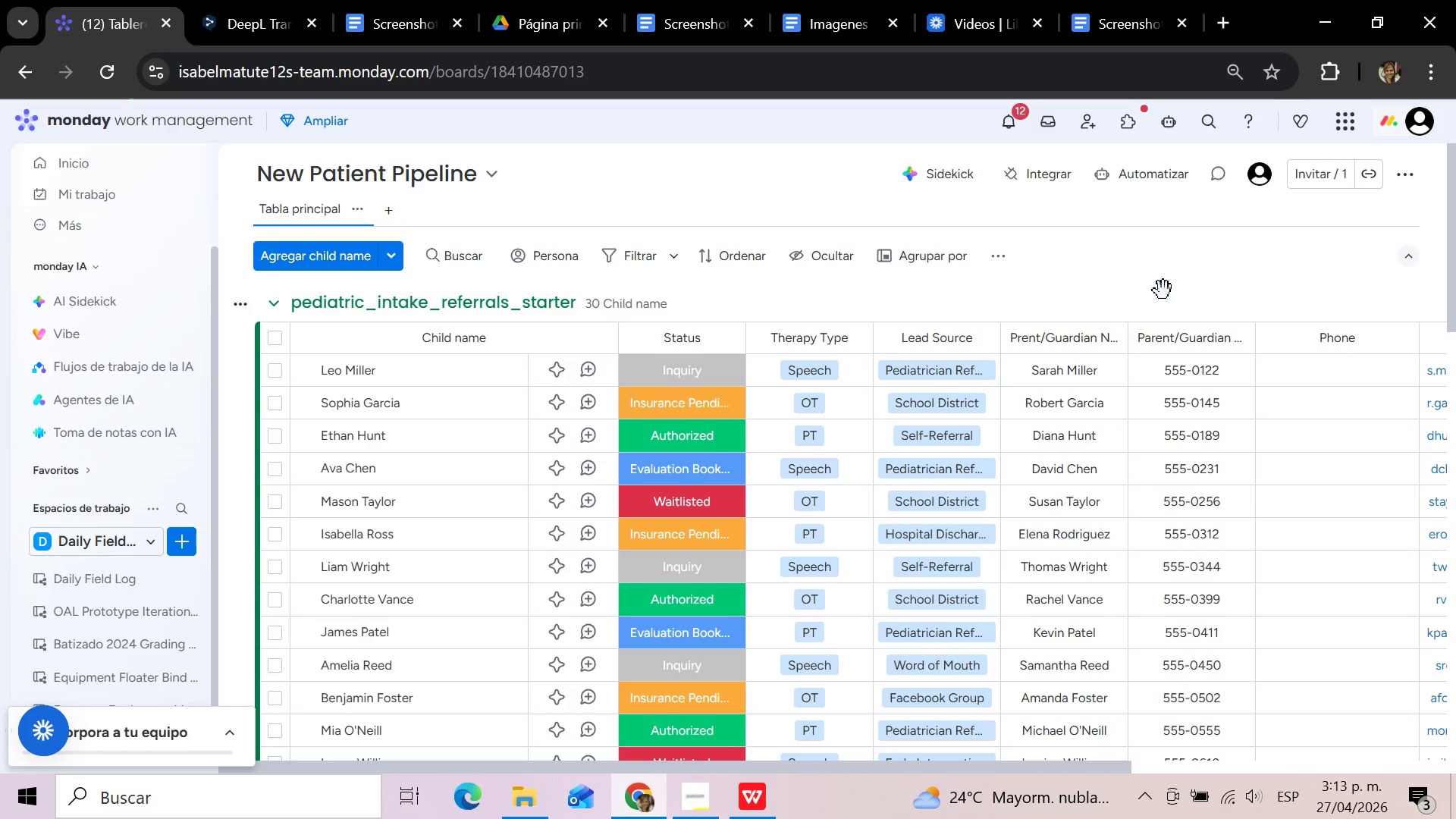 
wait(12.05)
 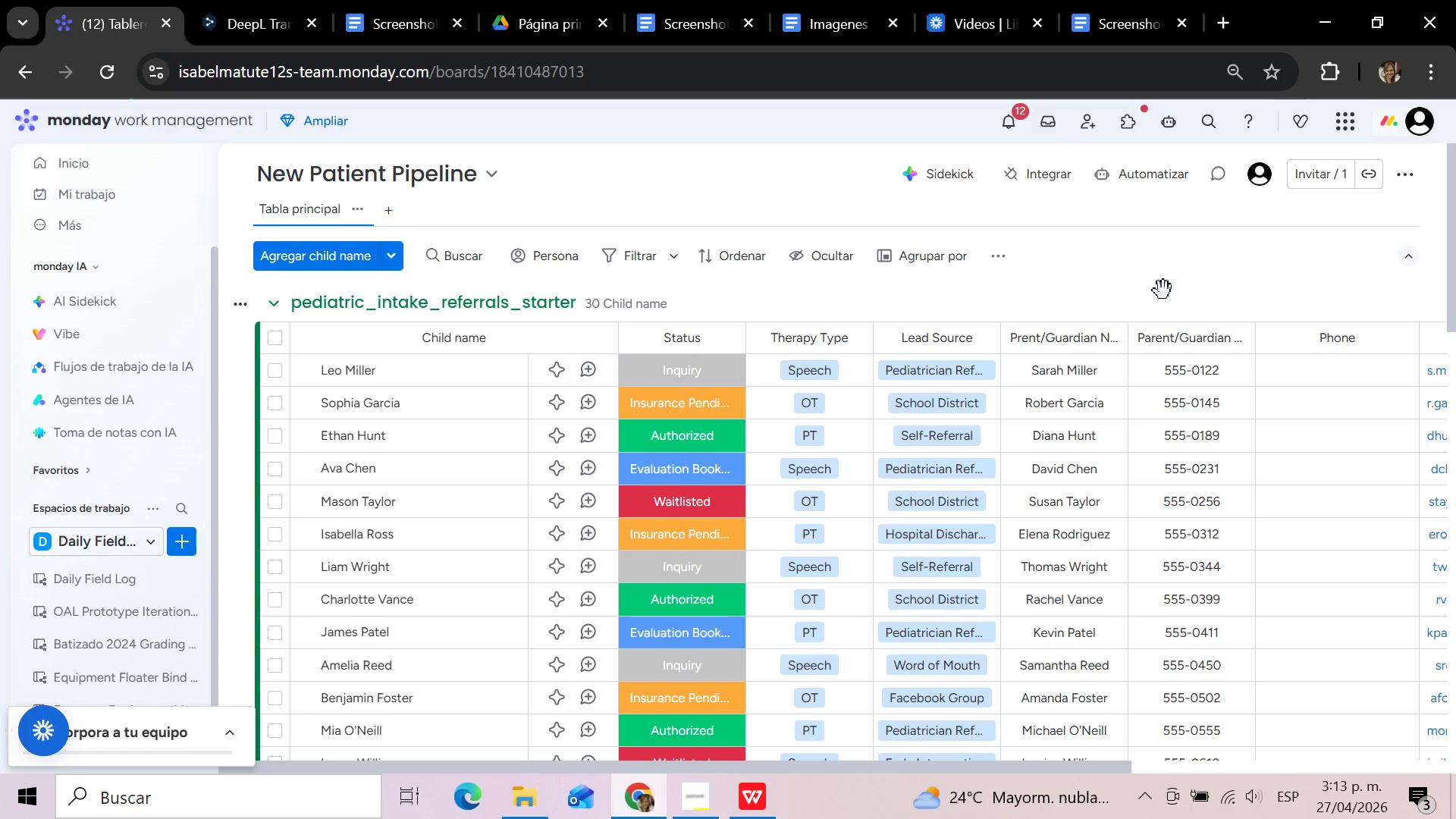 
left_click([1311, 278])
 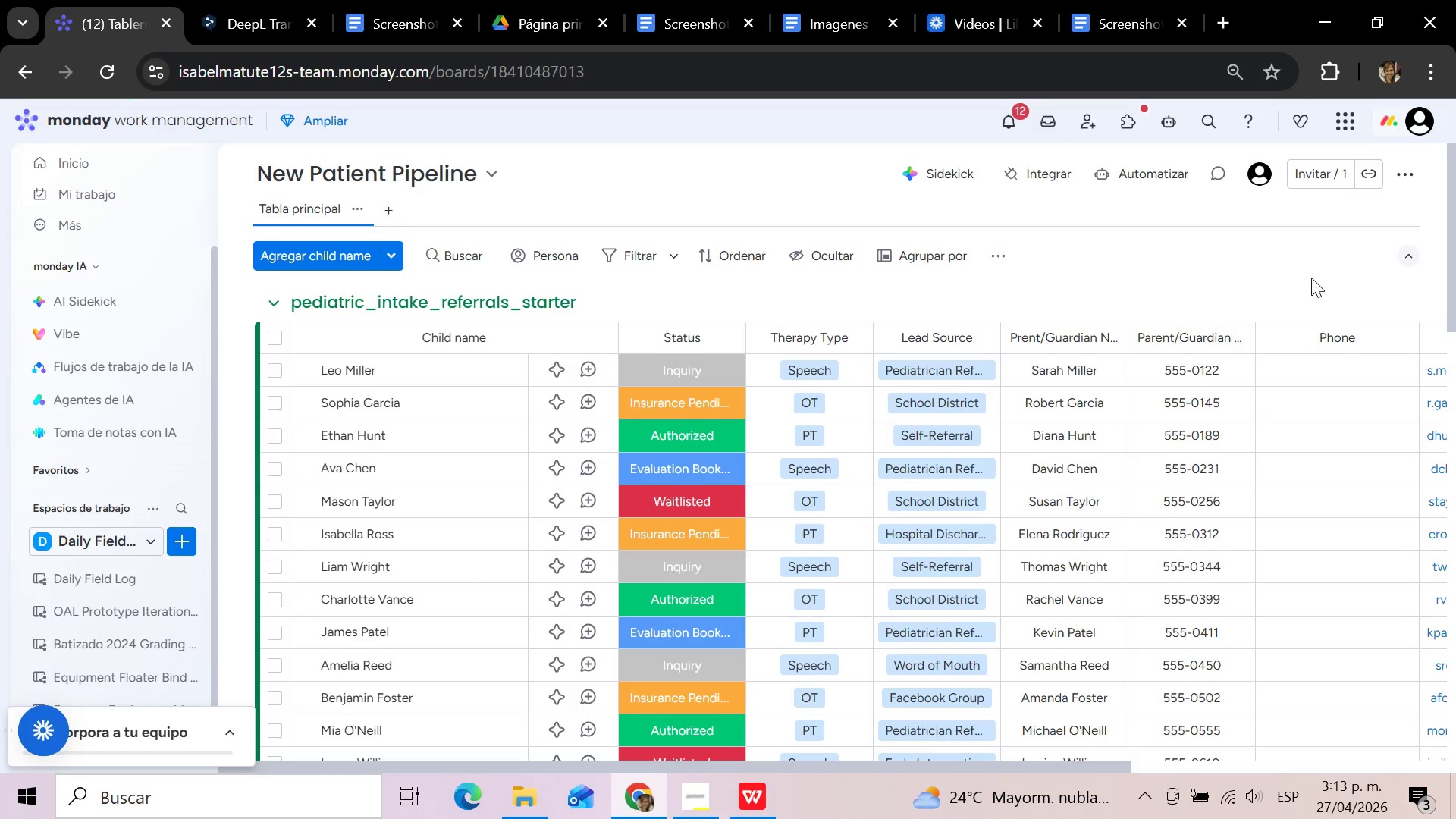 
wait(6.92)
 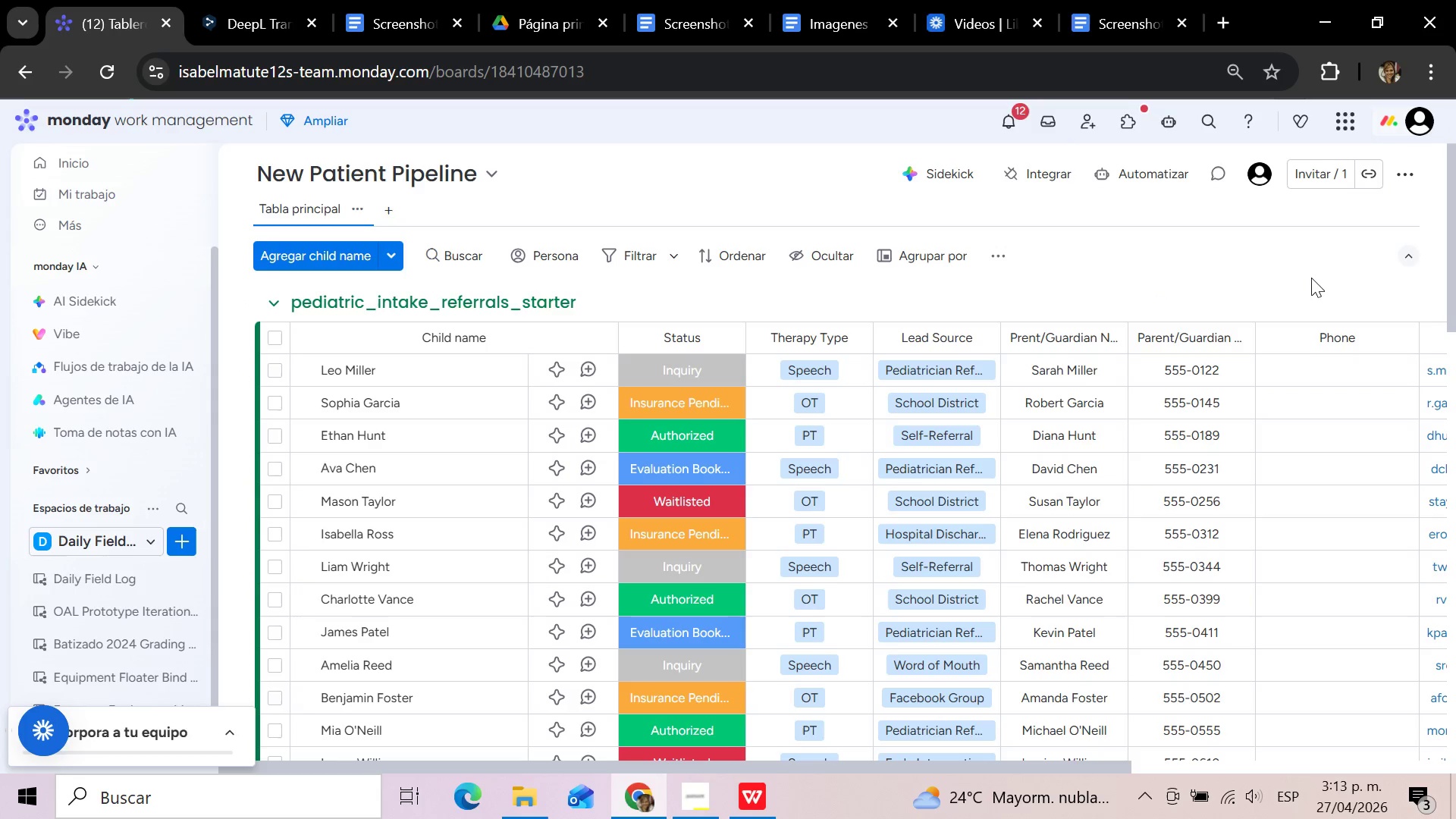 
scroll: coordinate [1311, 278], scroll_direction: down, amount: 2.0
 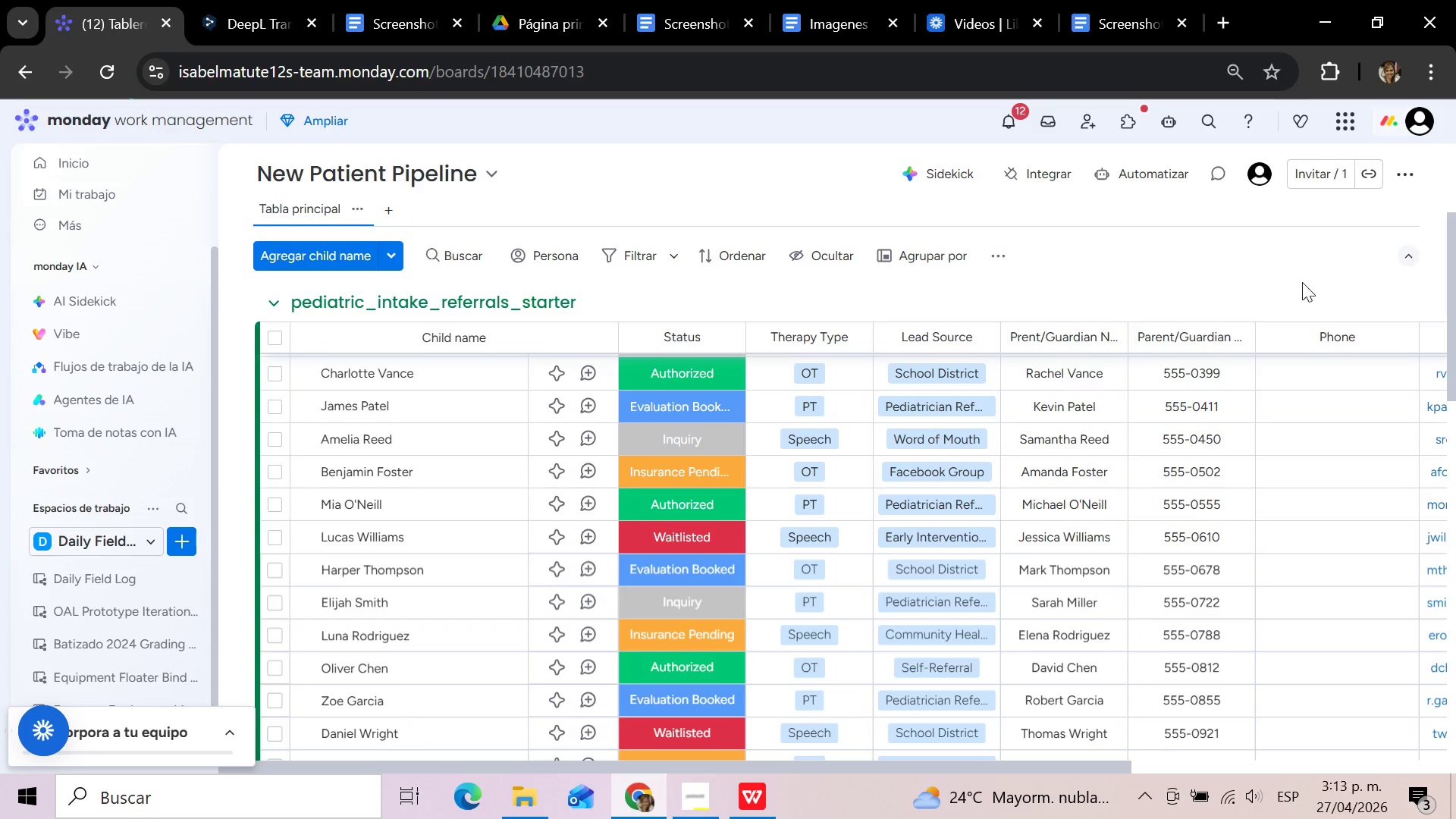 
scroll: coordinate [1265, 347], scroll_direction: up, amount: 7.0
 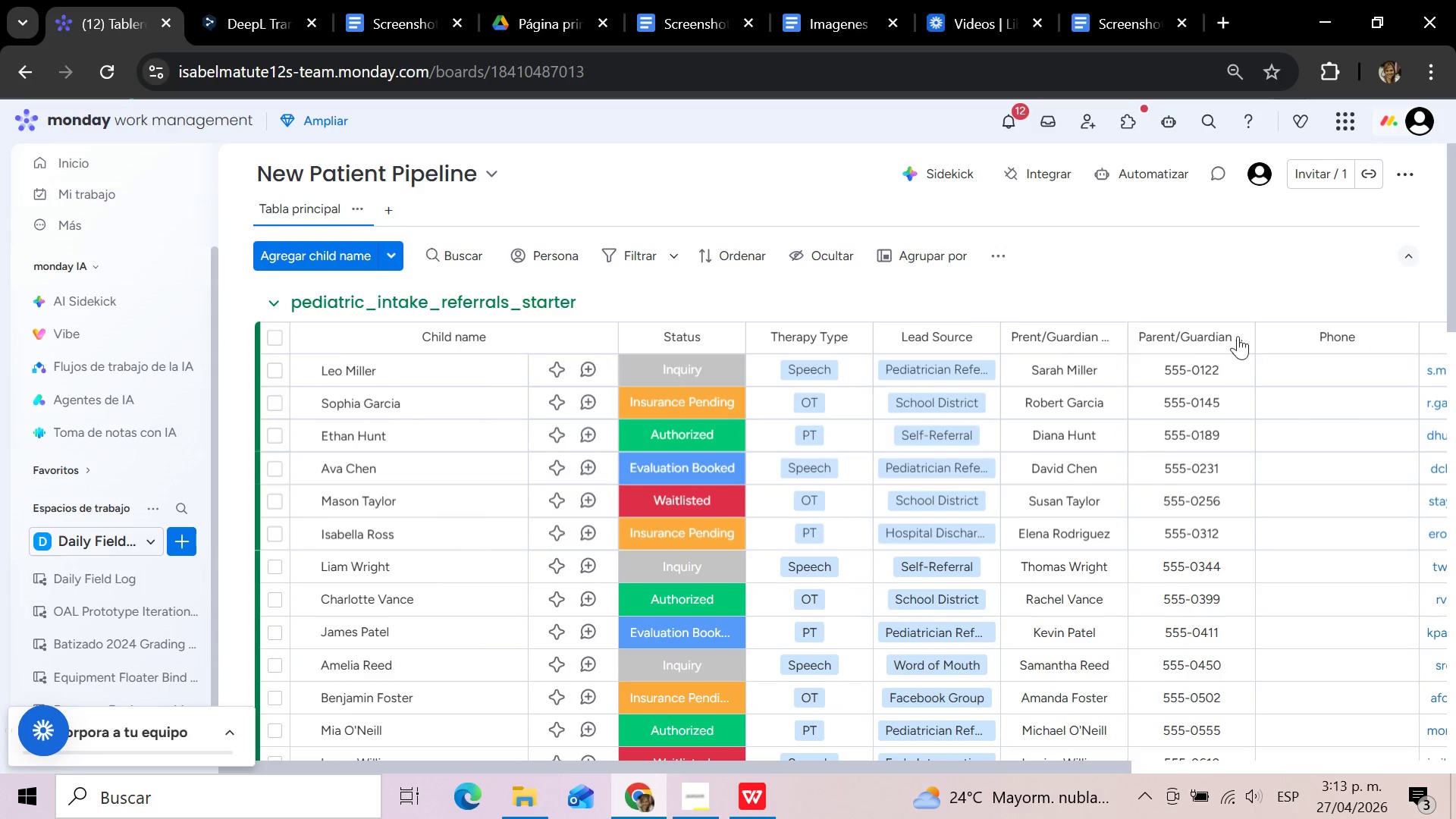 
left_click([1238, 336])
 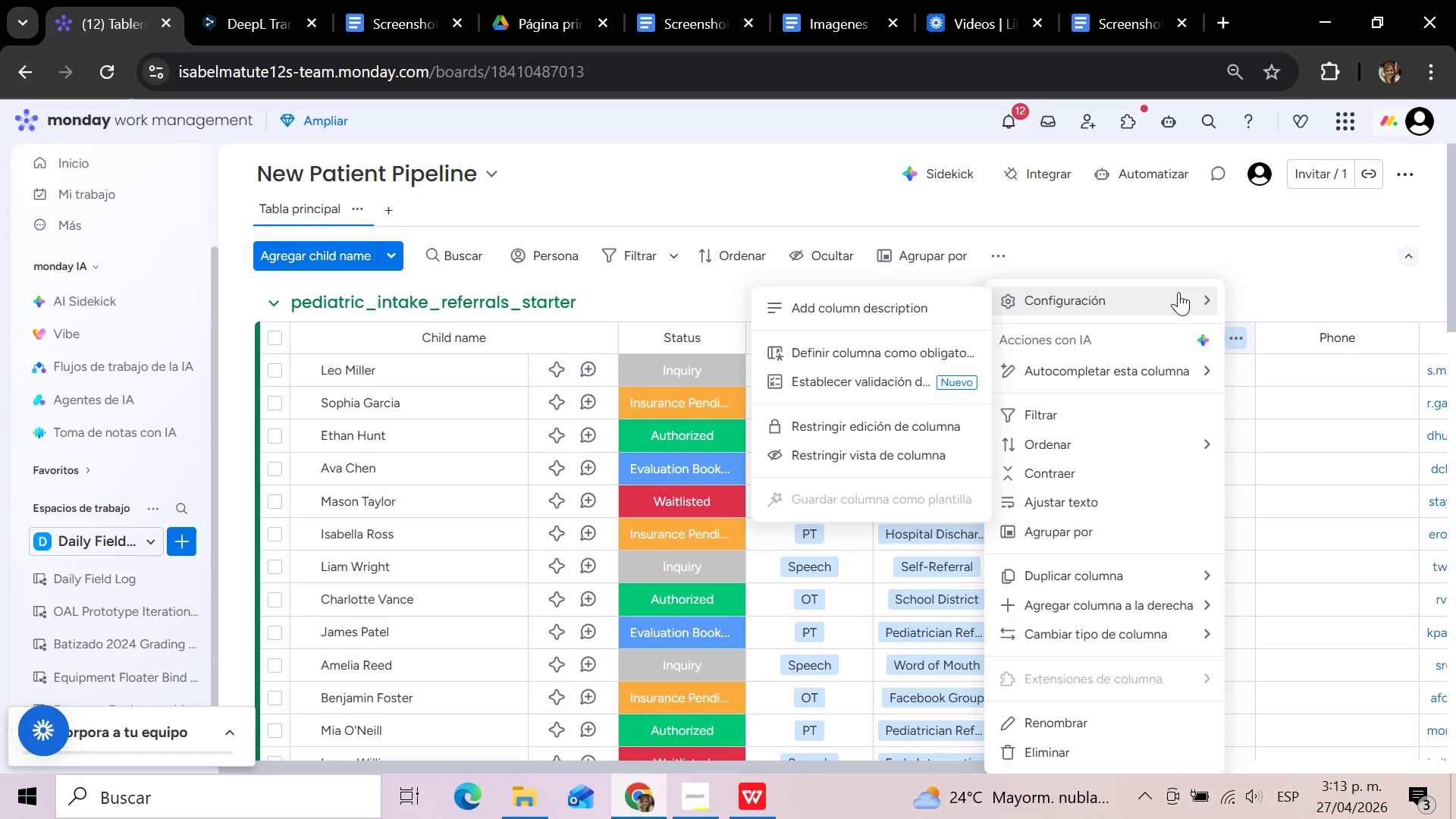 
wait(11.36)
 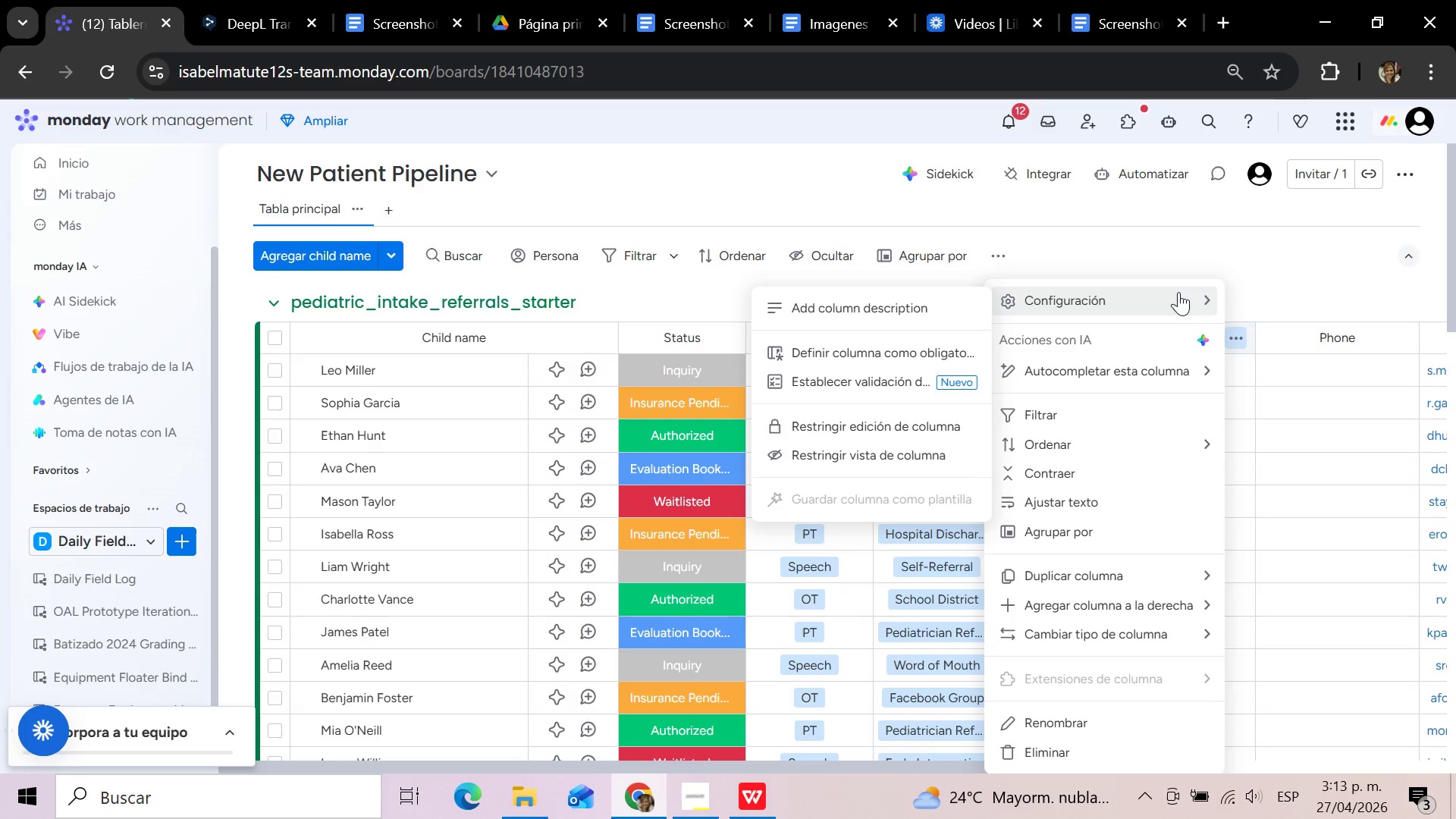 
left_click([829, 508])
 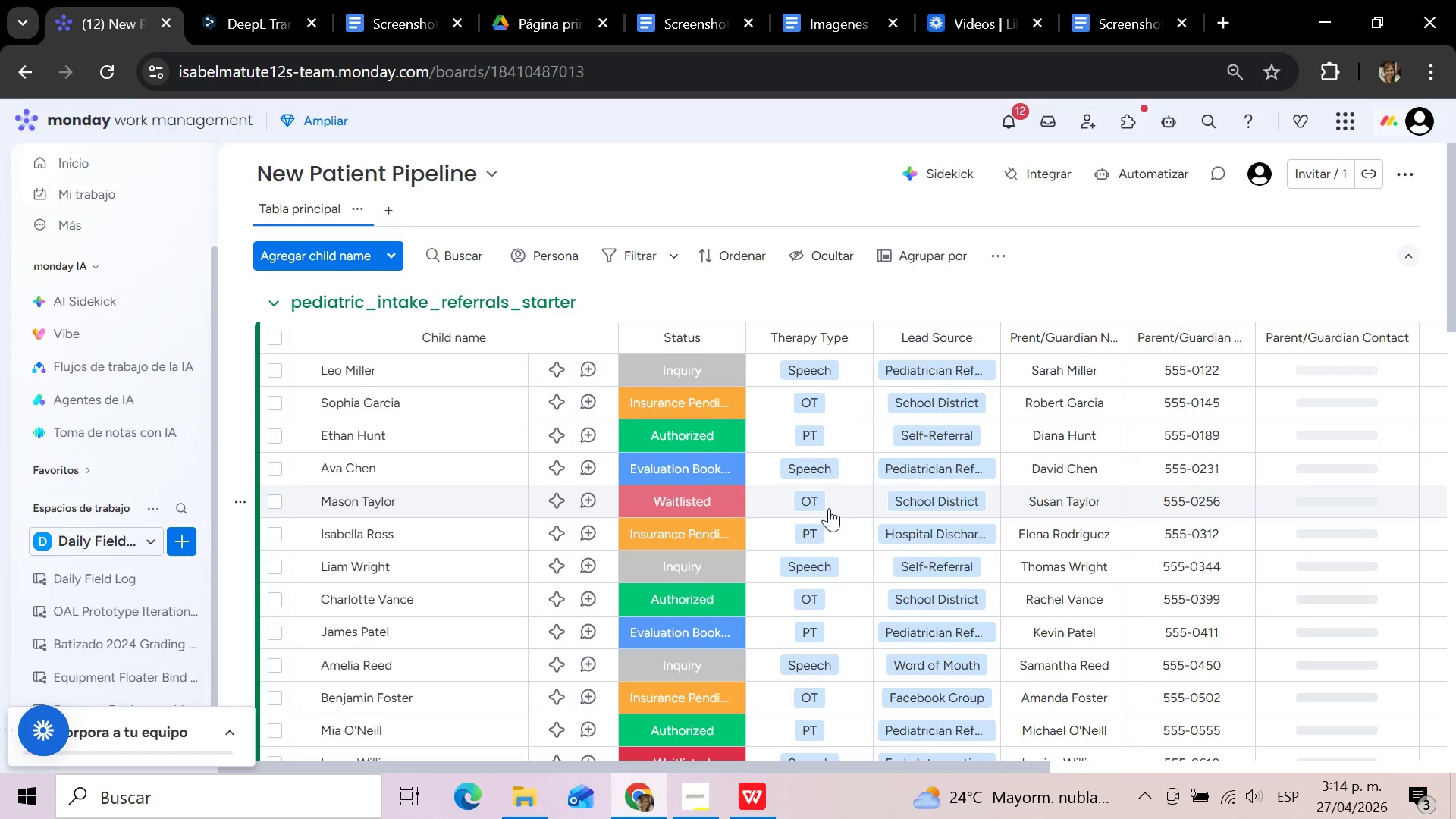 
wait(15.5)
 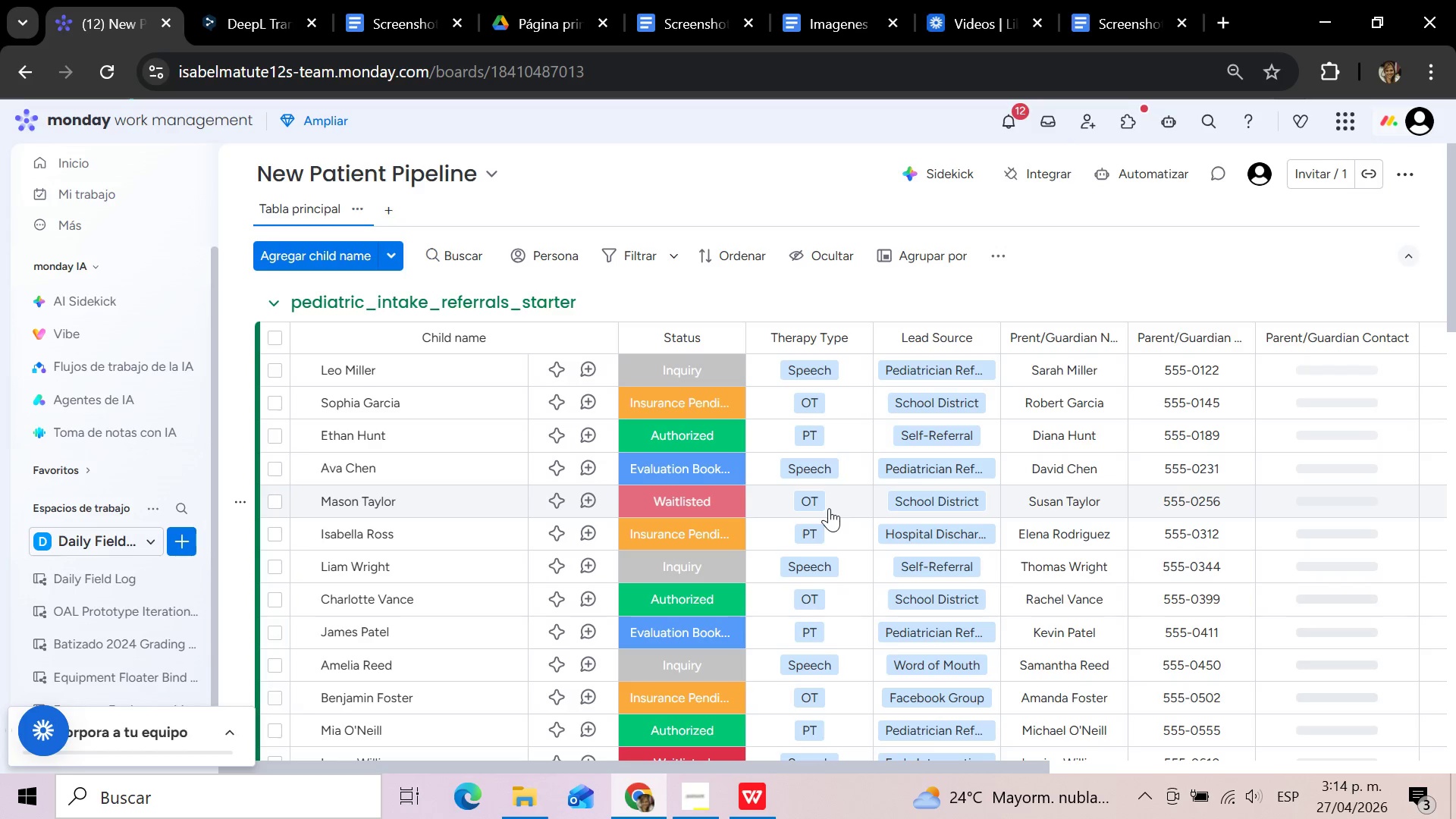 
left_click([1383, 283])
 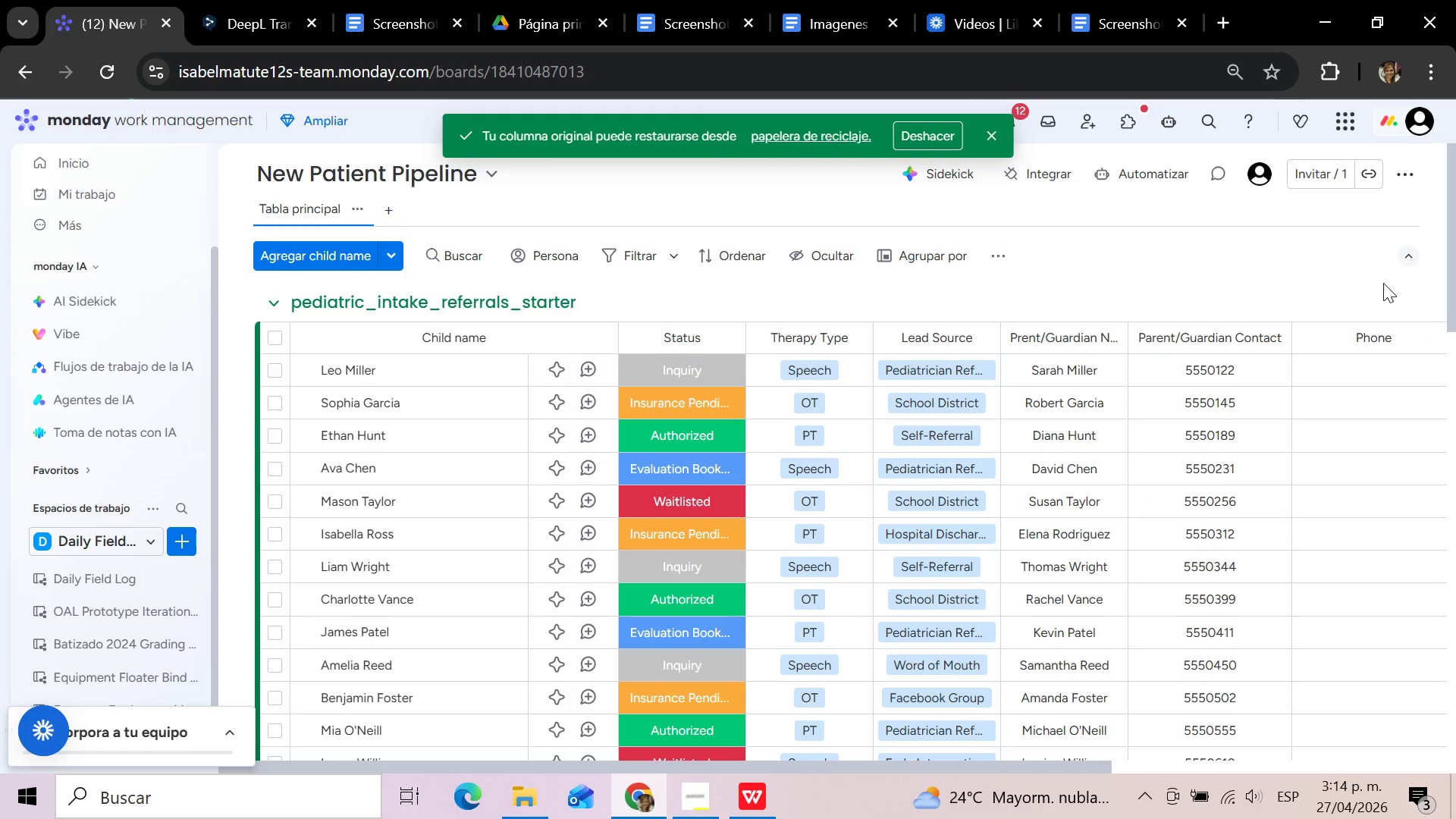 
mouse_move([1221, 347])
 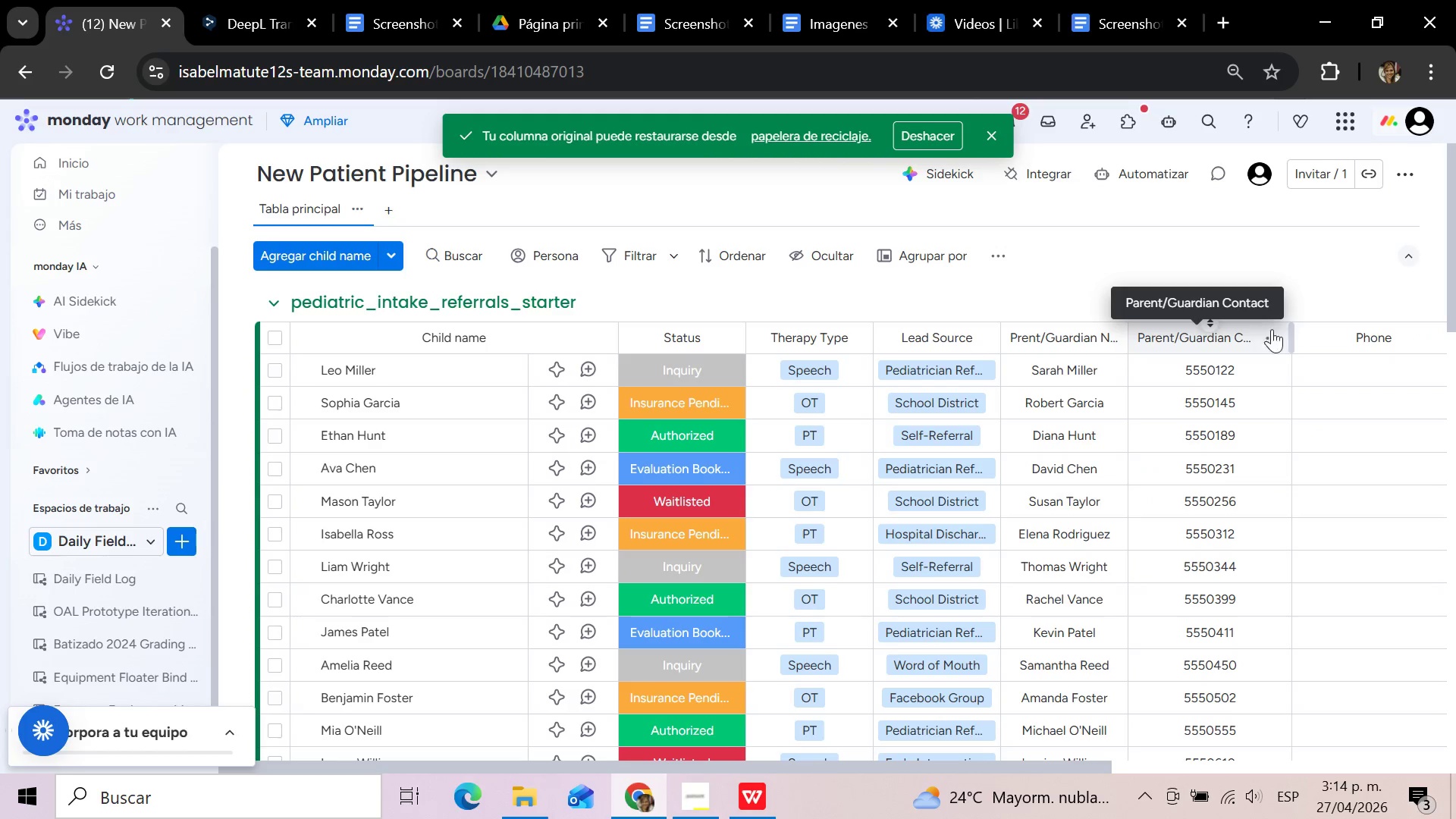 
scroll: coordinate [1165, 529], scroll_direction: down, amount: 6.0
 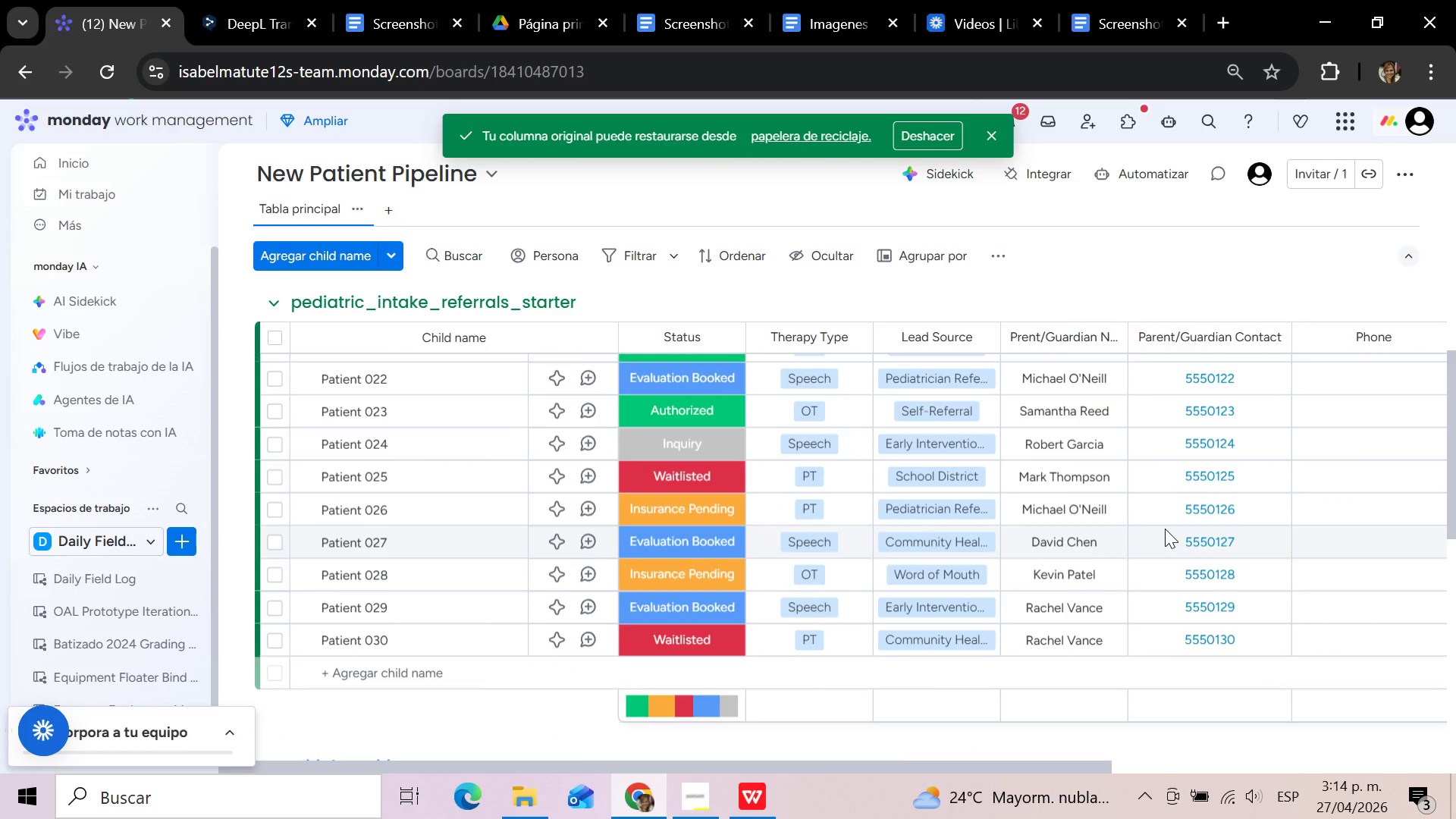 
scroll: coordinate [1165, 529], scroll_direction: up, amount: 12.0
 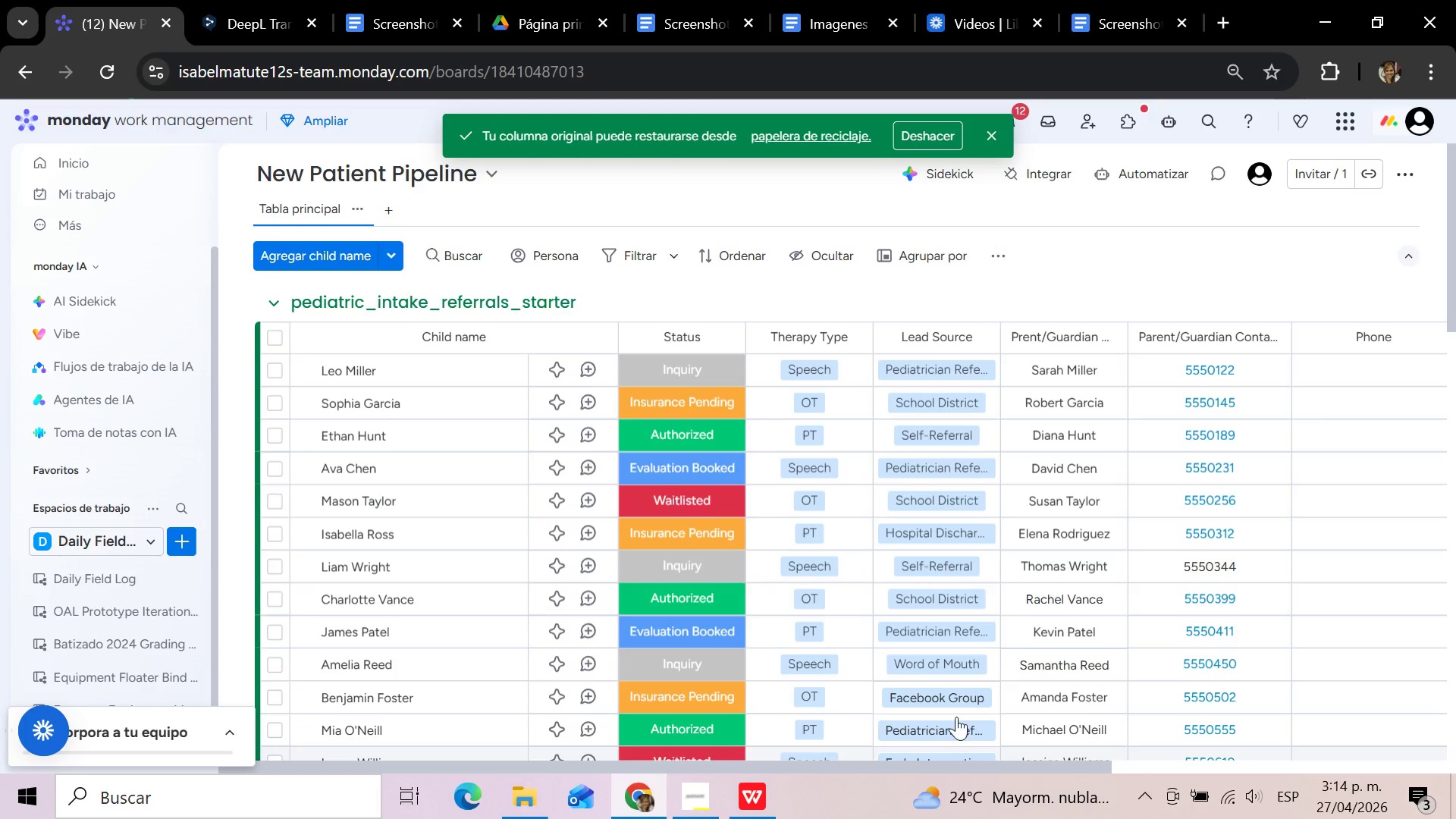 
mouse_move([1082, 350])
 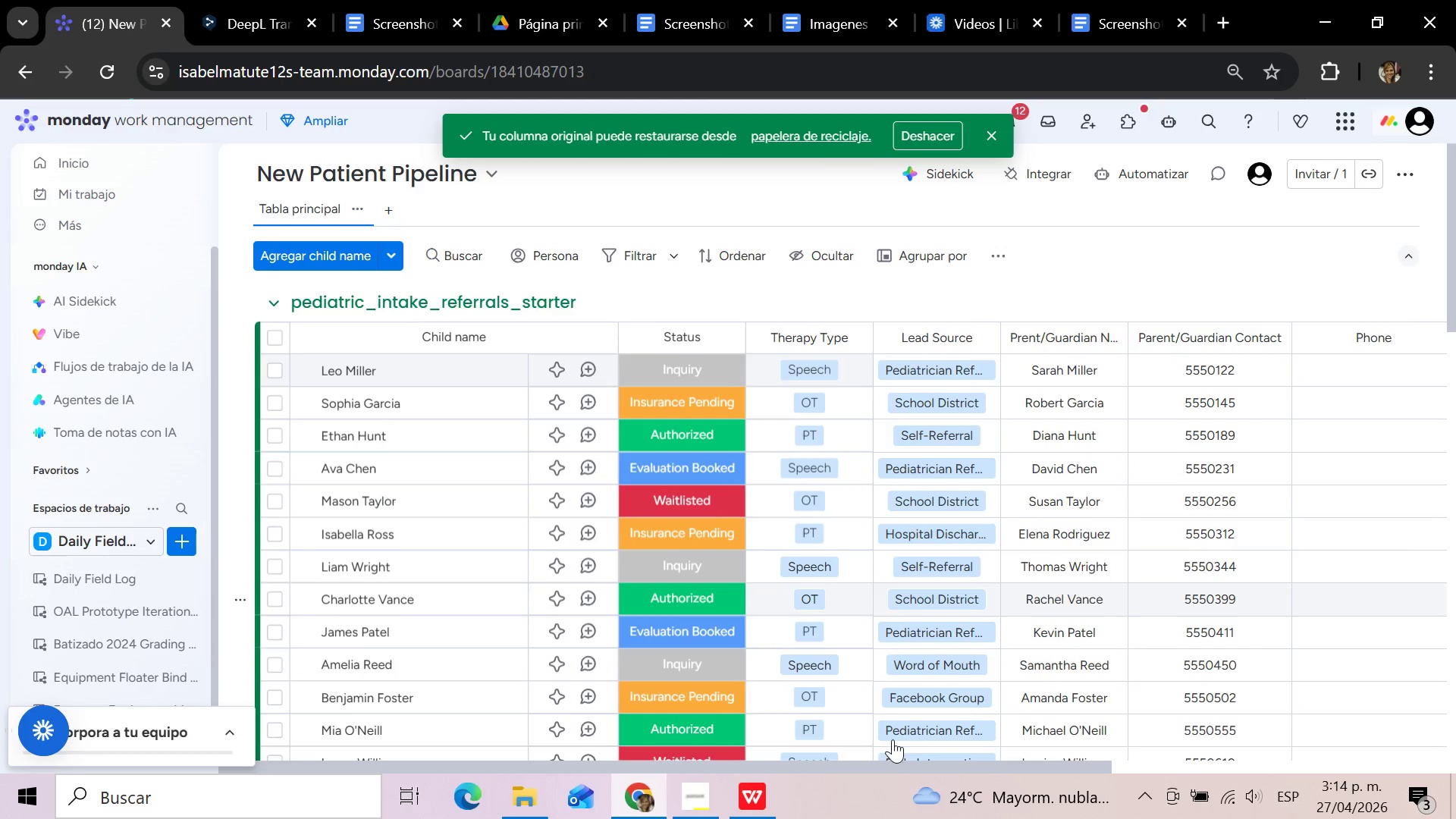 
left_click_drag(start_coordinate=[879, 768], to_coordinate=[668, 739])
 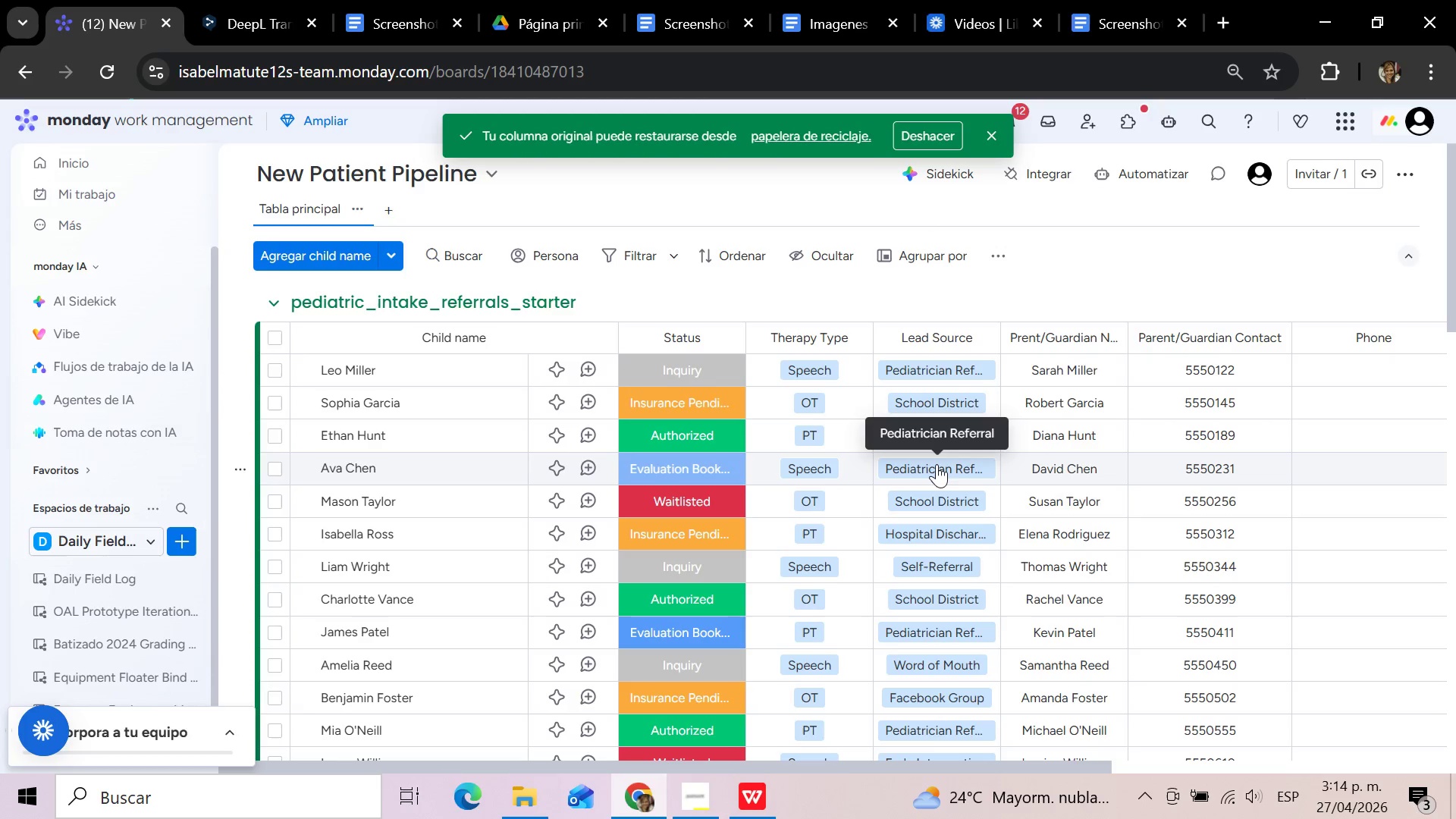 
wait(17.95)
 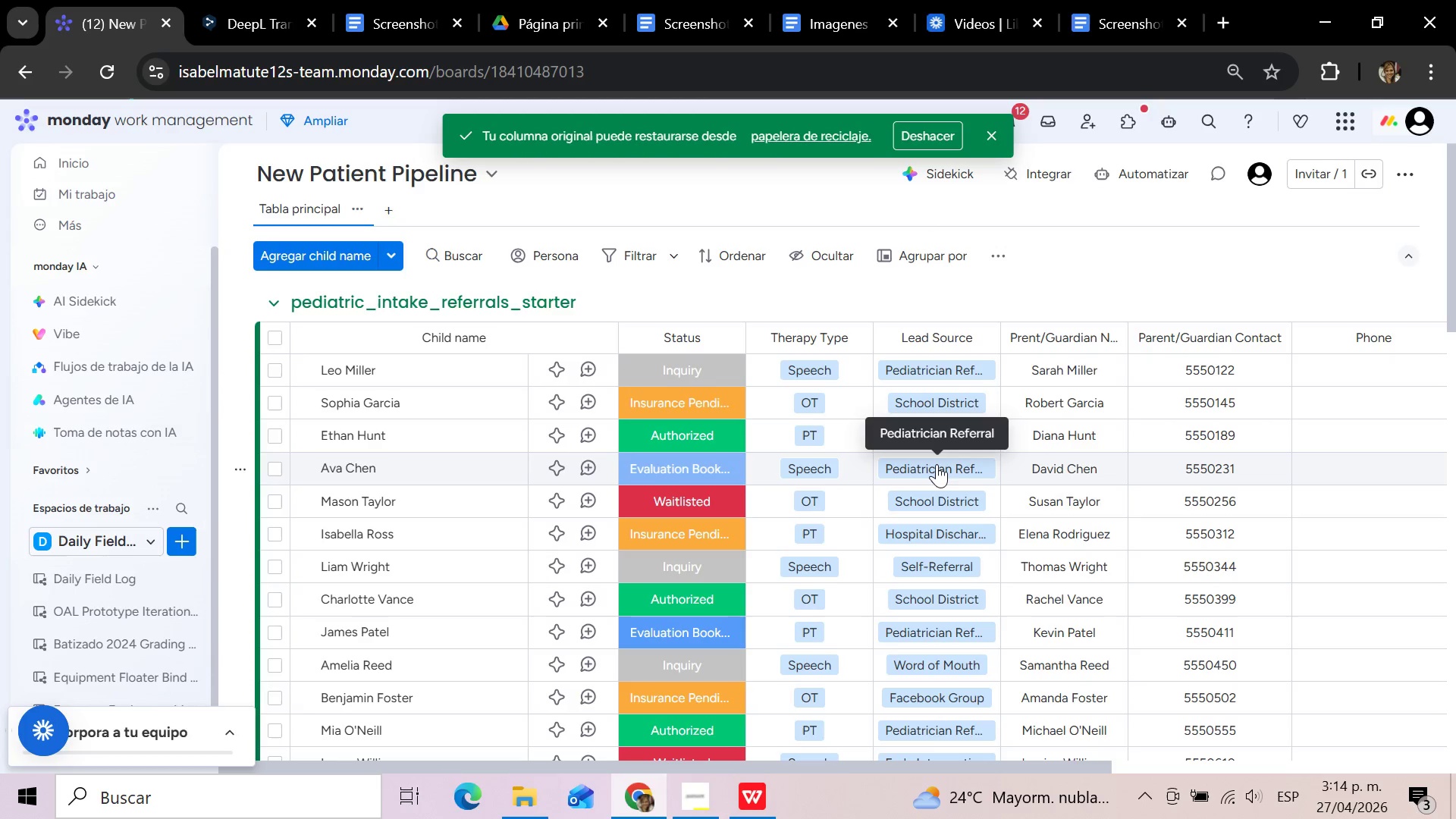 
left_click([1140, 250])
 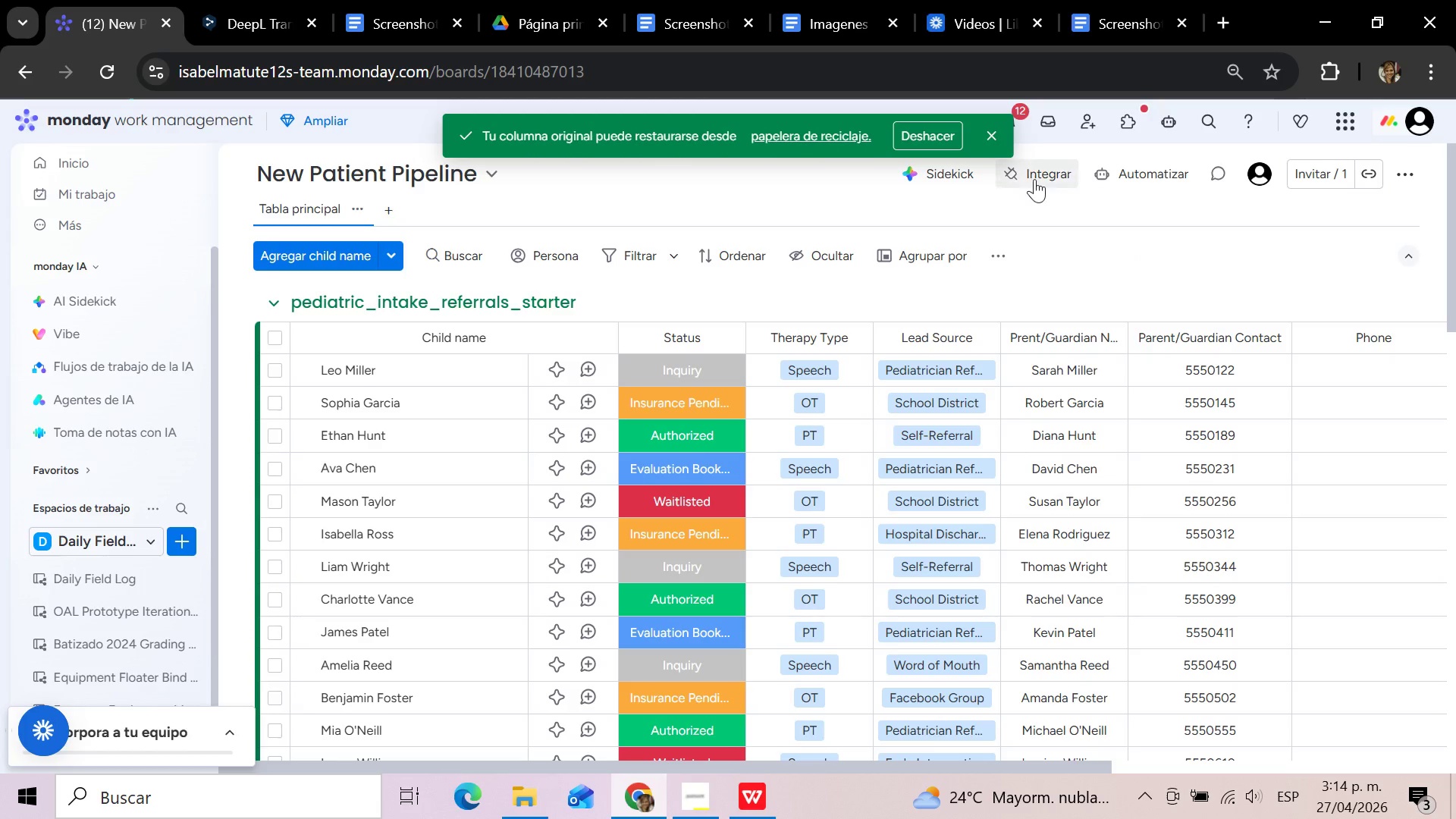 
left_click([996, 129])
 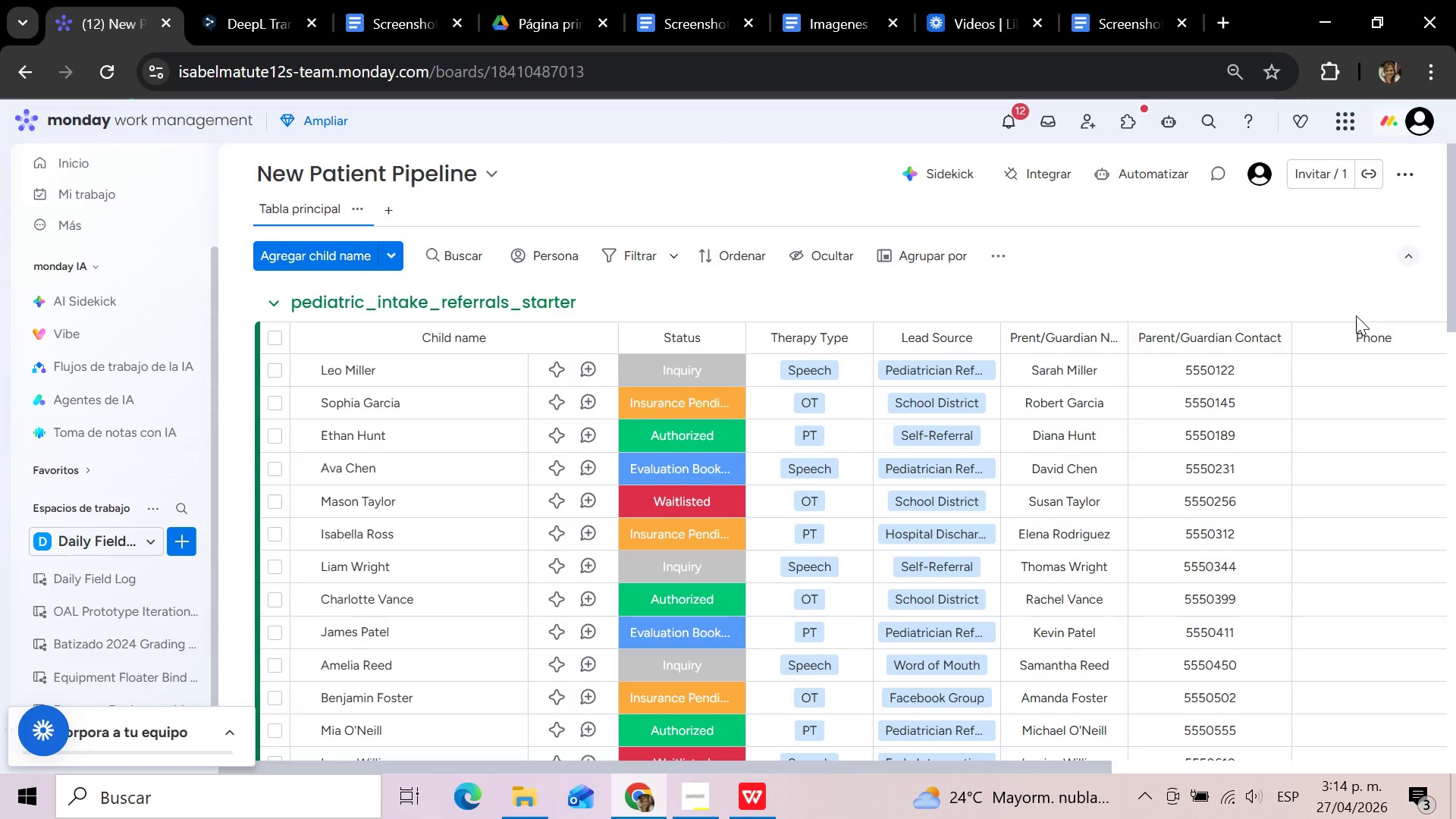 
left_click([1258, 263])
 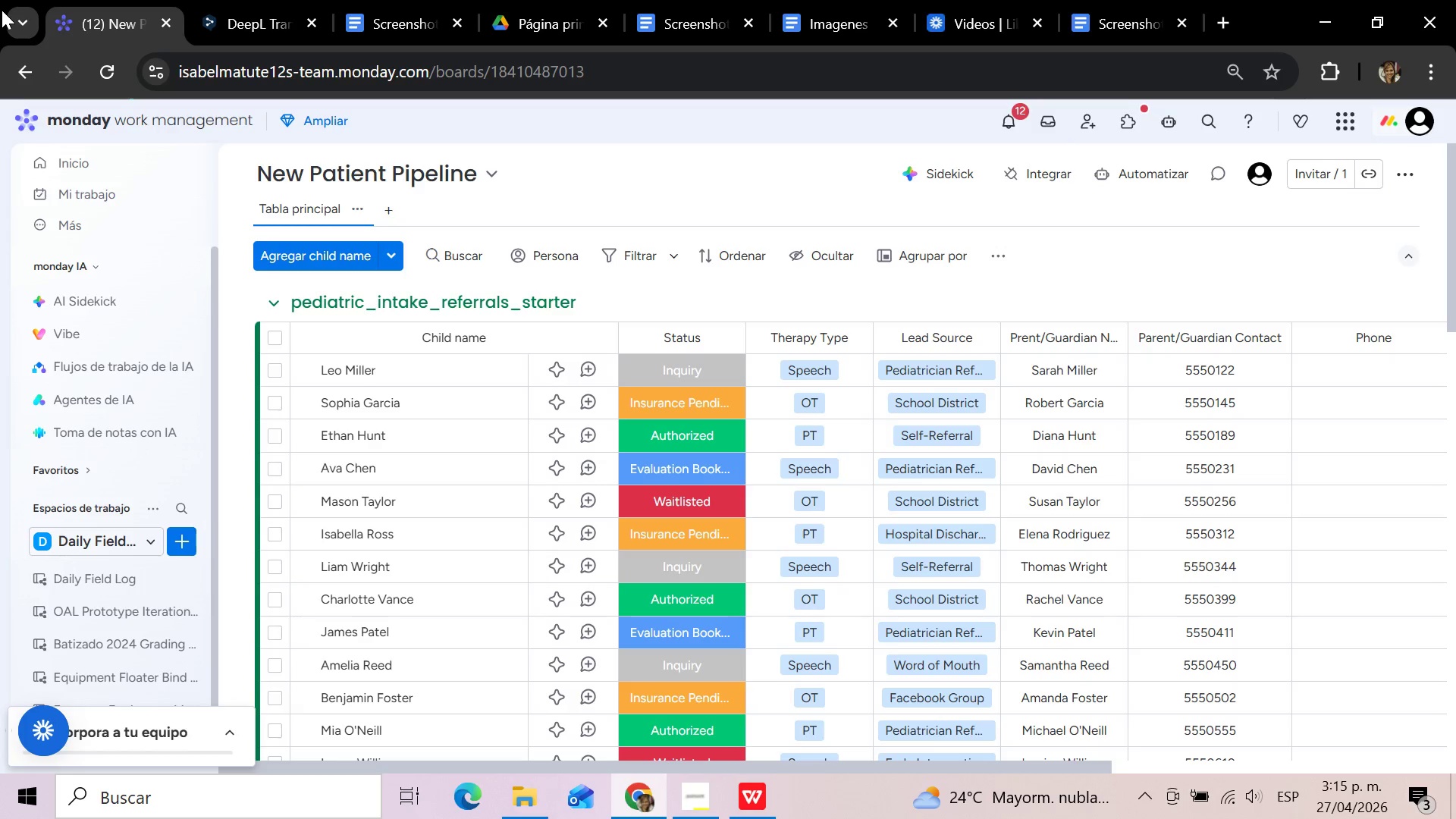 
wait(31.66)
 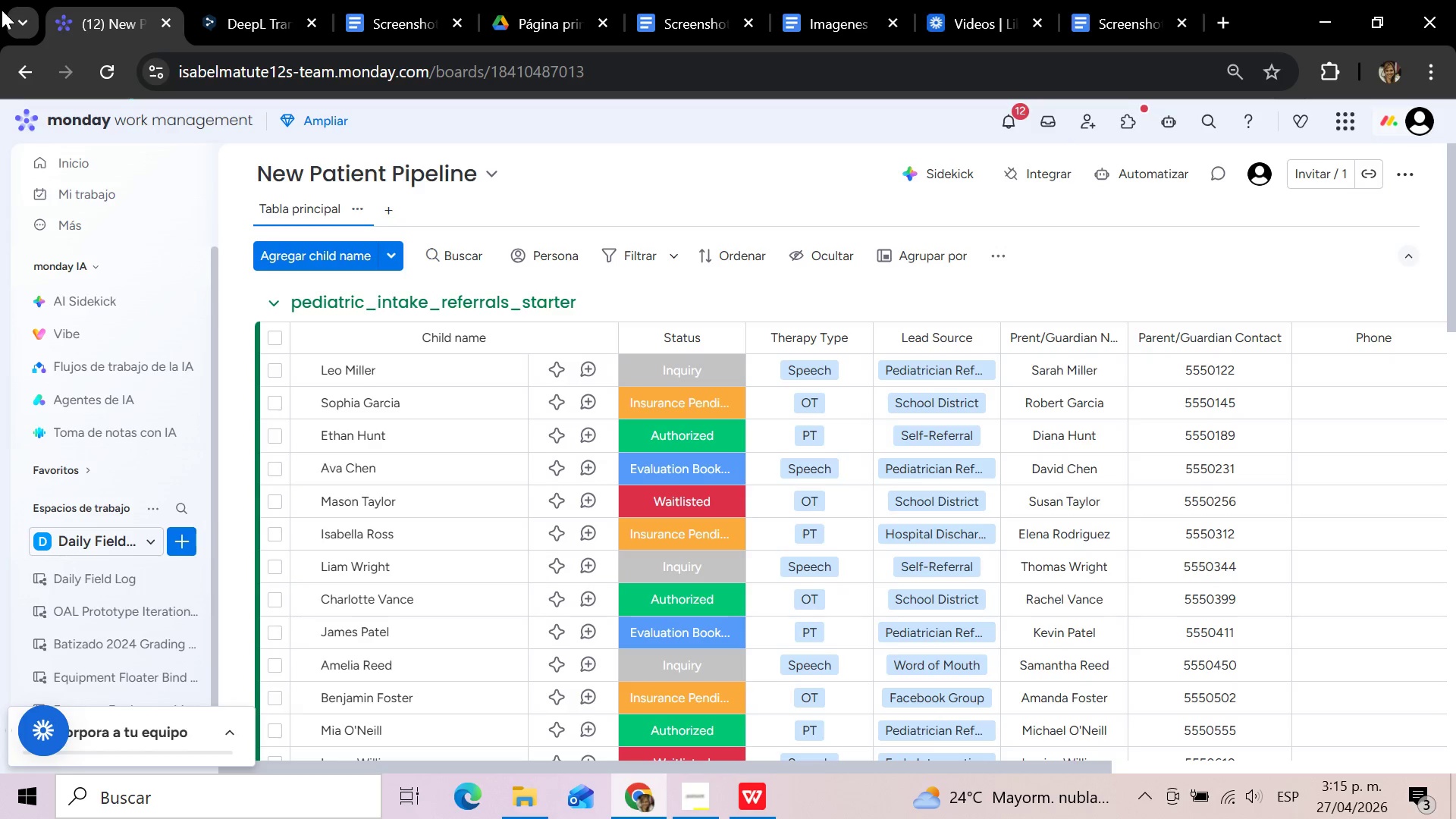 
left_click([1169, 270])
 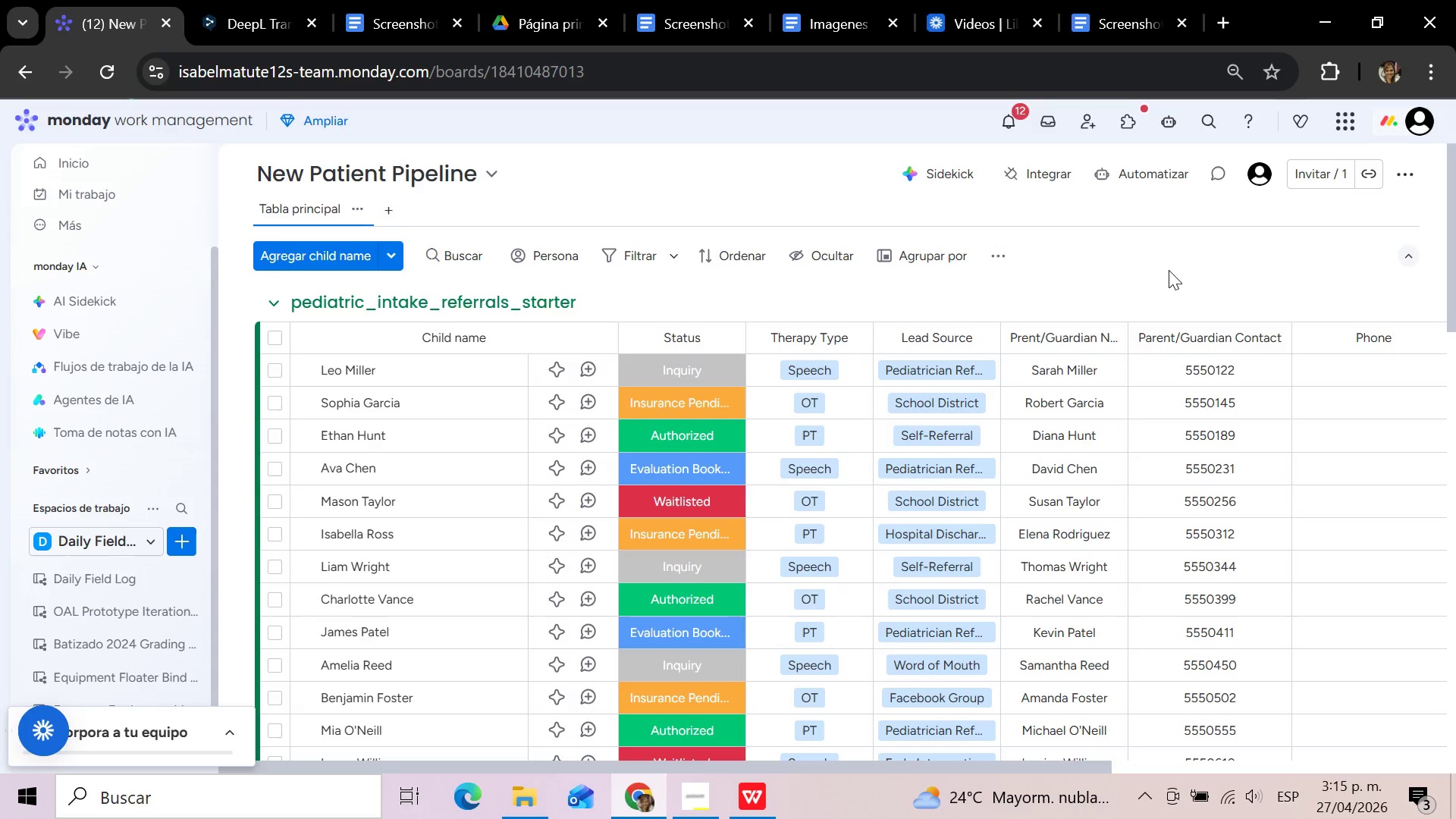 
scroll: coordinate [1169, 270], scroll_direction: up, amount: 3.0
 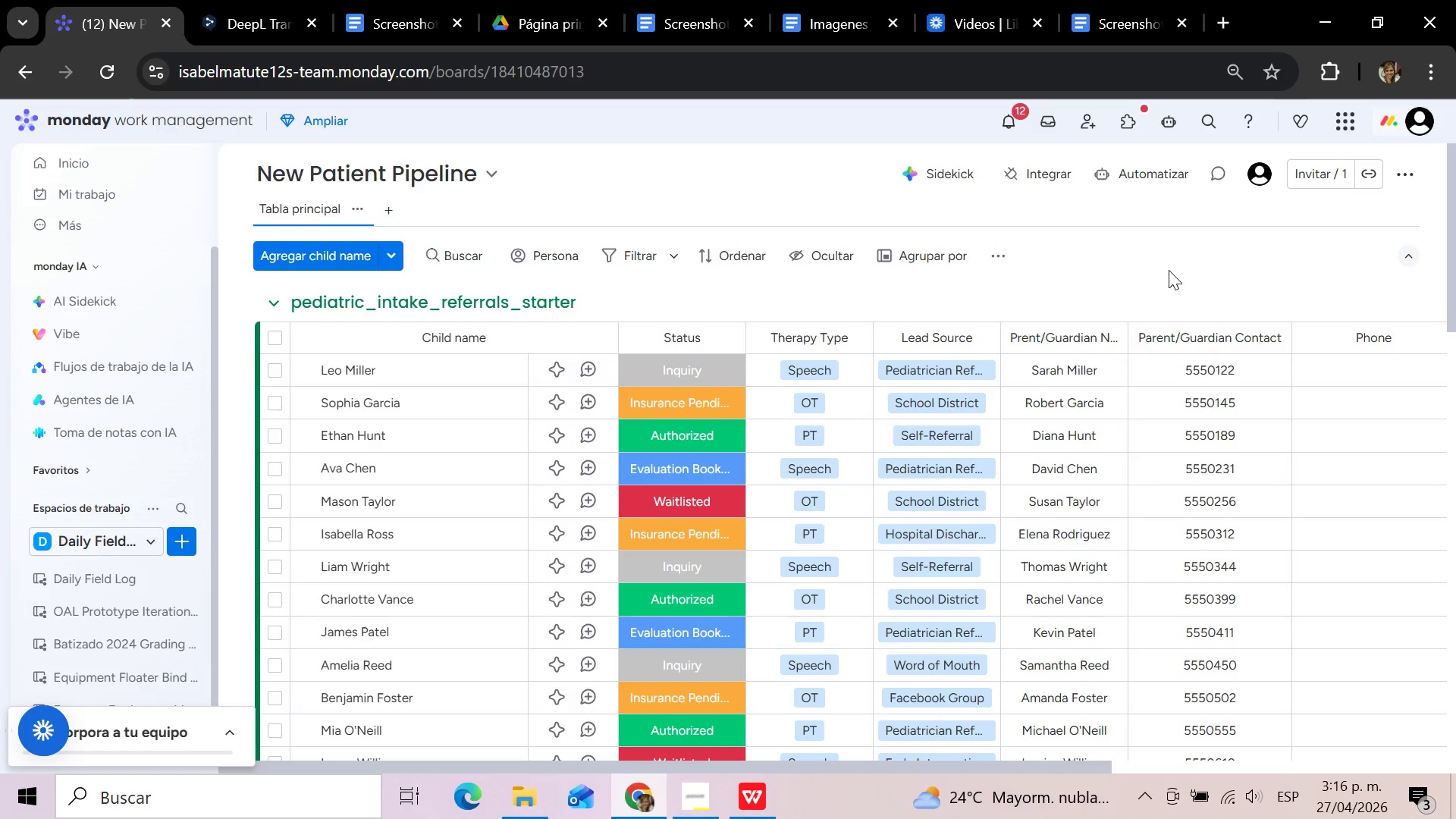 
wait(38.38)
 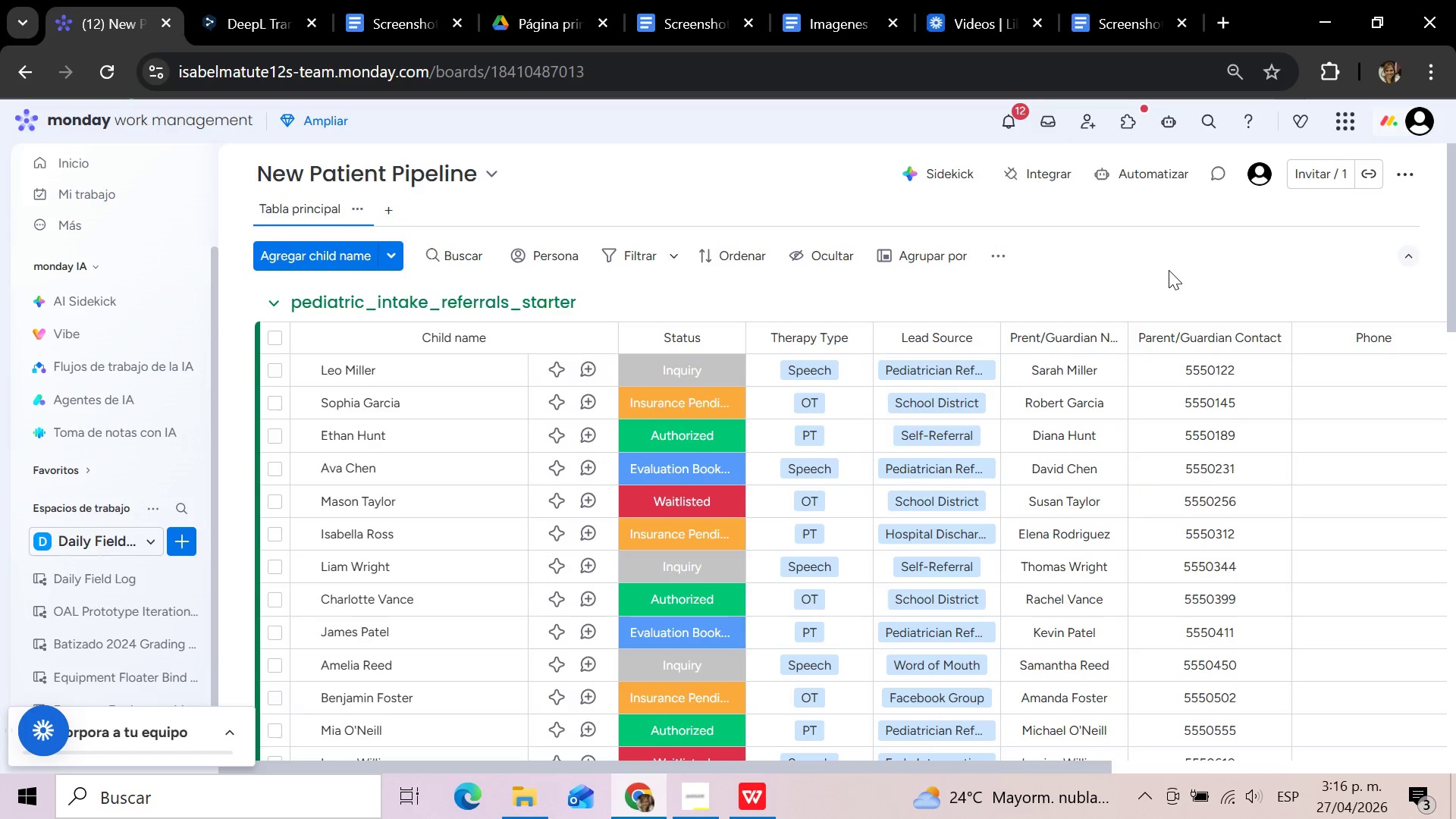 
scroll: coordinate [1169, 270], scroll_direction: up, amount: 1.0
 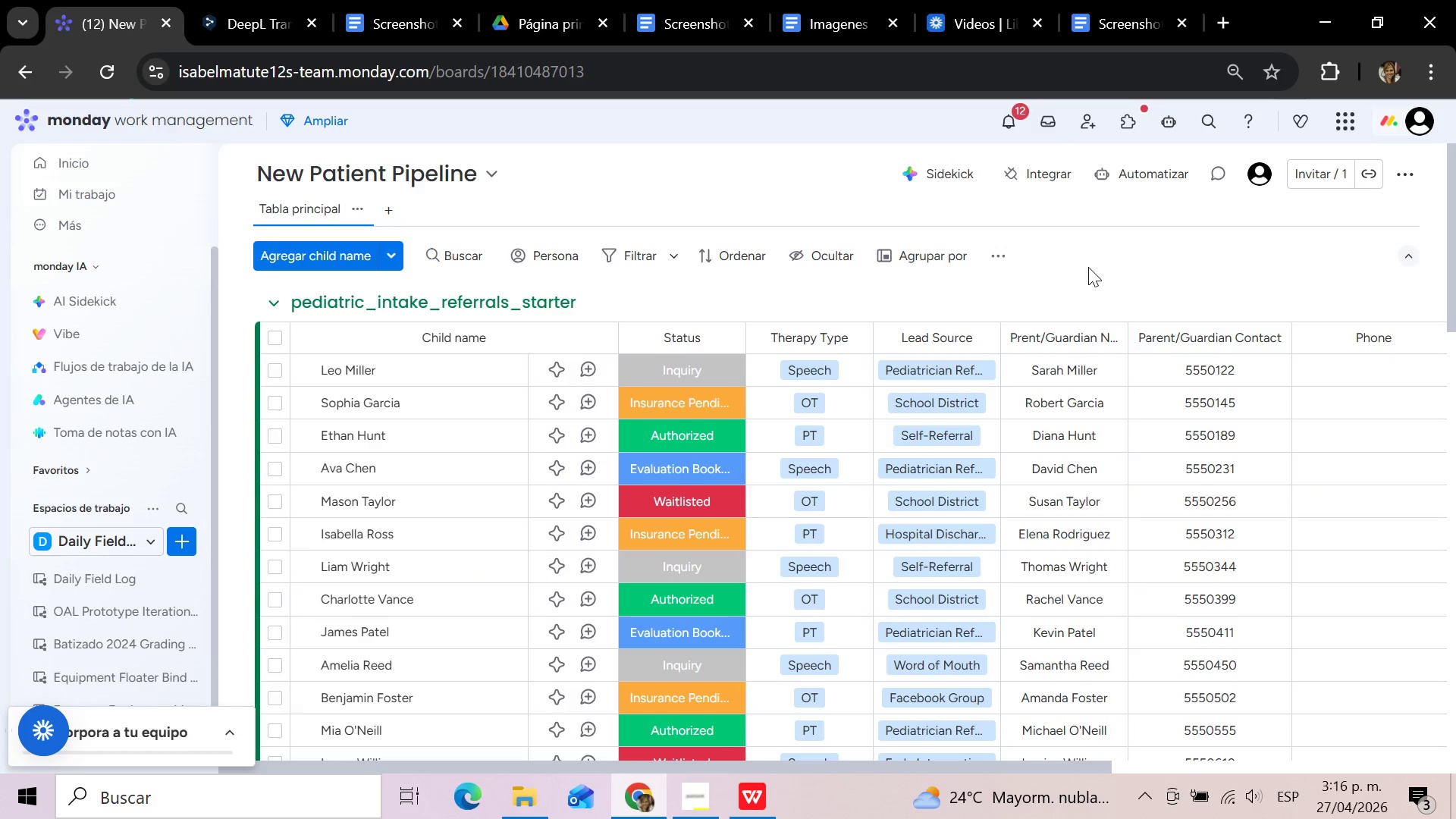 
wait(5.6)
 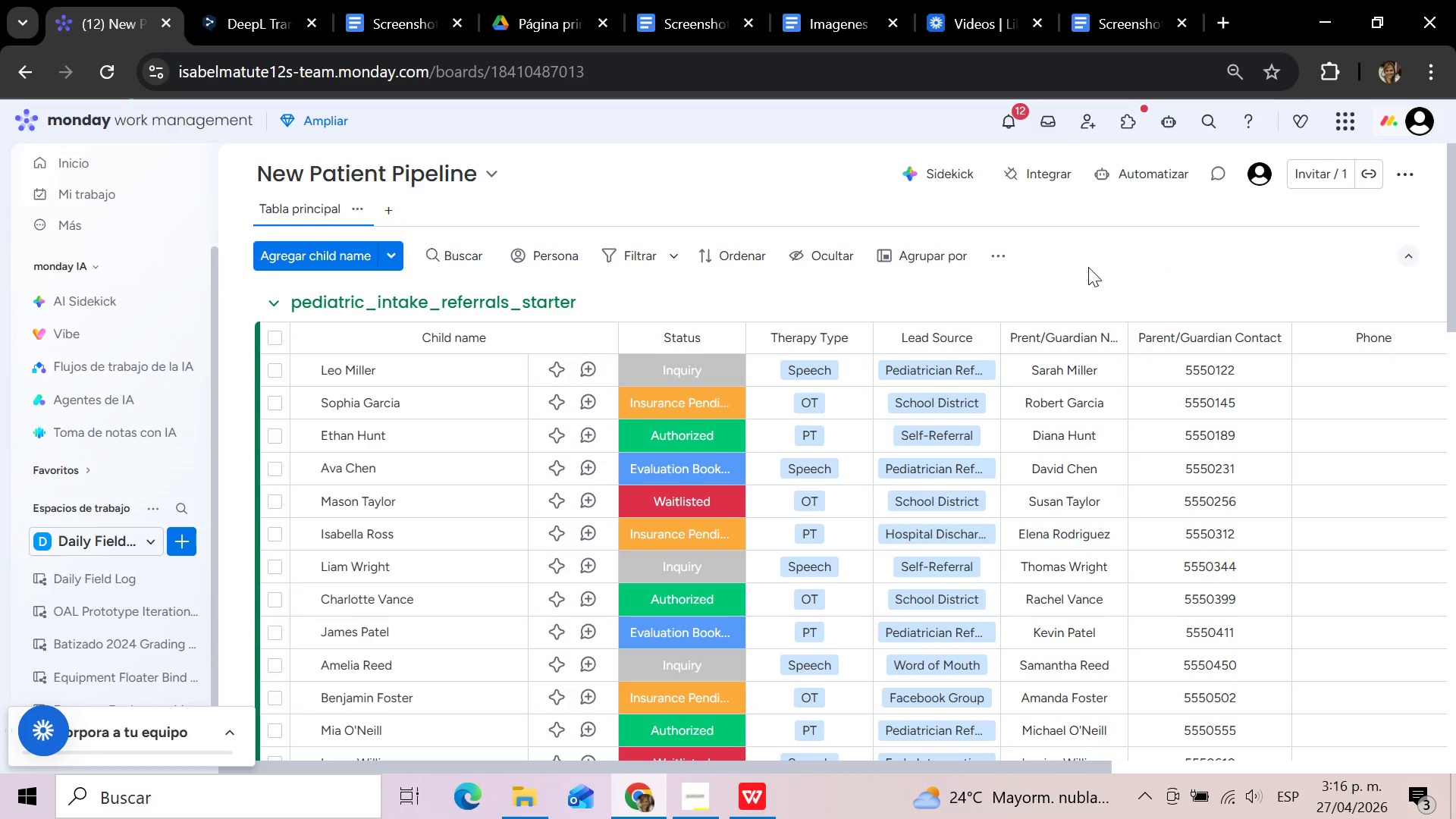 
left_click([1153, 185])
 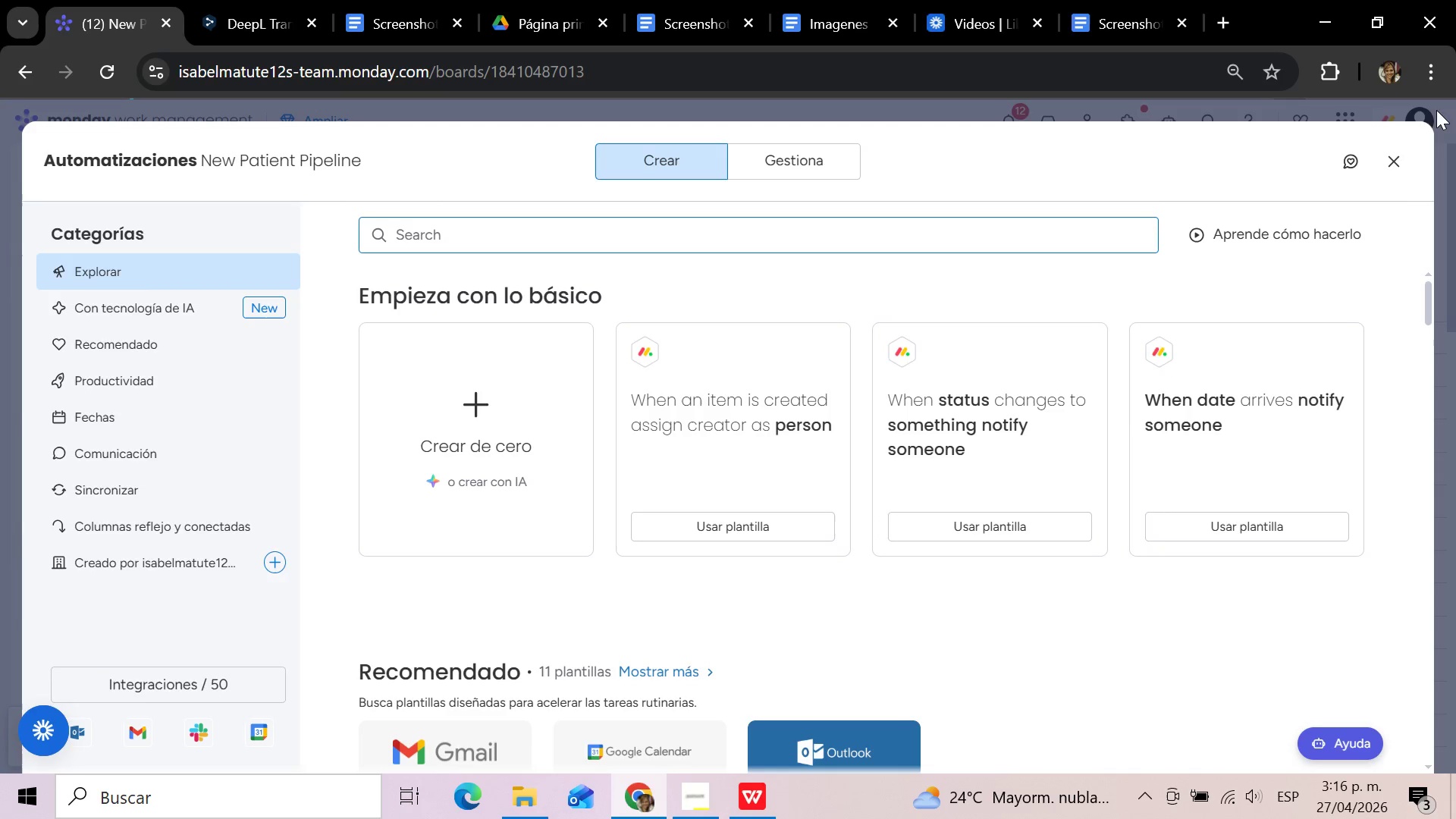 
wait(16.17)
 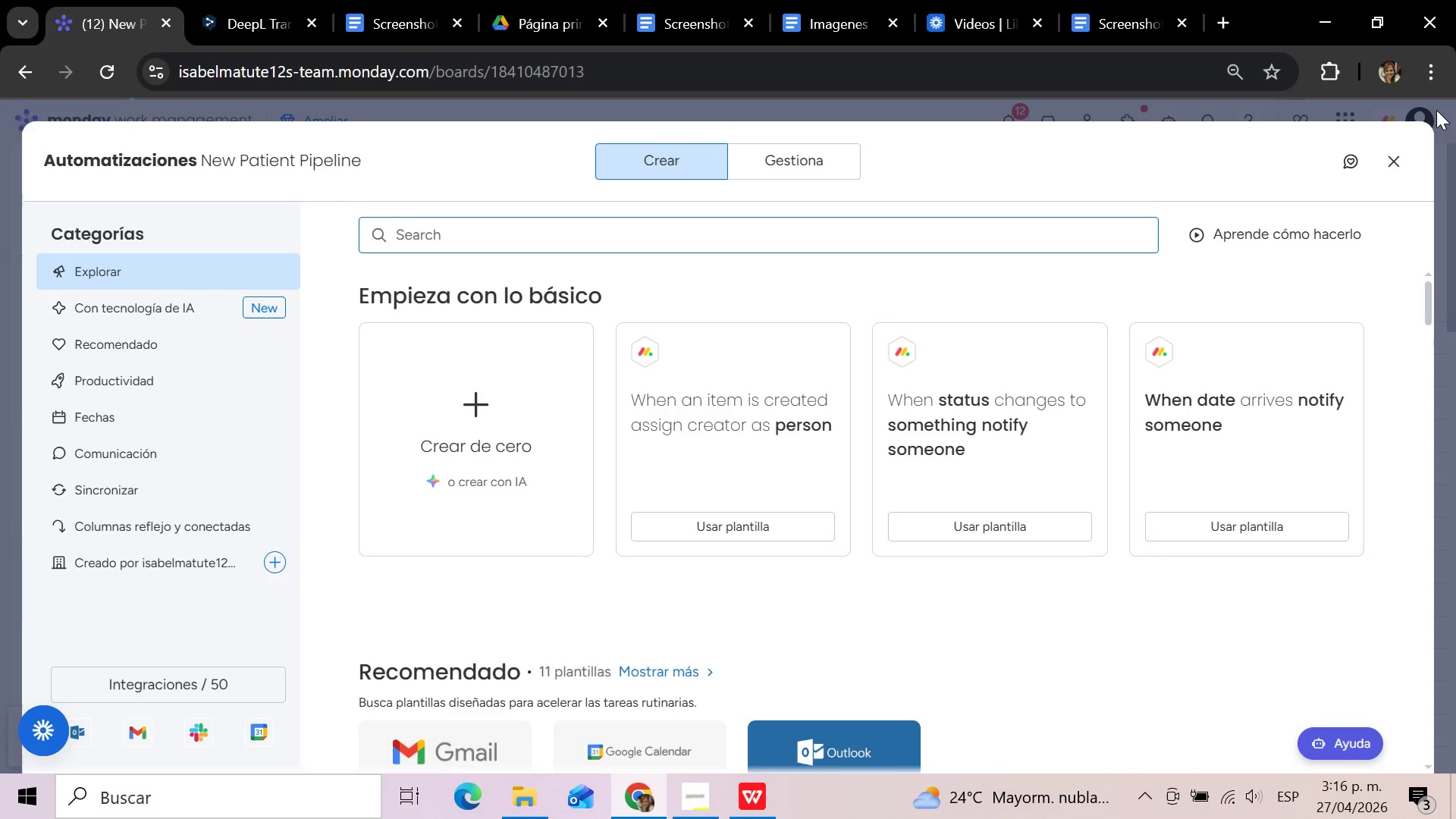 
left_click([755, 786])
 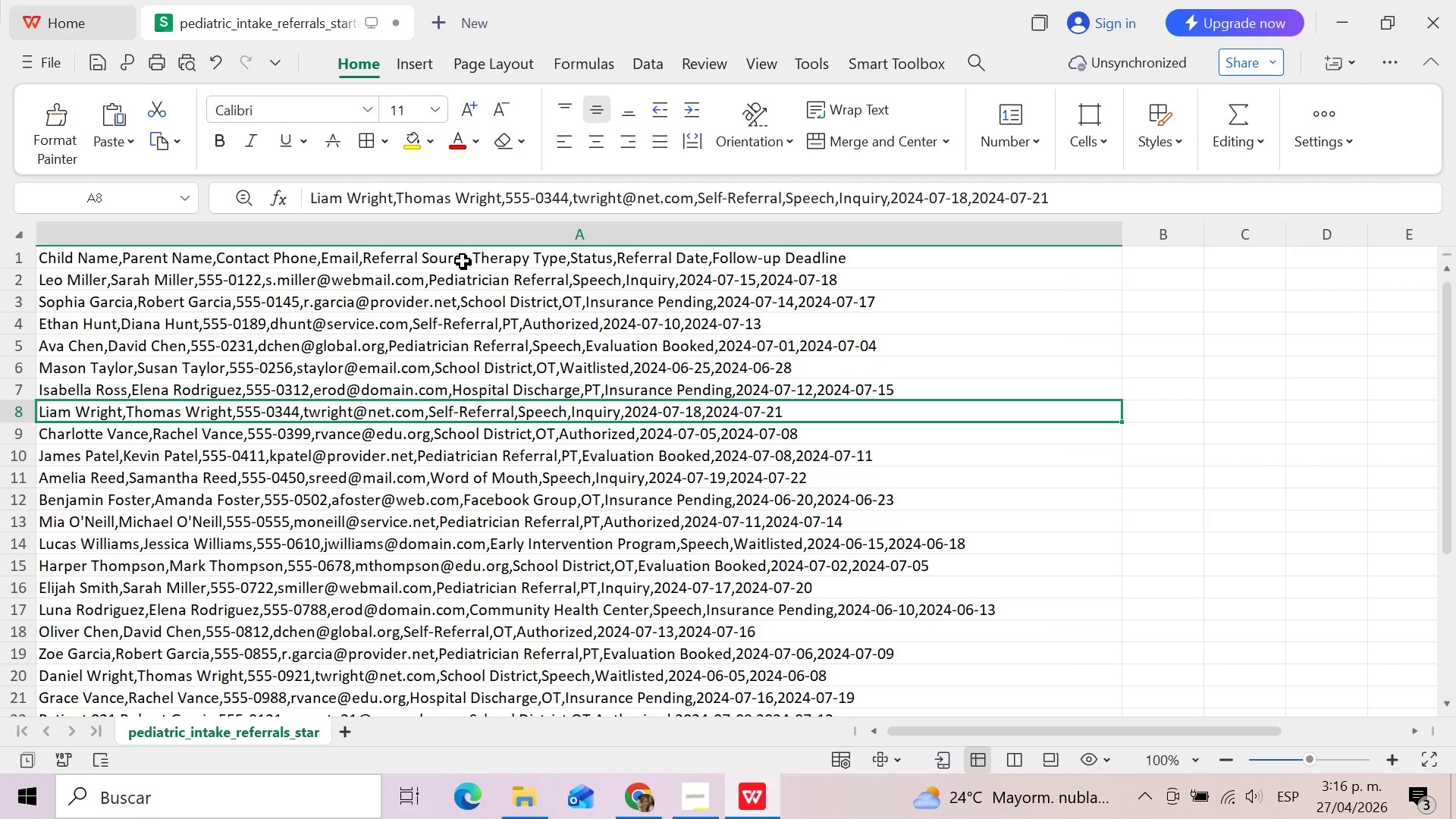 
left_click([212, 260])
 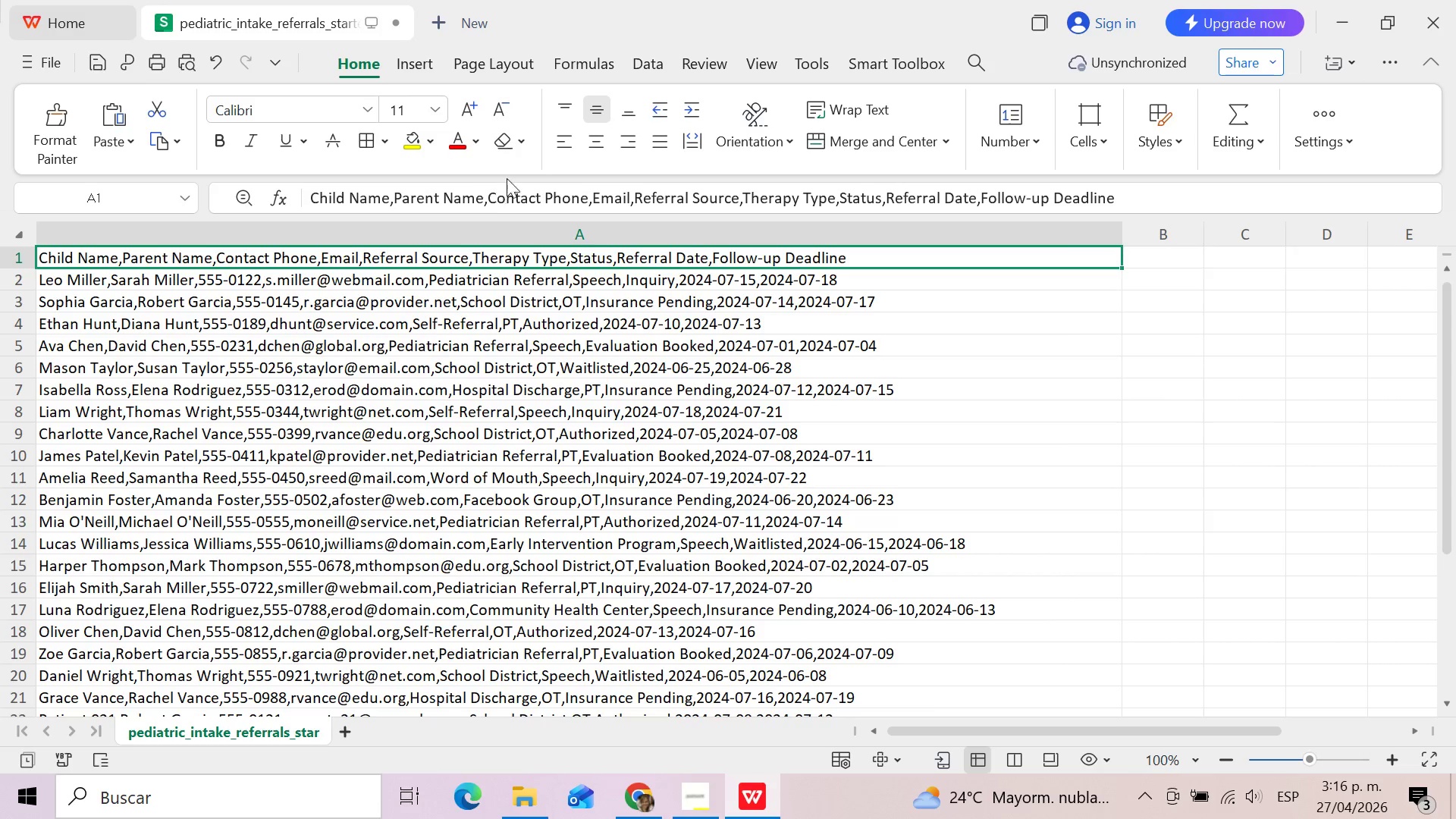 
left_click([538, 196])
 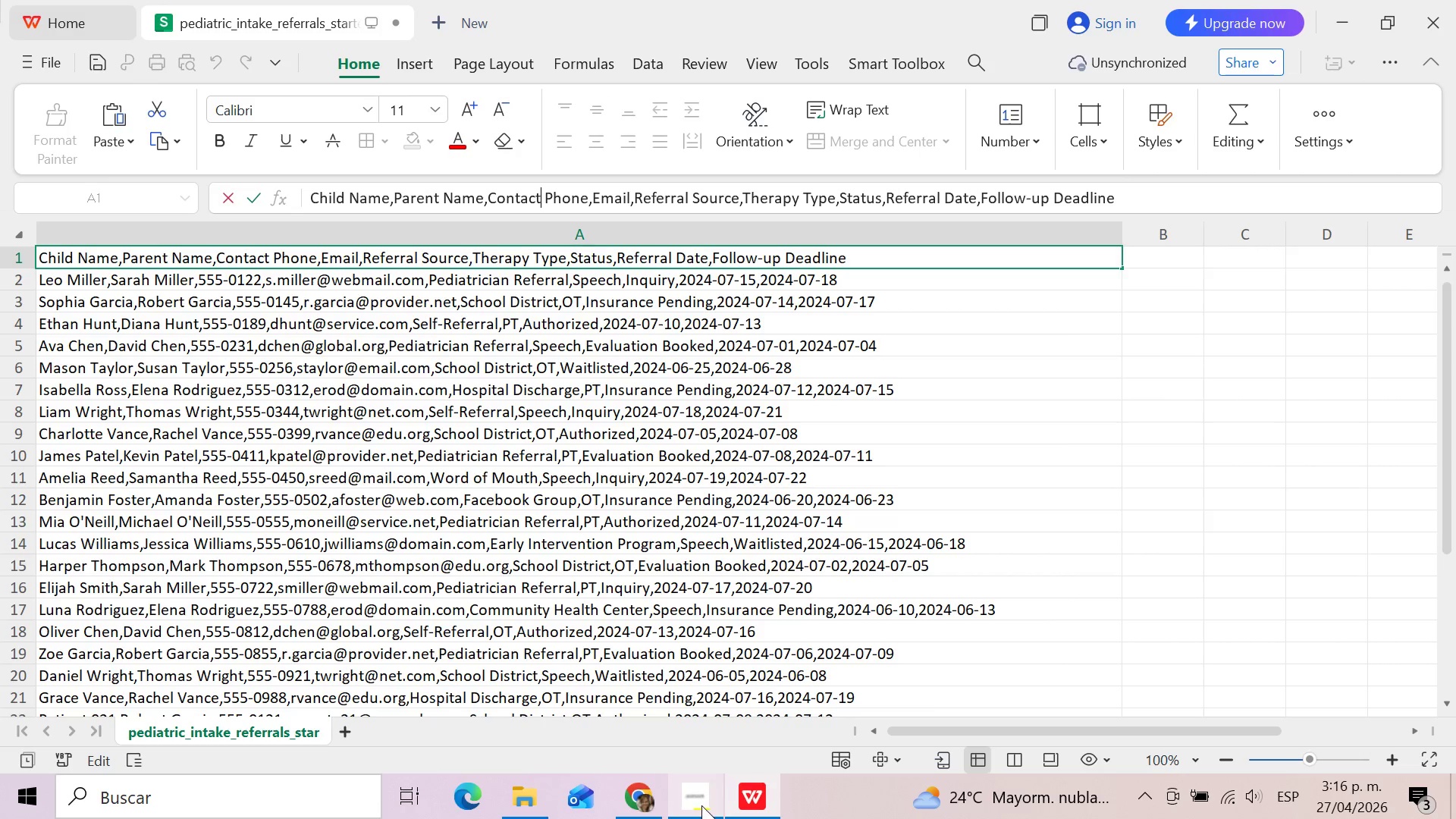 
left_click([748, 801])
 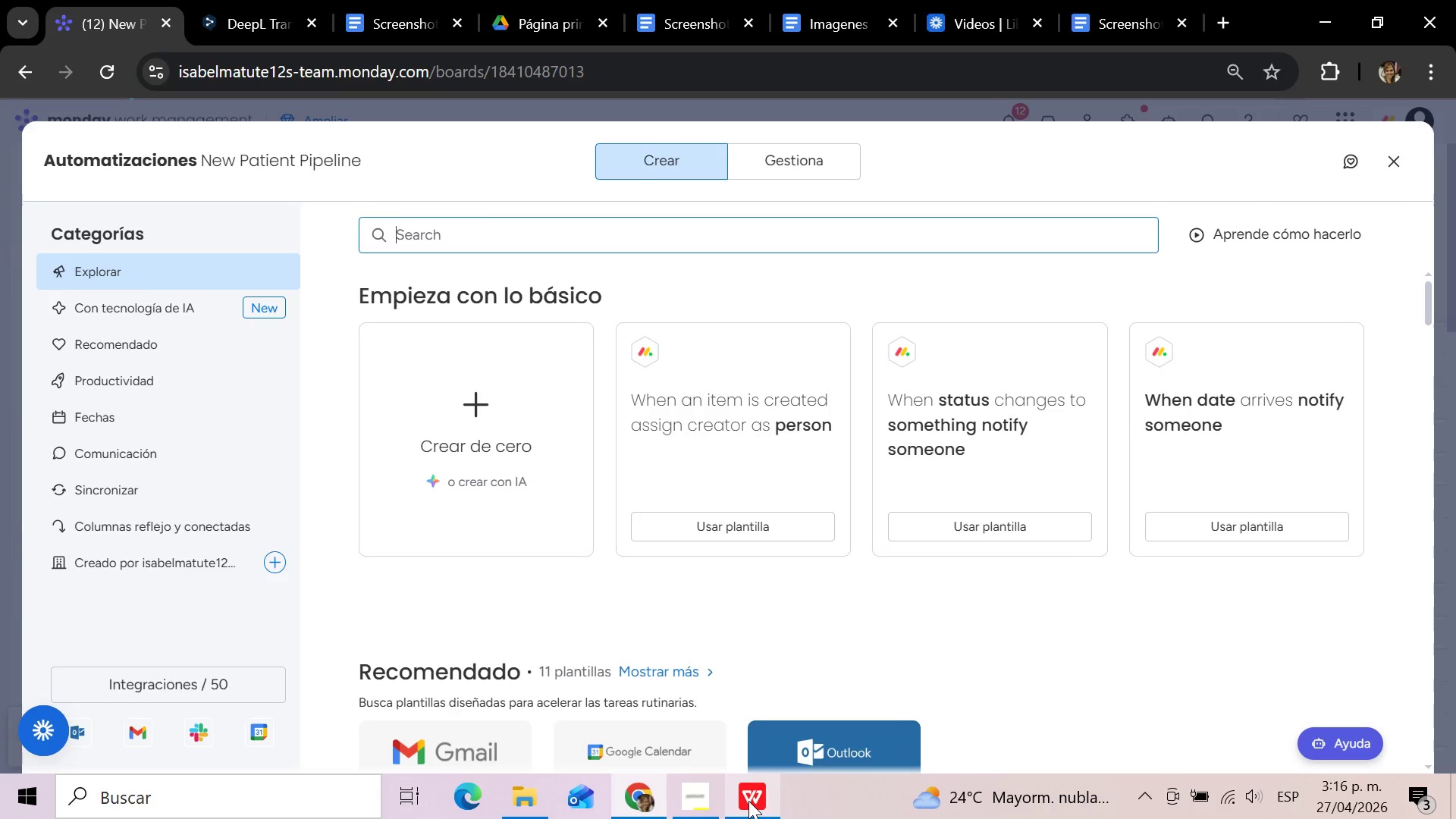 
left_click([748, 801])
 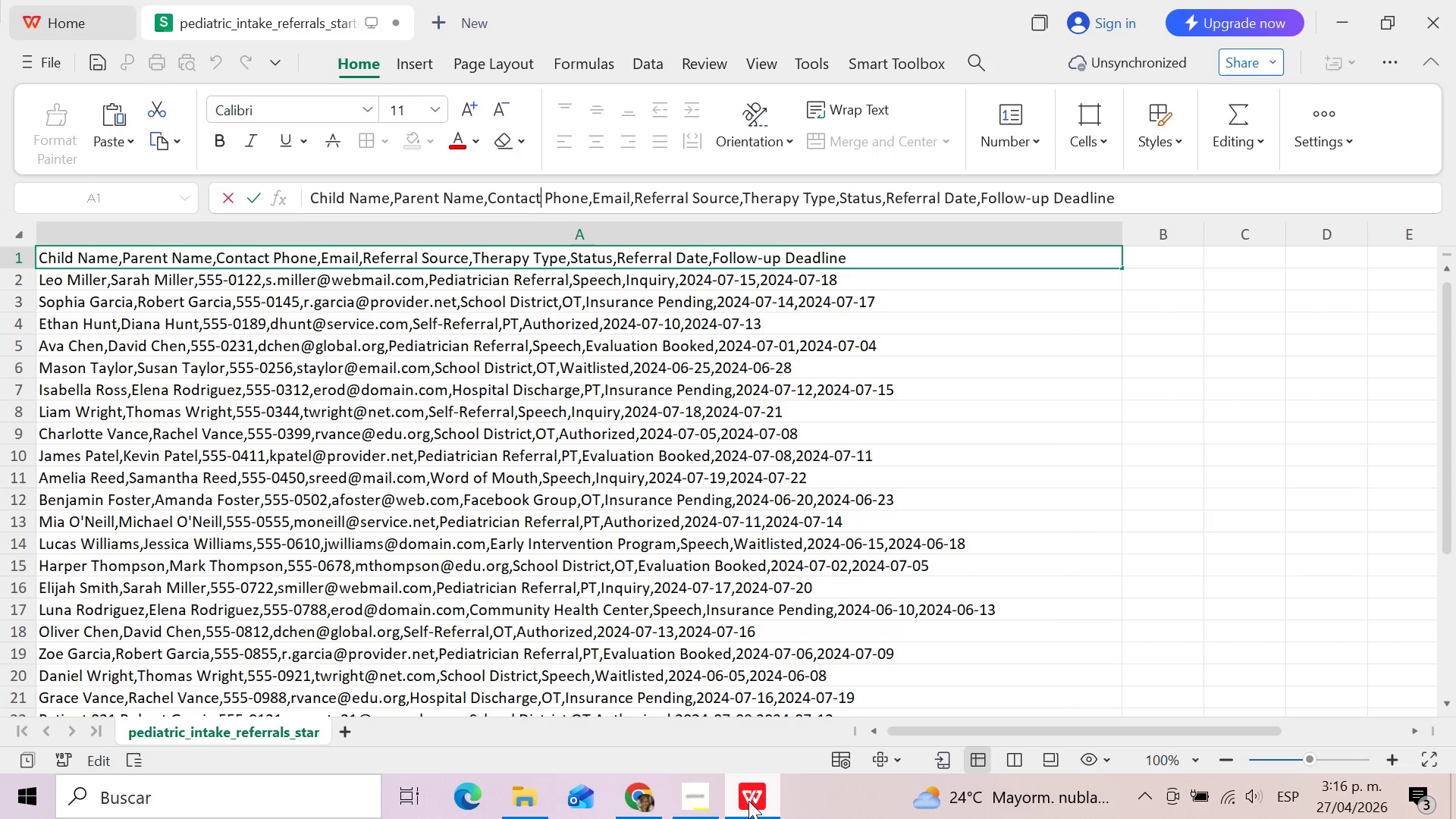 
left_click([748, 801])
 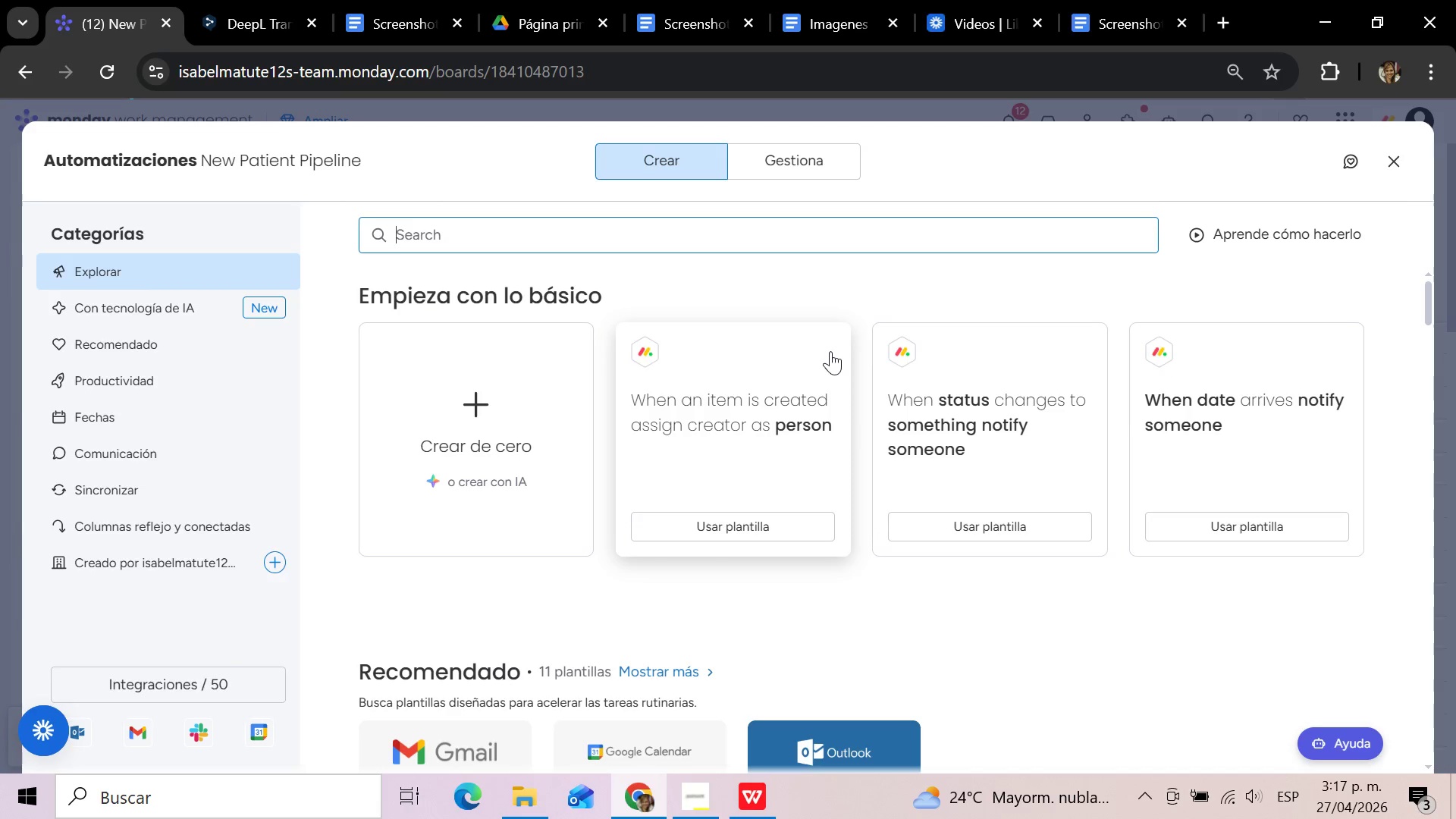 
wait(26.98)
 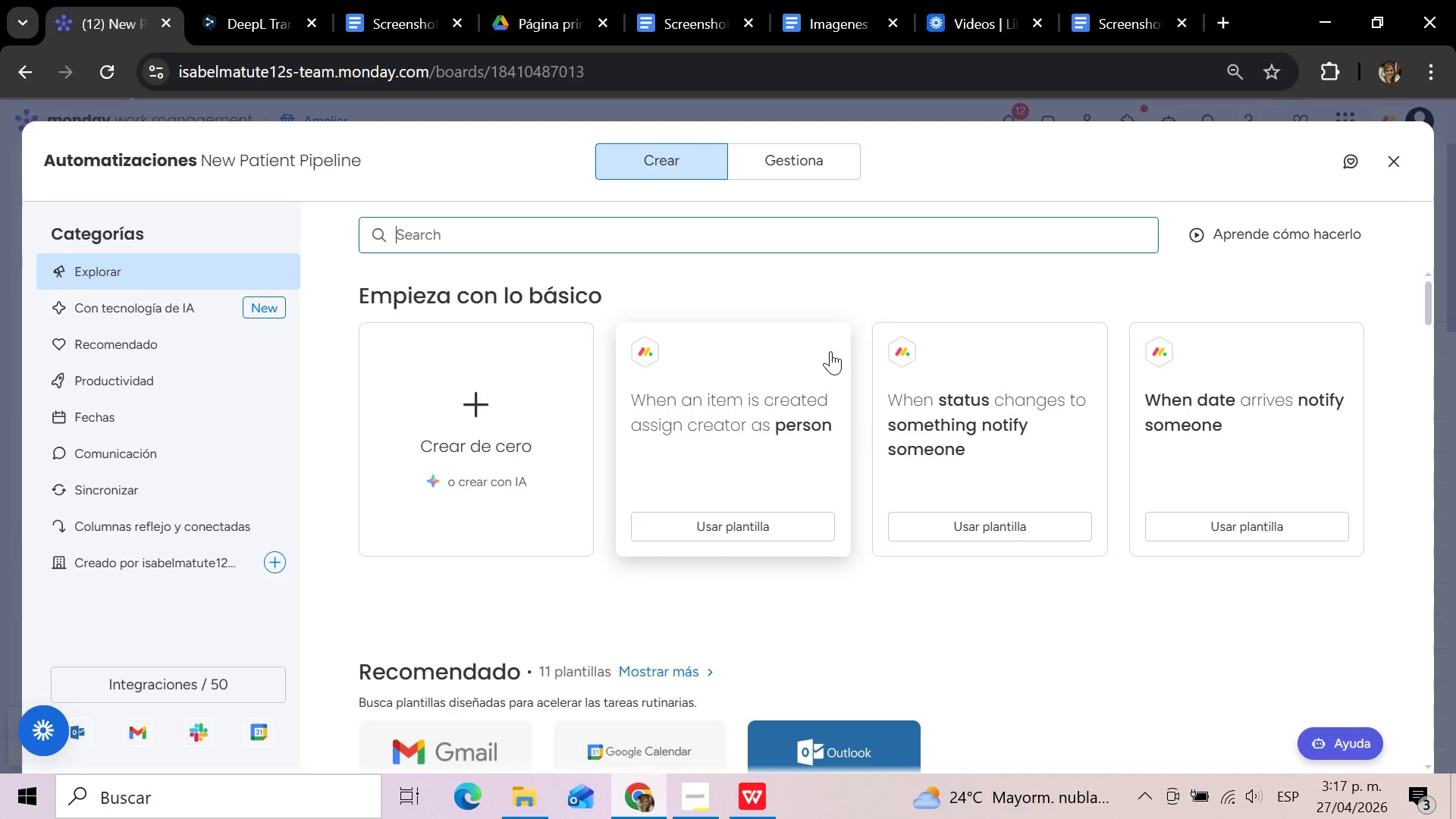 
scroll: coordinate [854, 324], scroll_direction: down, amount: 5.0
 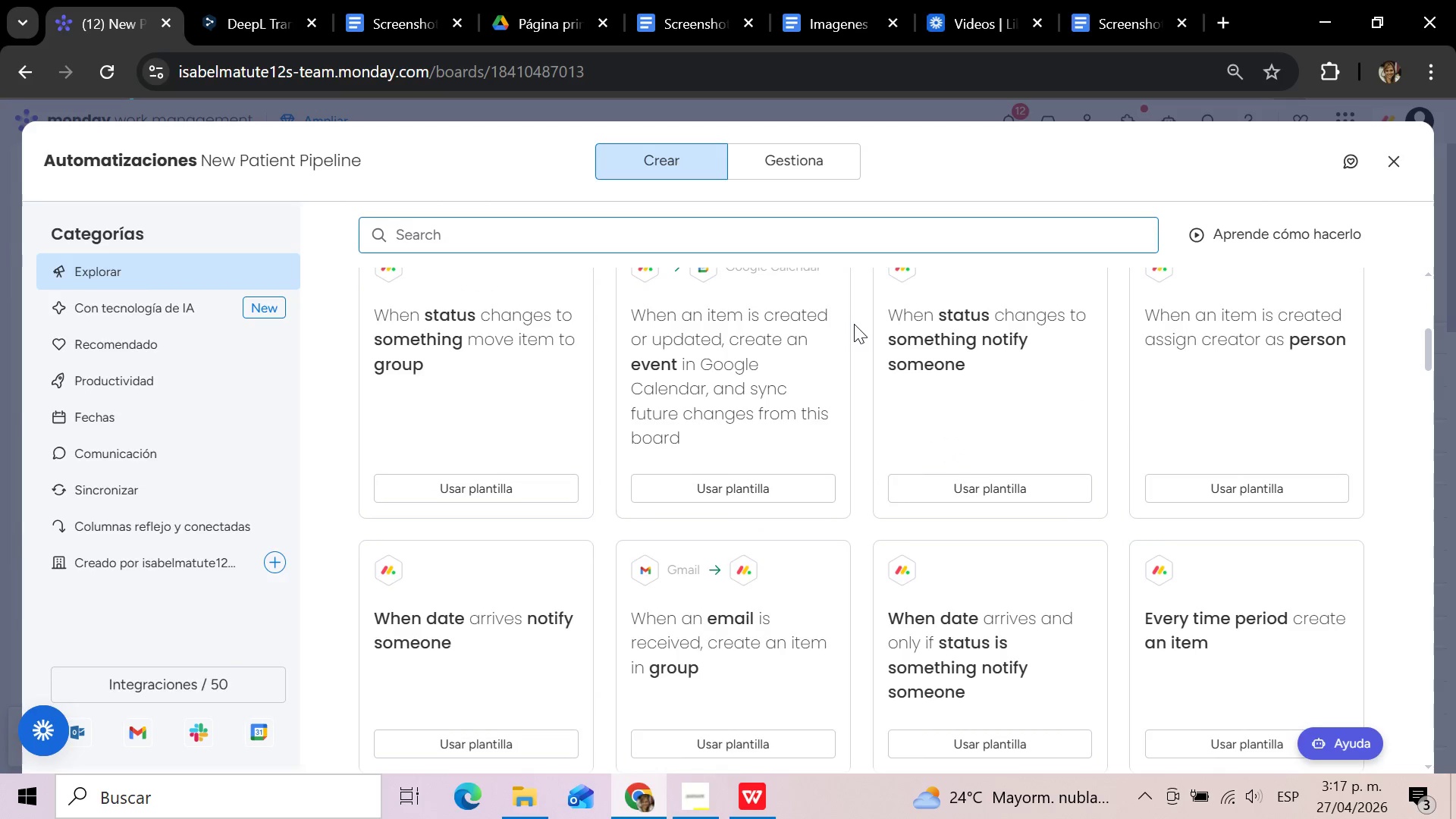 
scroll: coordinate [854, 324], scroll_direction: up, amount: 6.0
 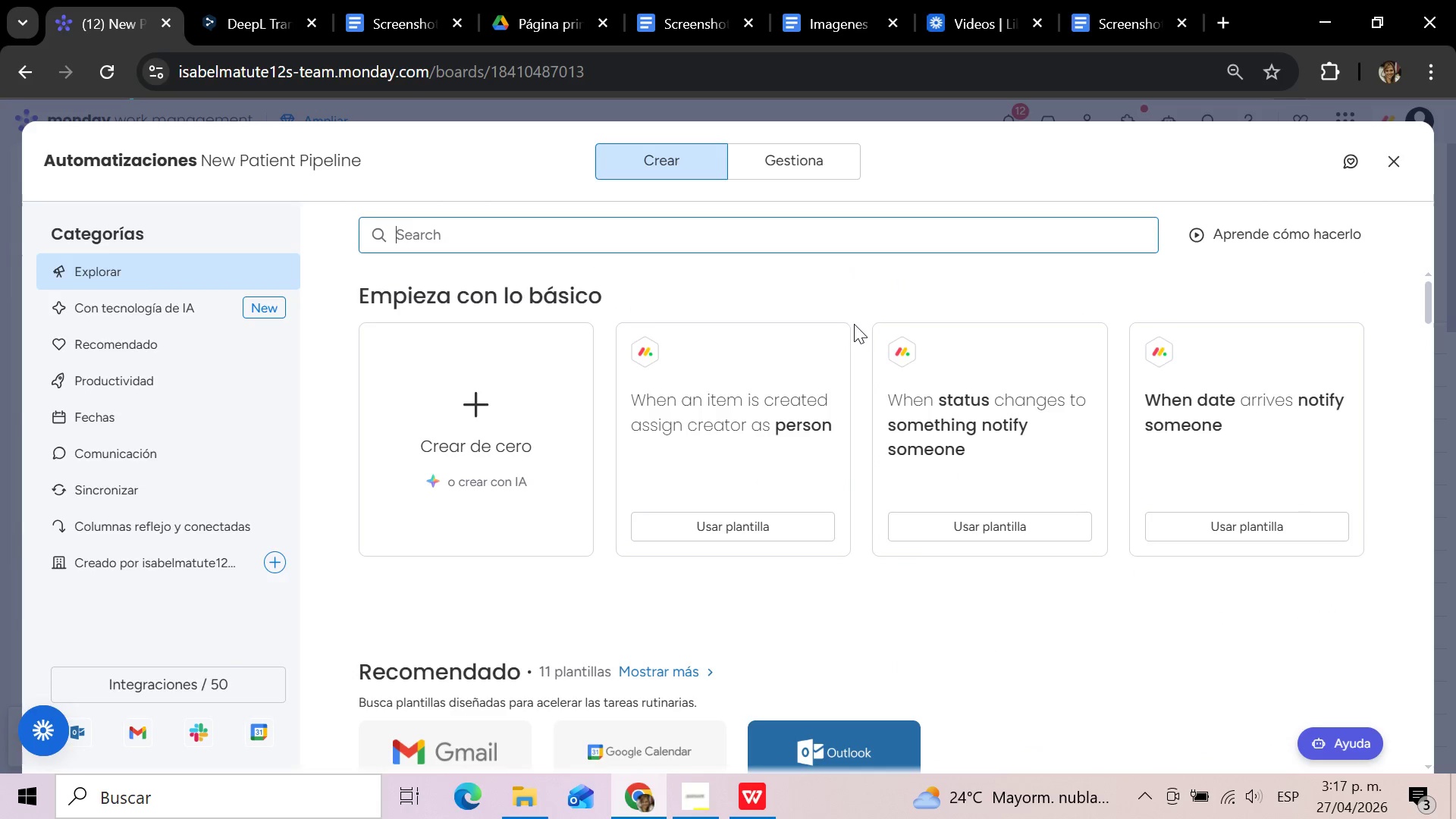 
left_click([990, 613])
 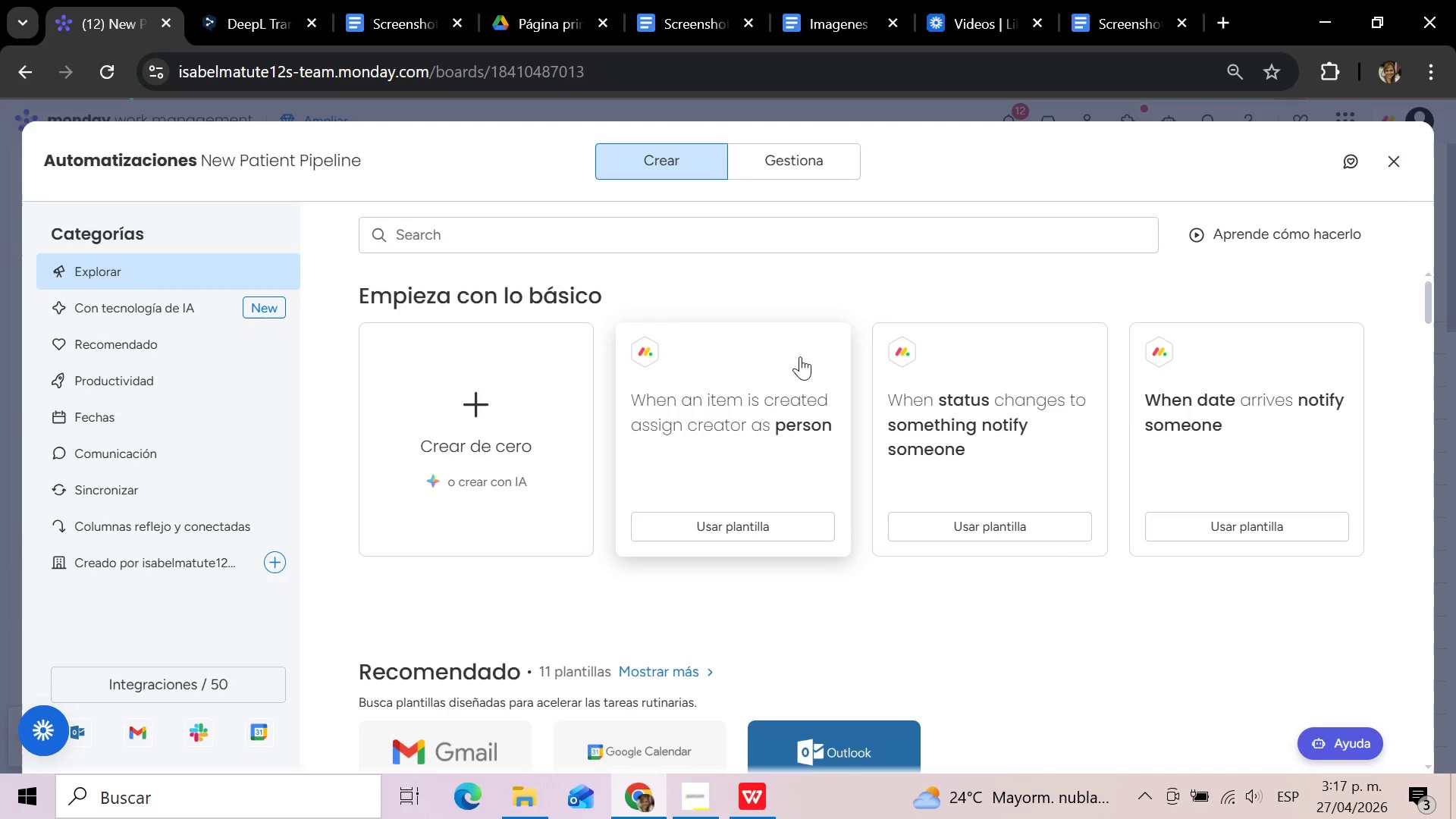 
left_click([1396, 158])
 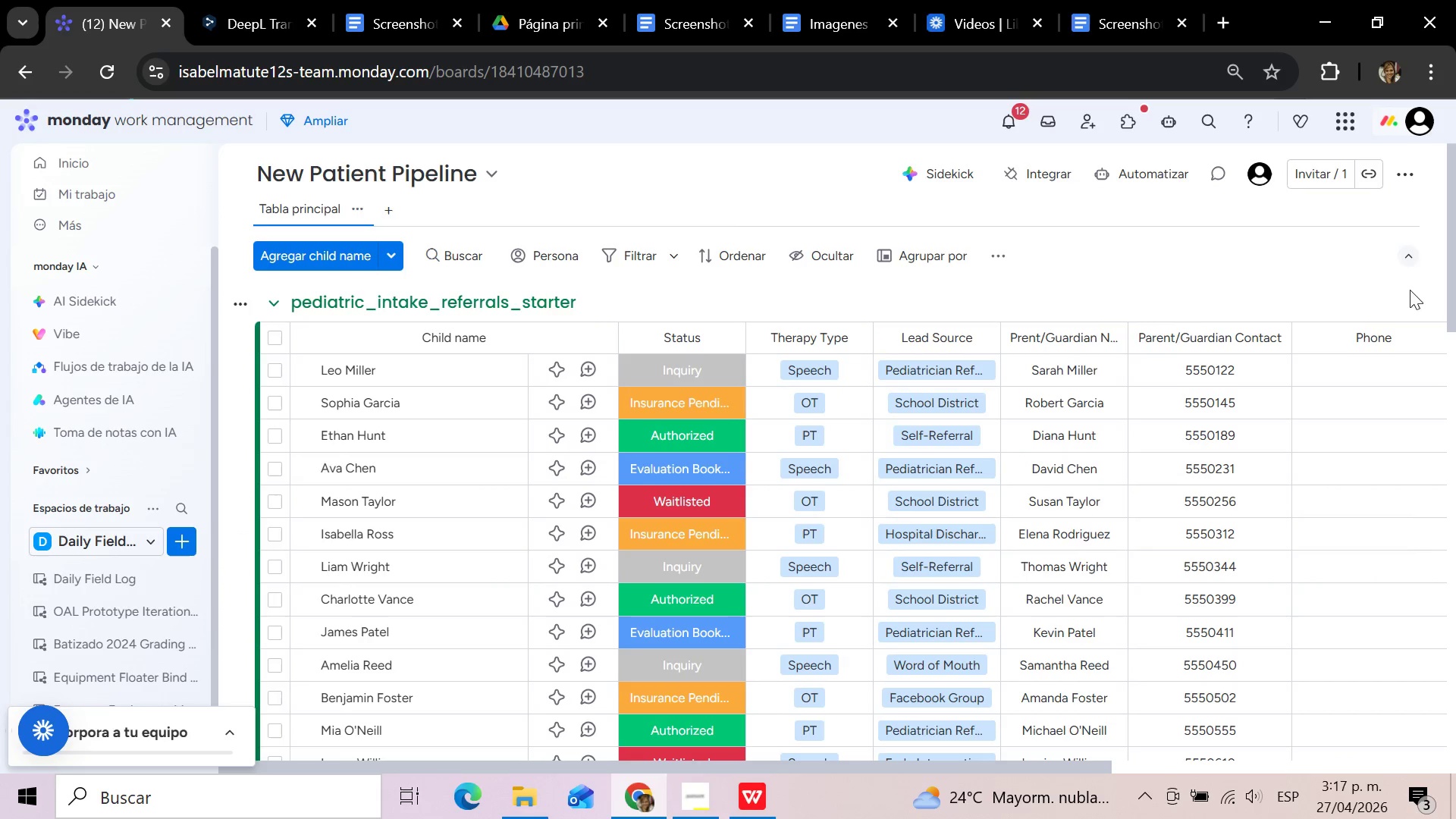 
left_click([1150, 170])
 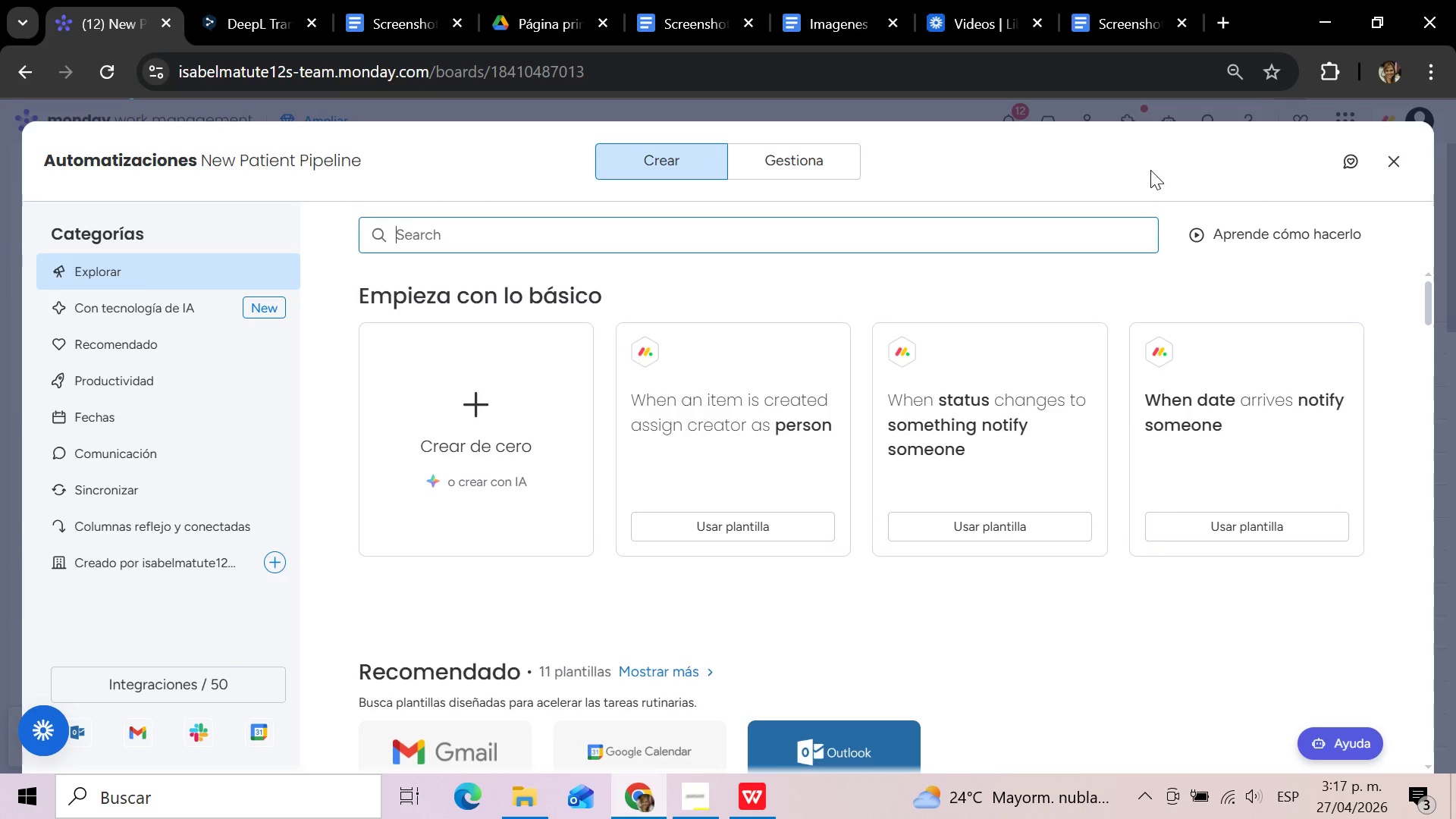 
wait(12.42)
 